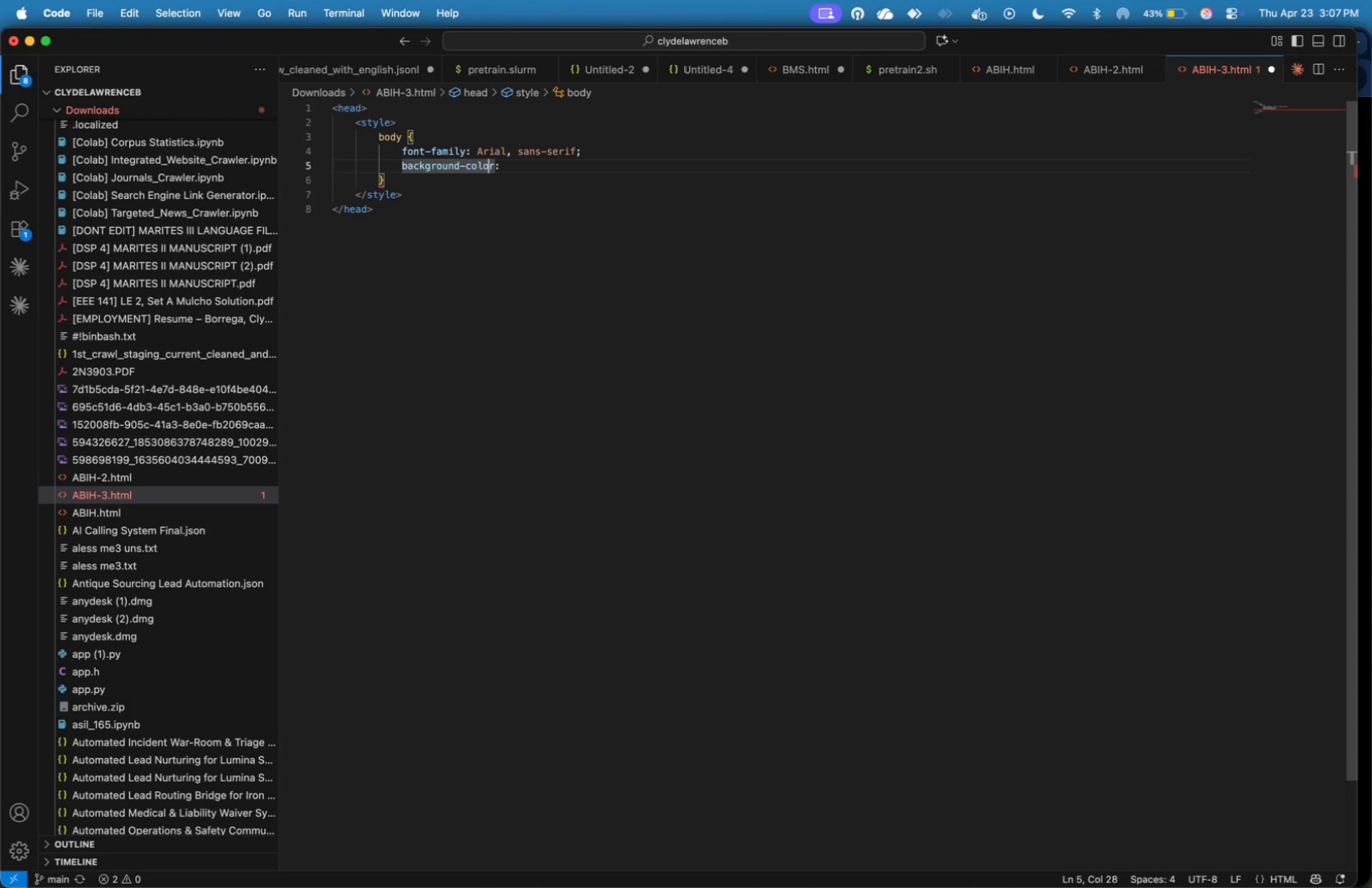 
key(ArrowRight)
 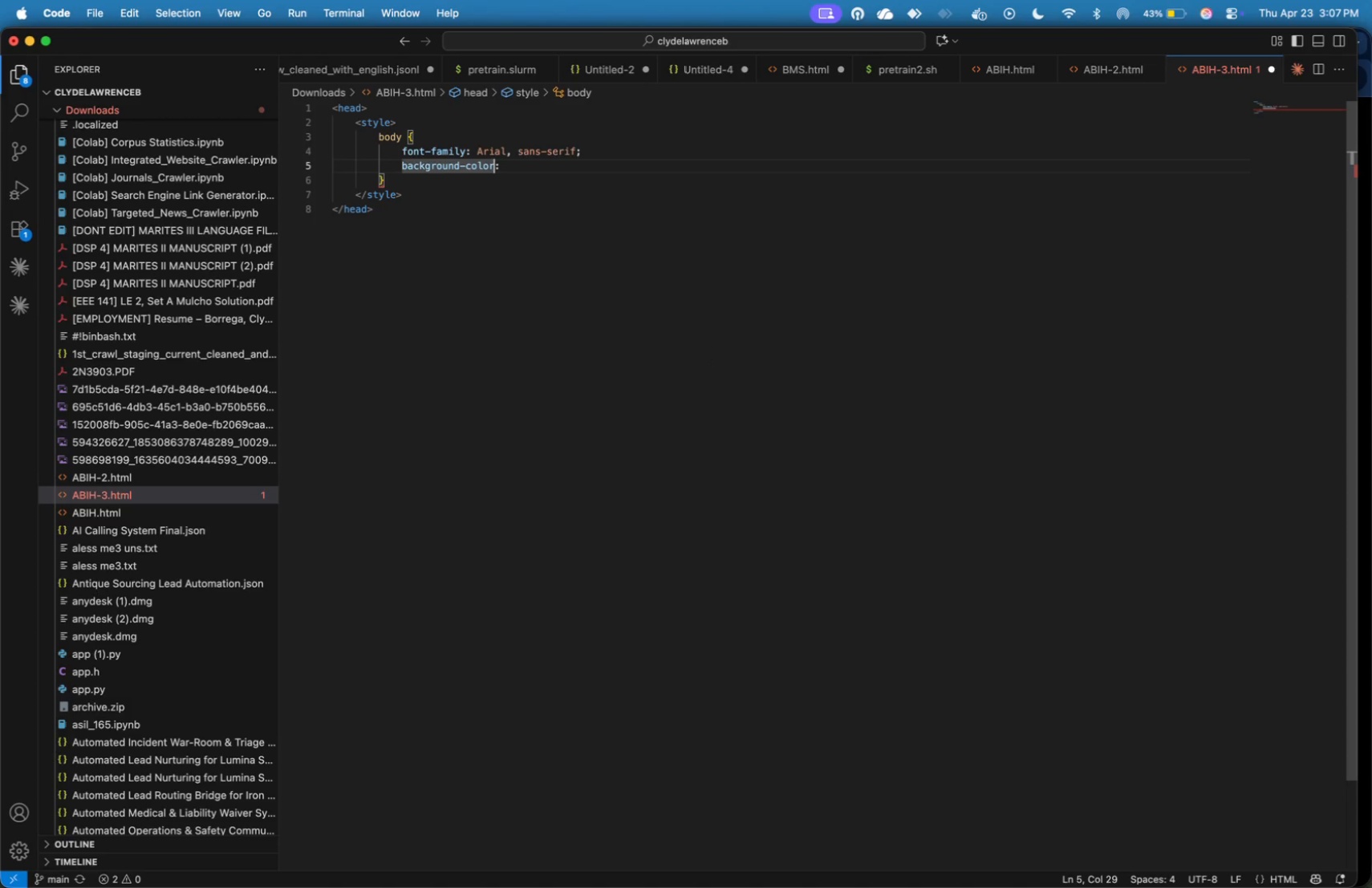 
key(ArrowRight)
 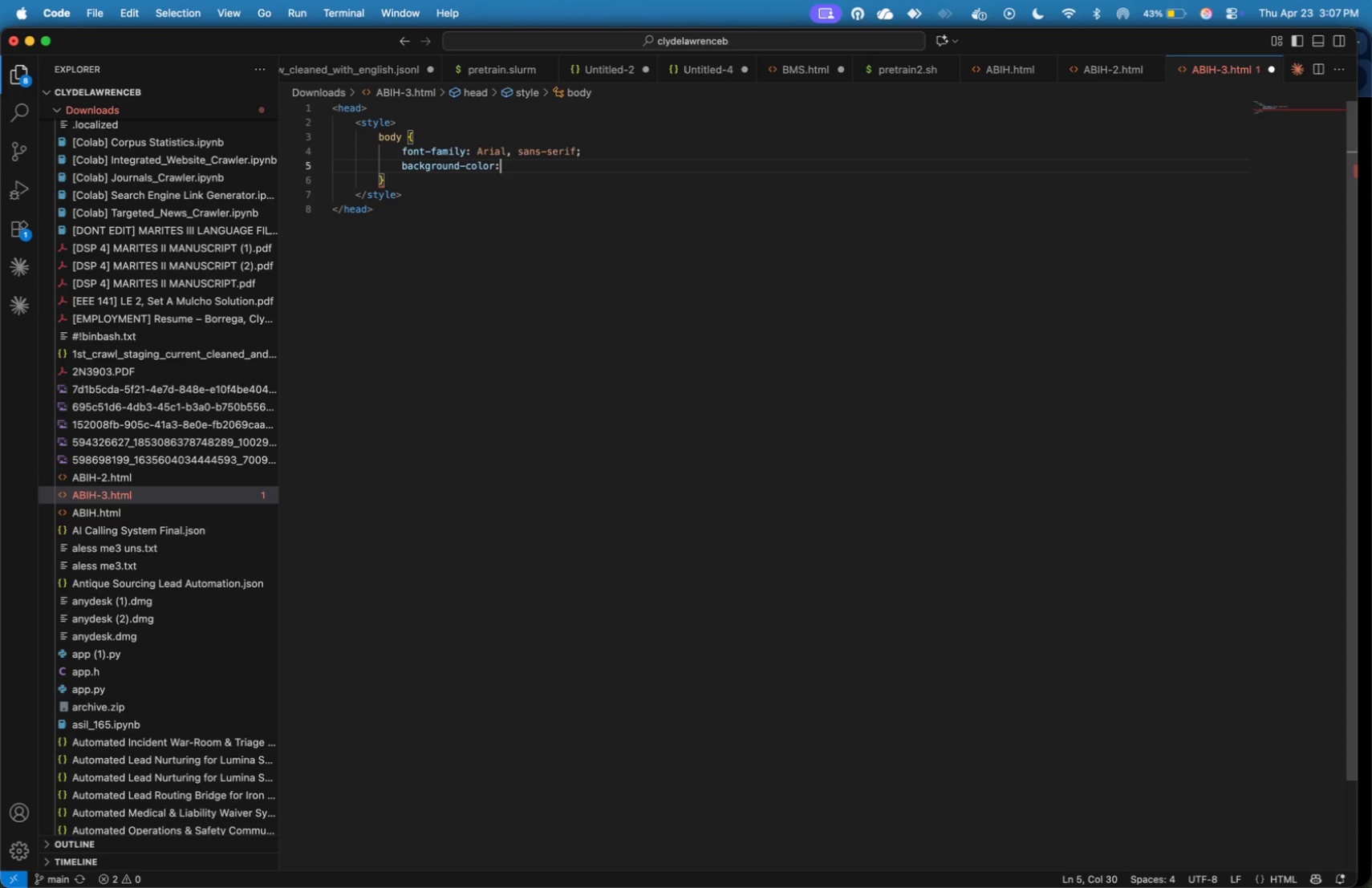 
key(ArrowRight)
 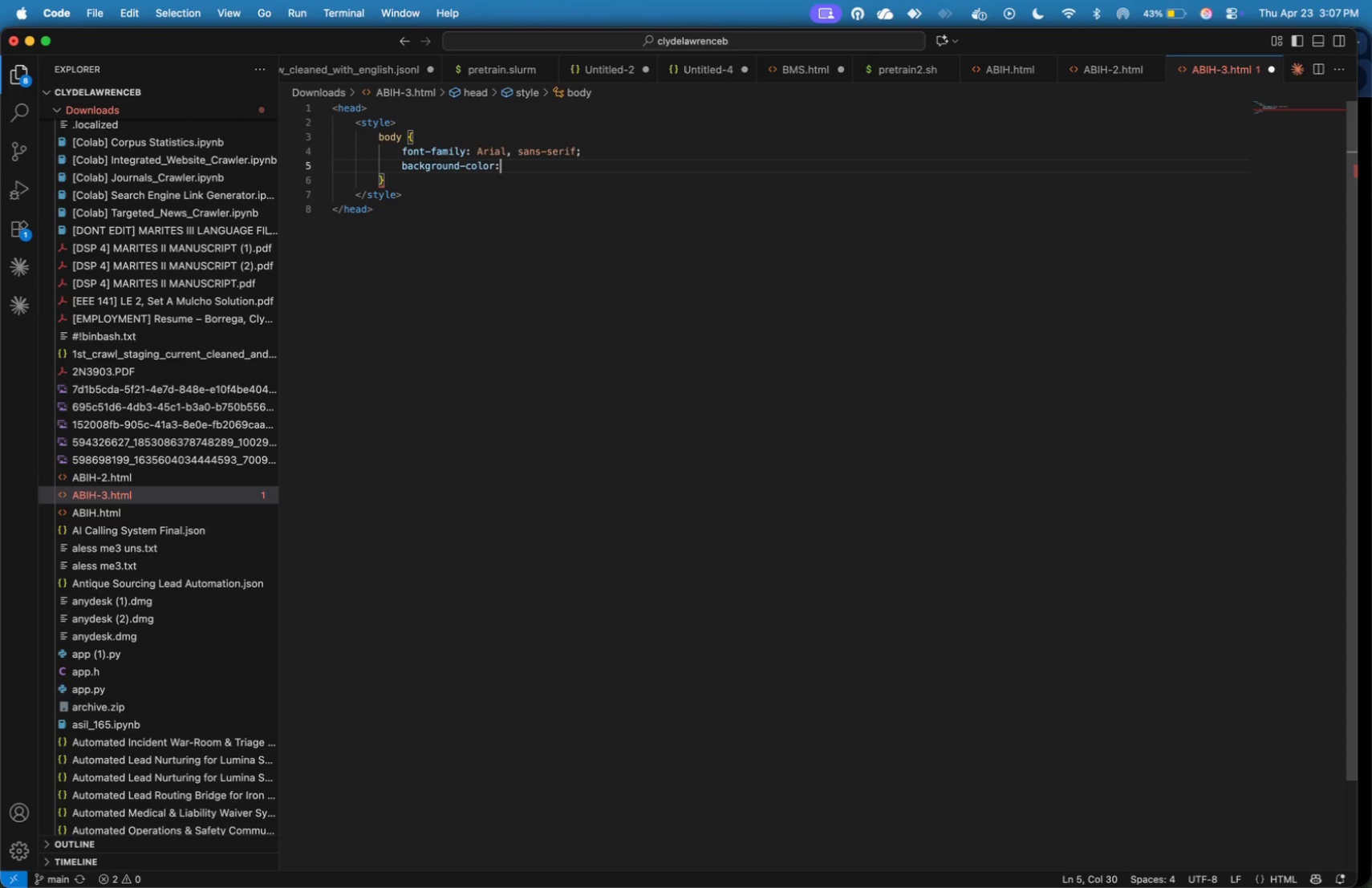 
type( #f4f6f8;)
 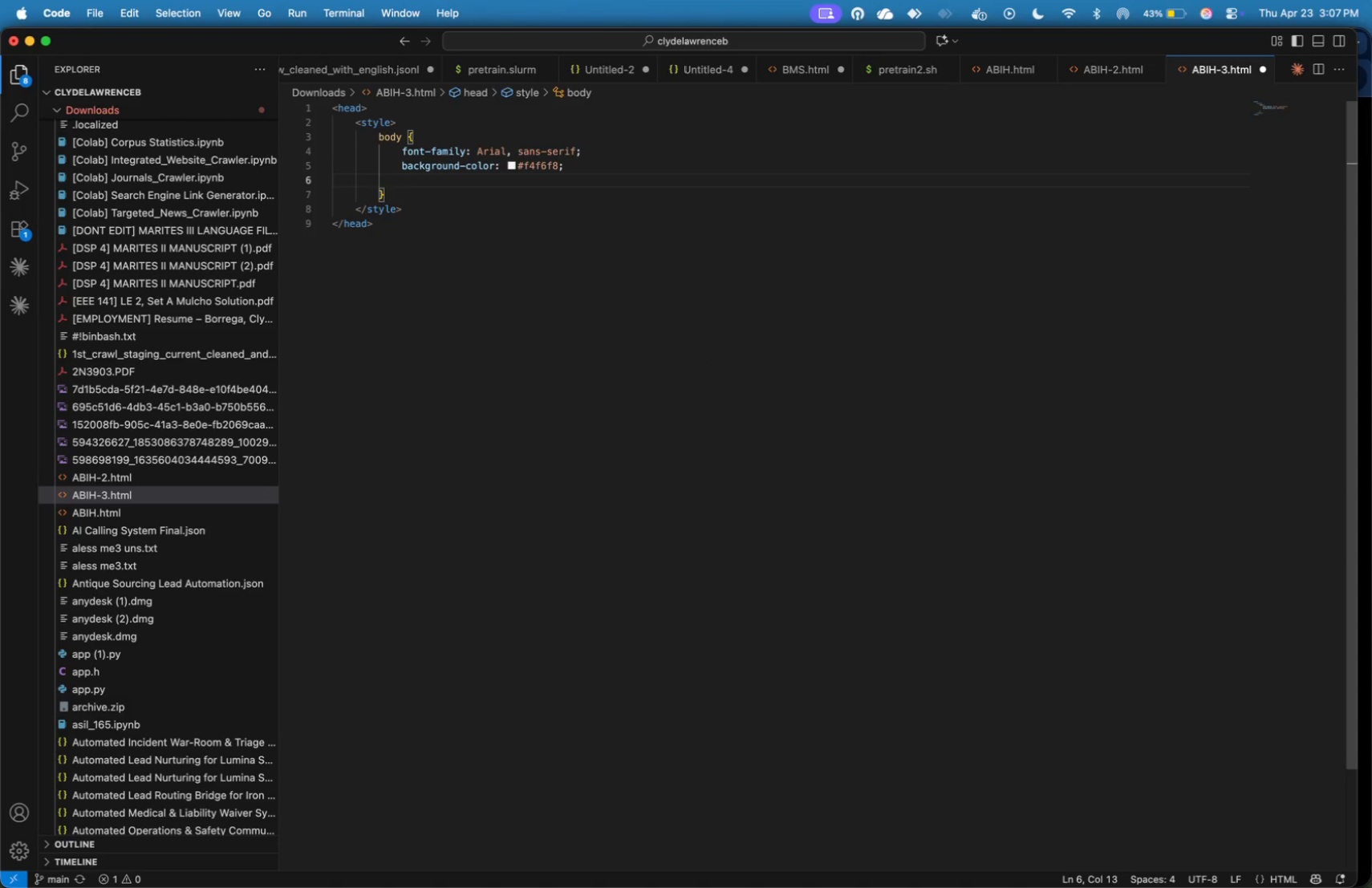 
 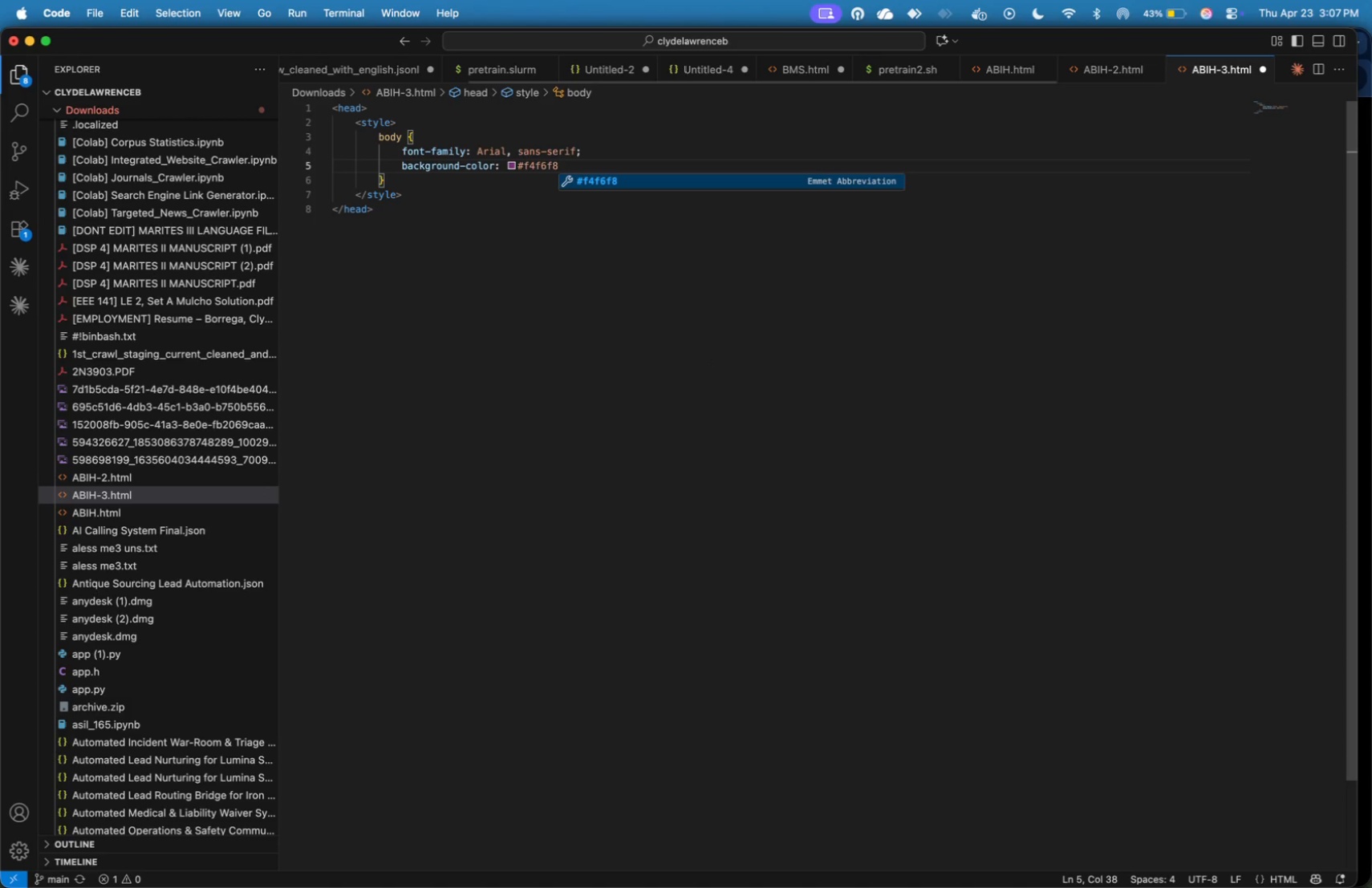 
key(Enter)
 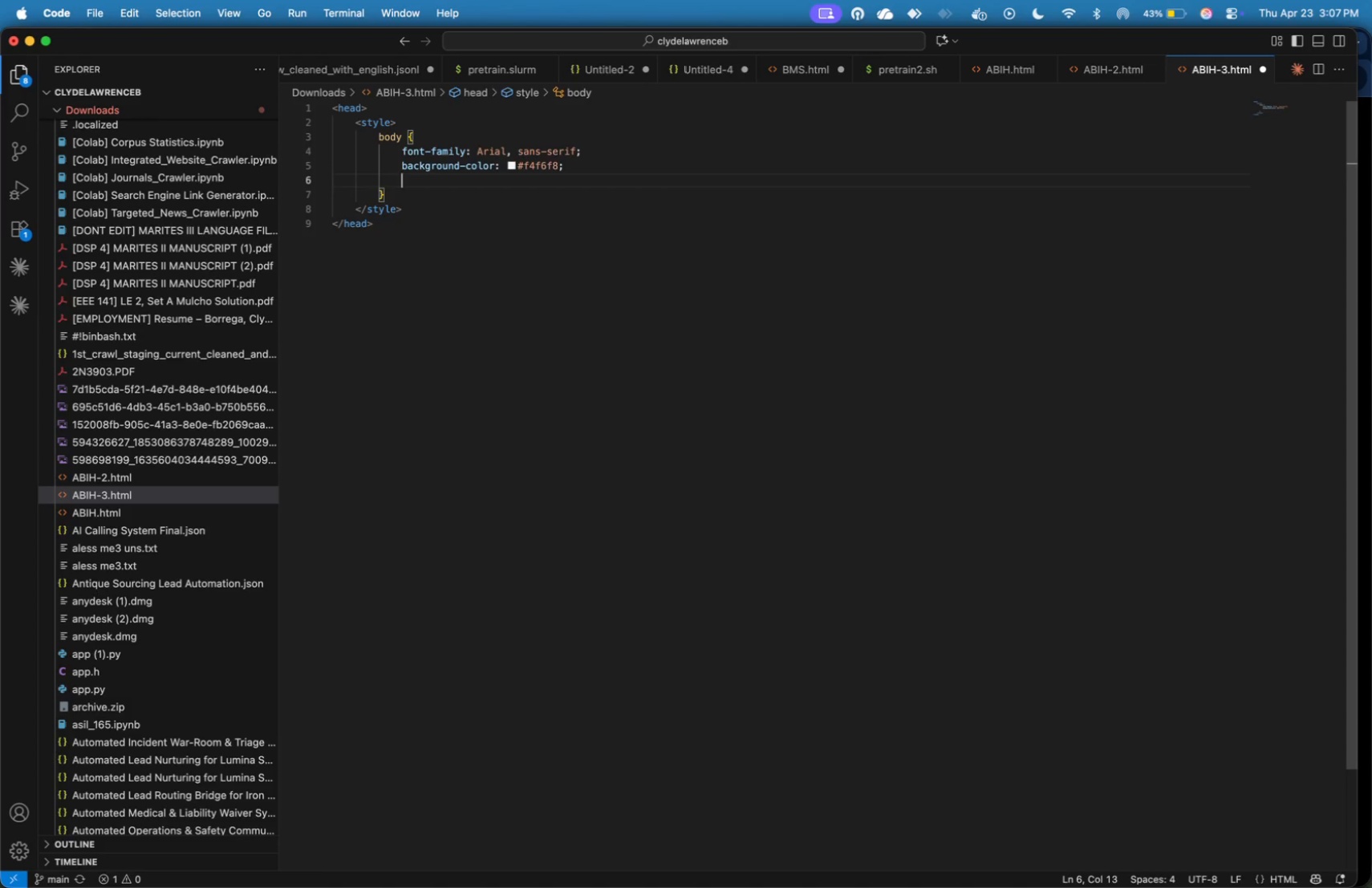 
key(Backspace)
 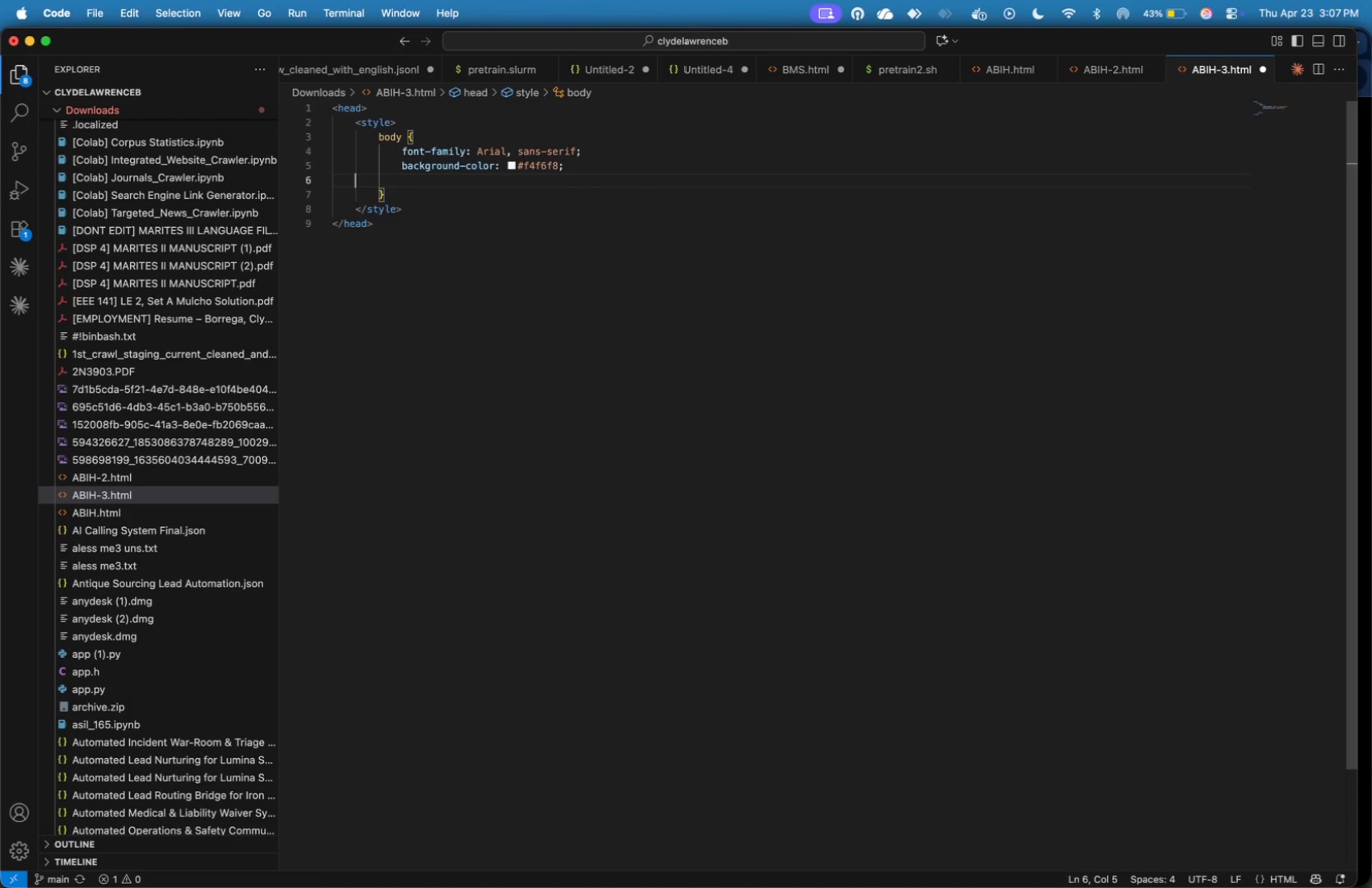 
key(Backspace)
 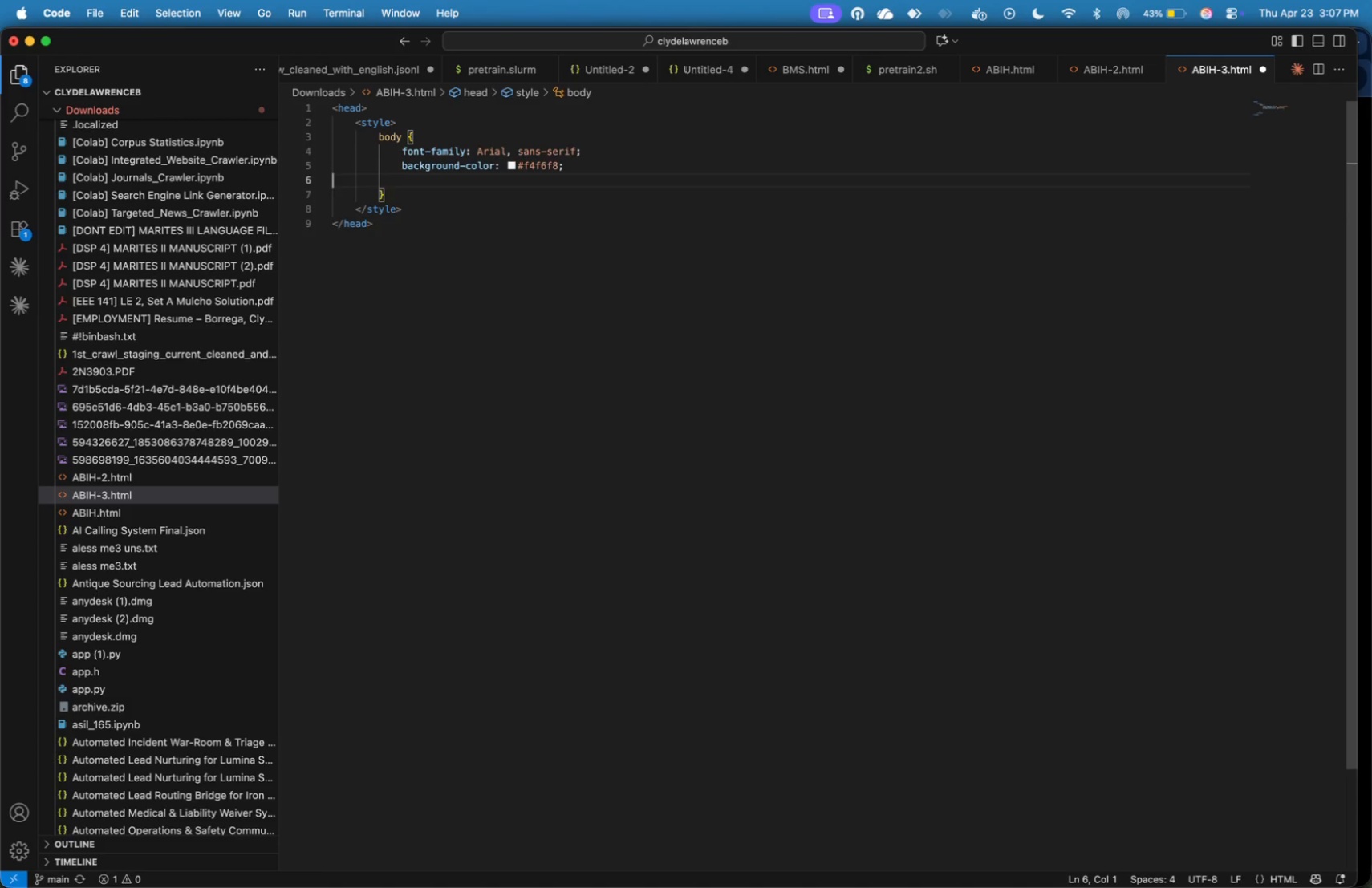 
key(Backspace)
 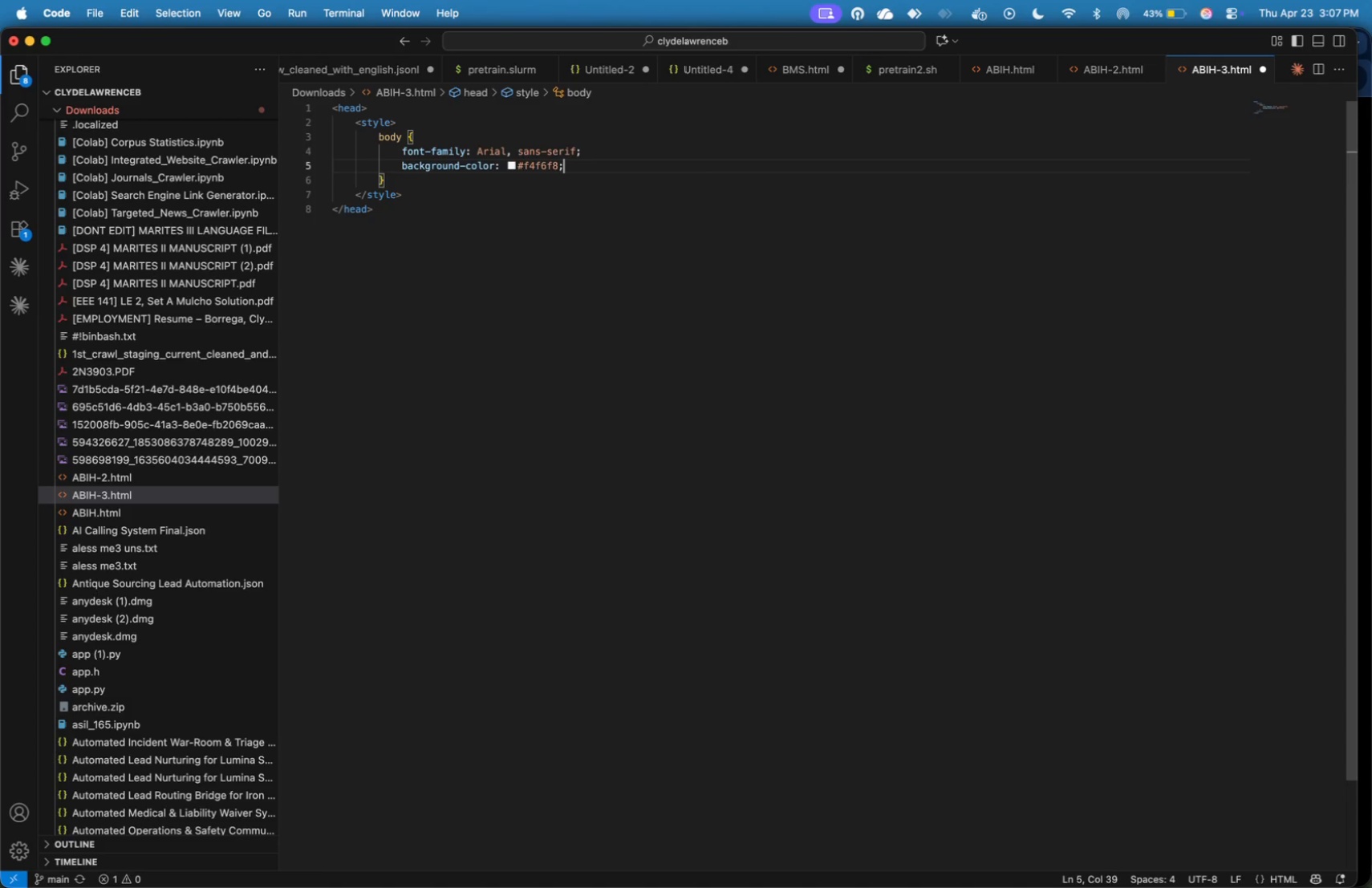 
key(Backspace)
 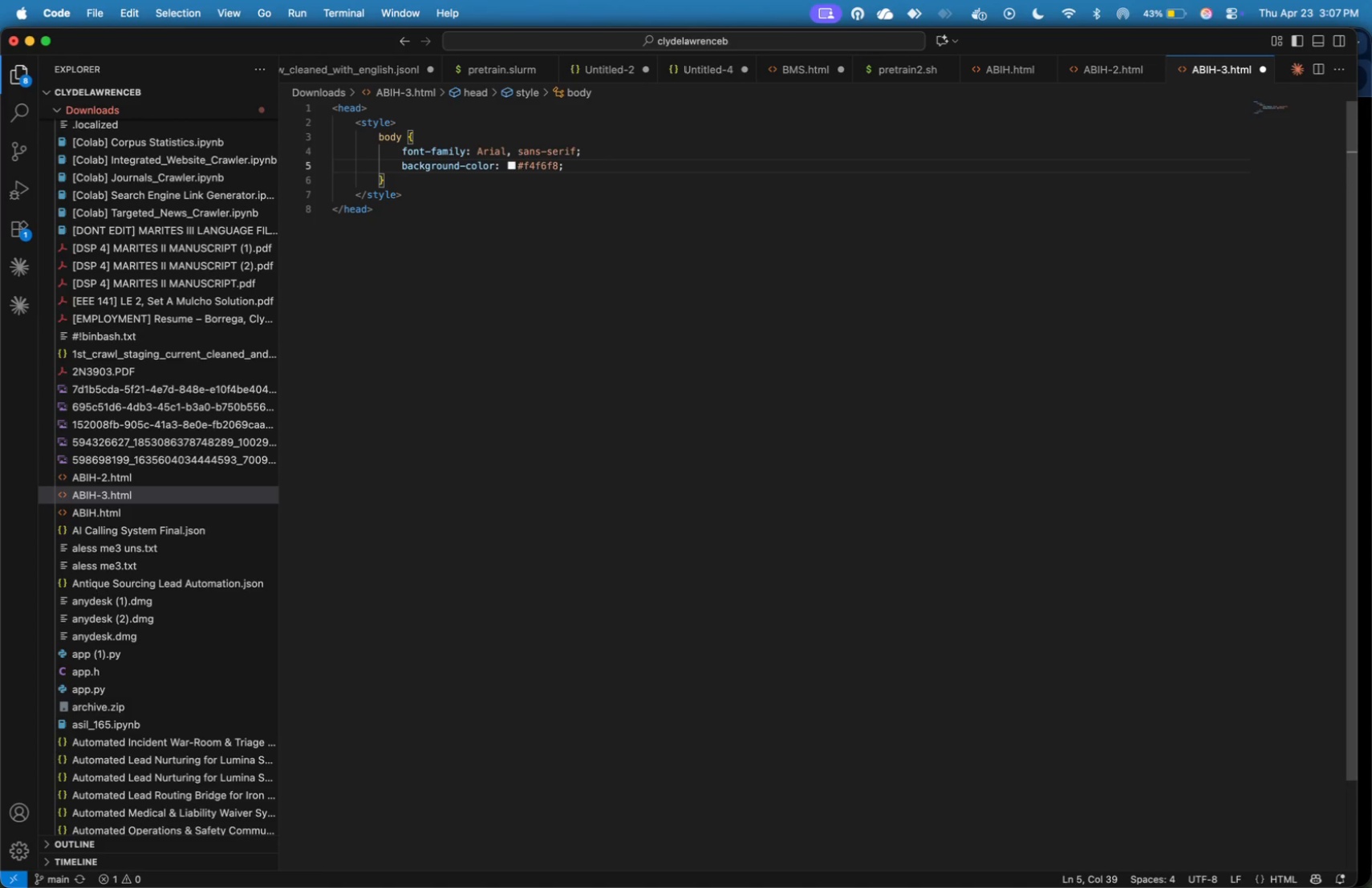 
key(ArrowDown)
 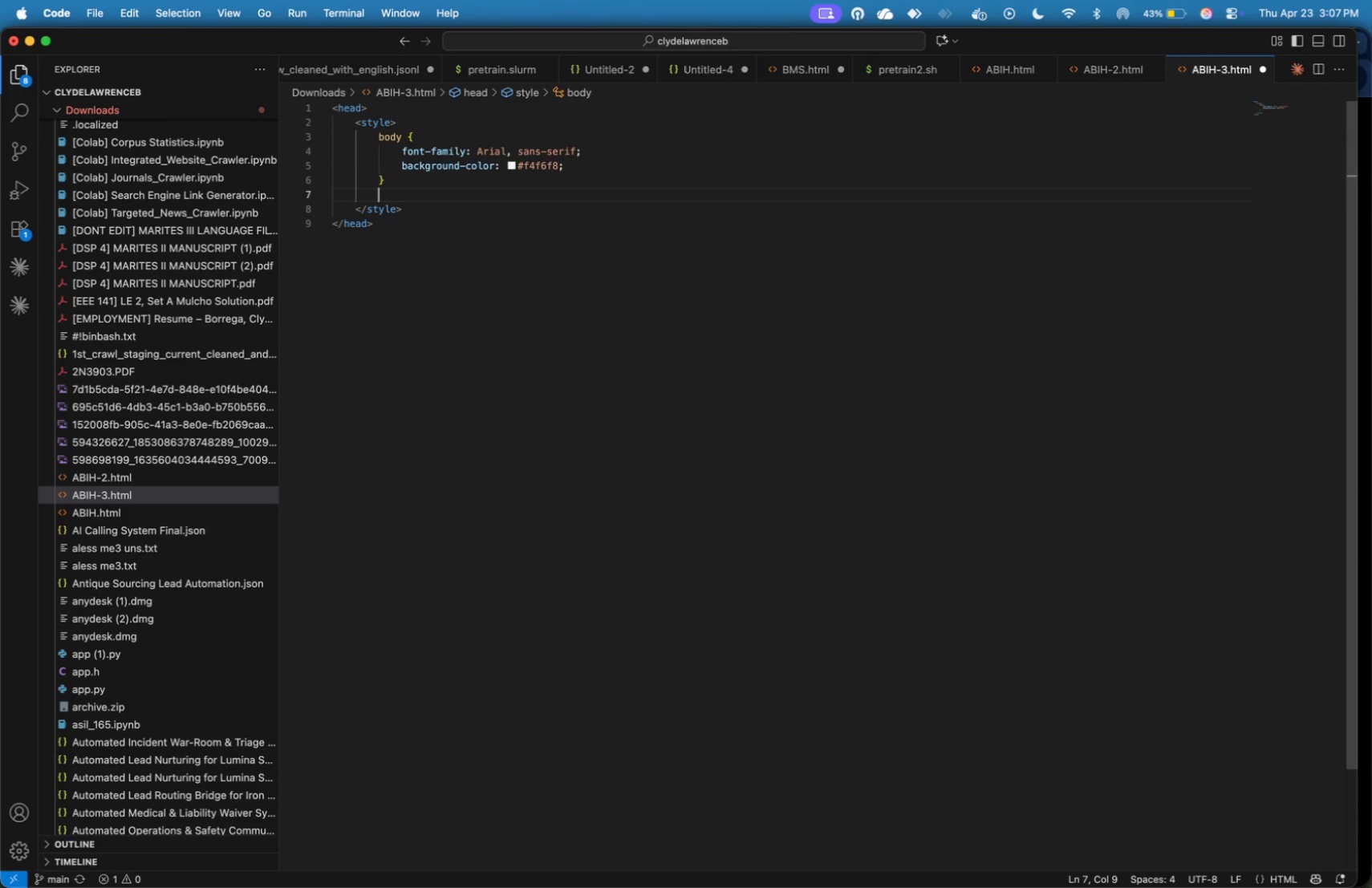 
key(Enter)
 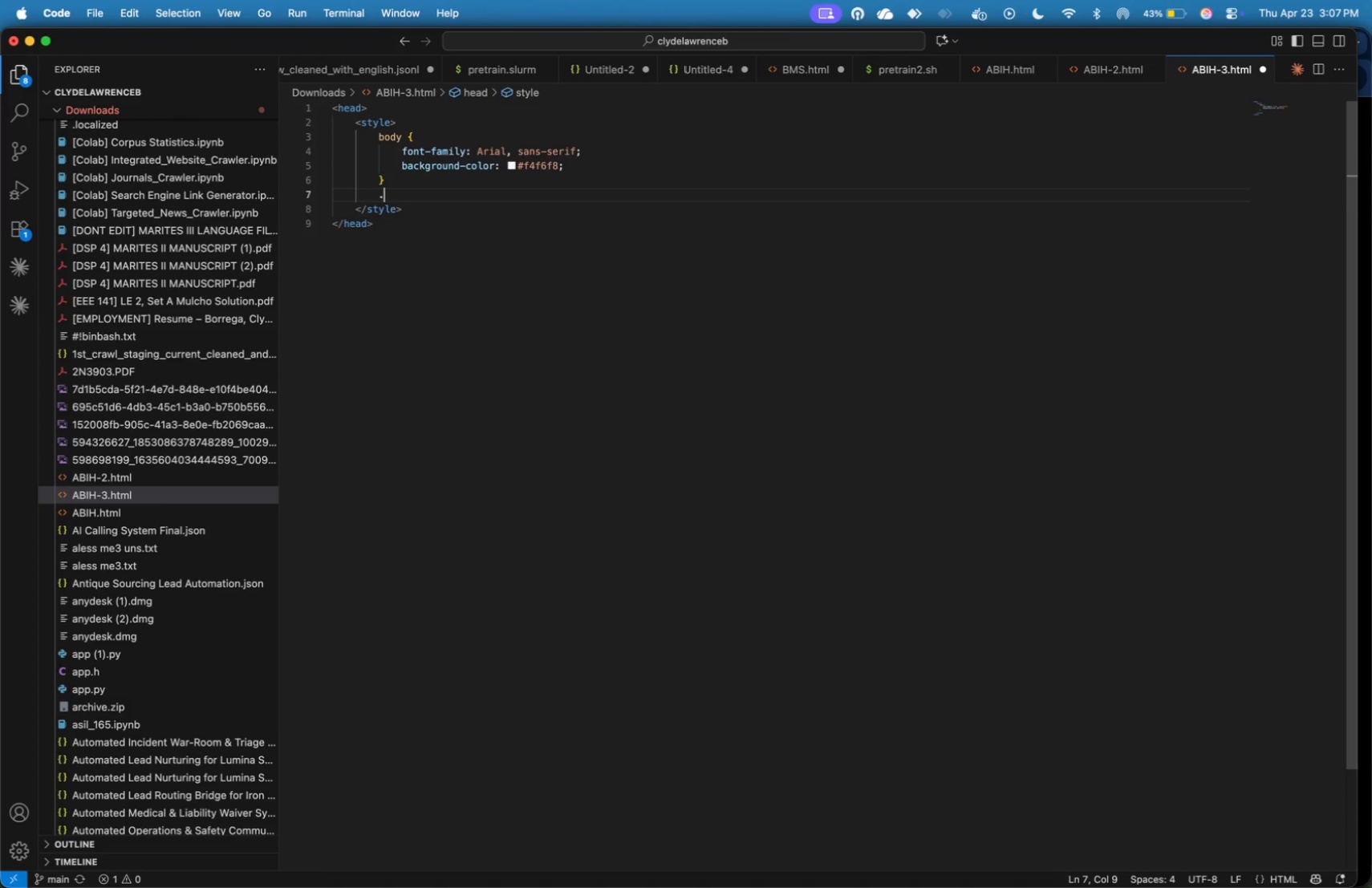 
type(.container {)
 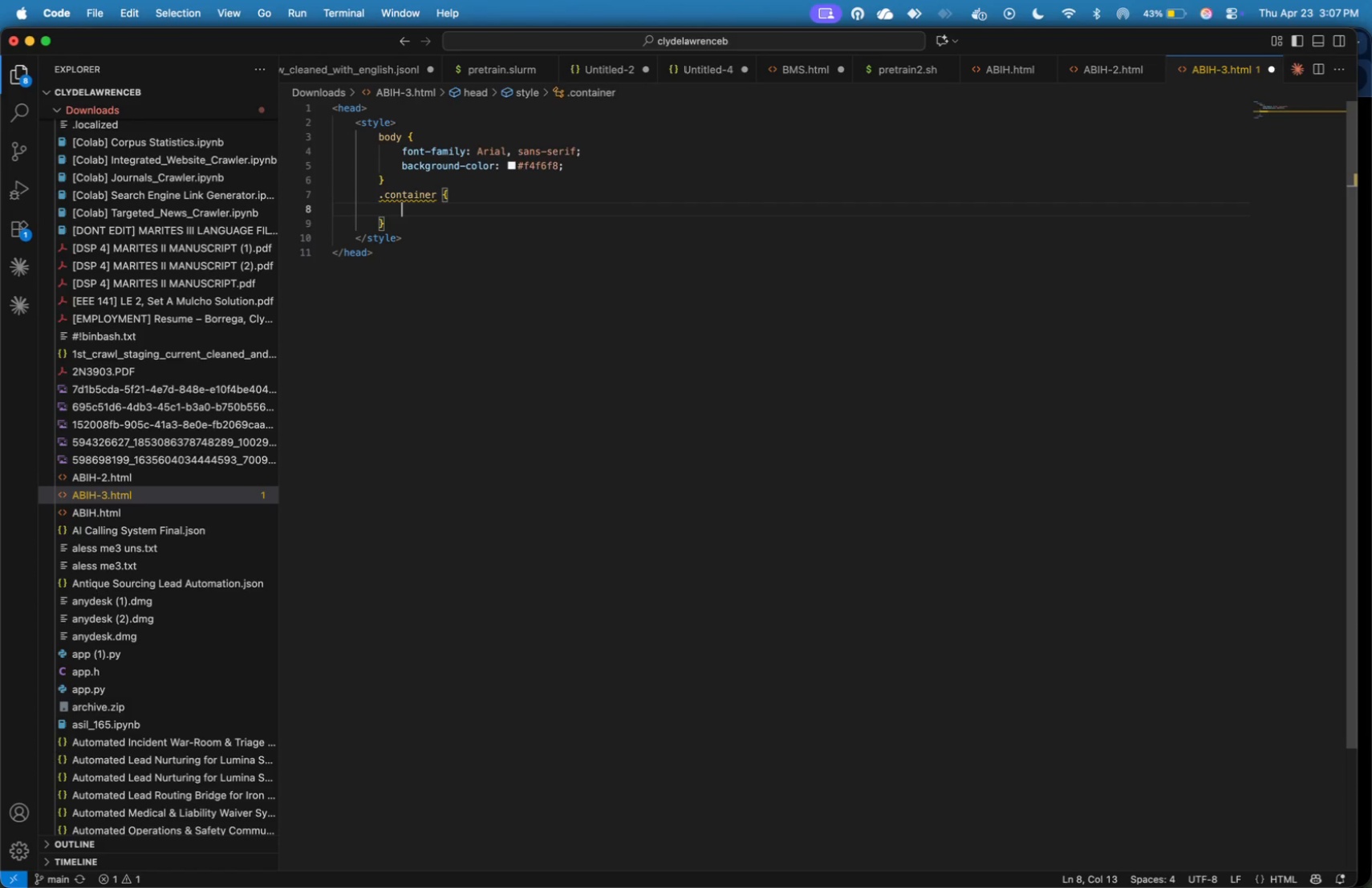 
 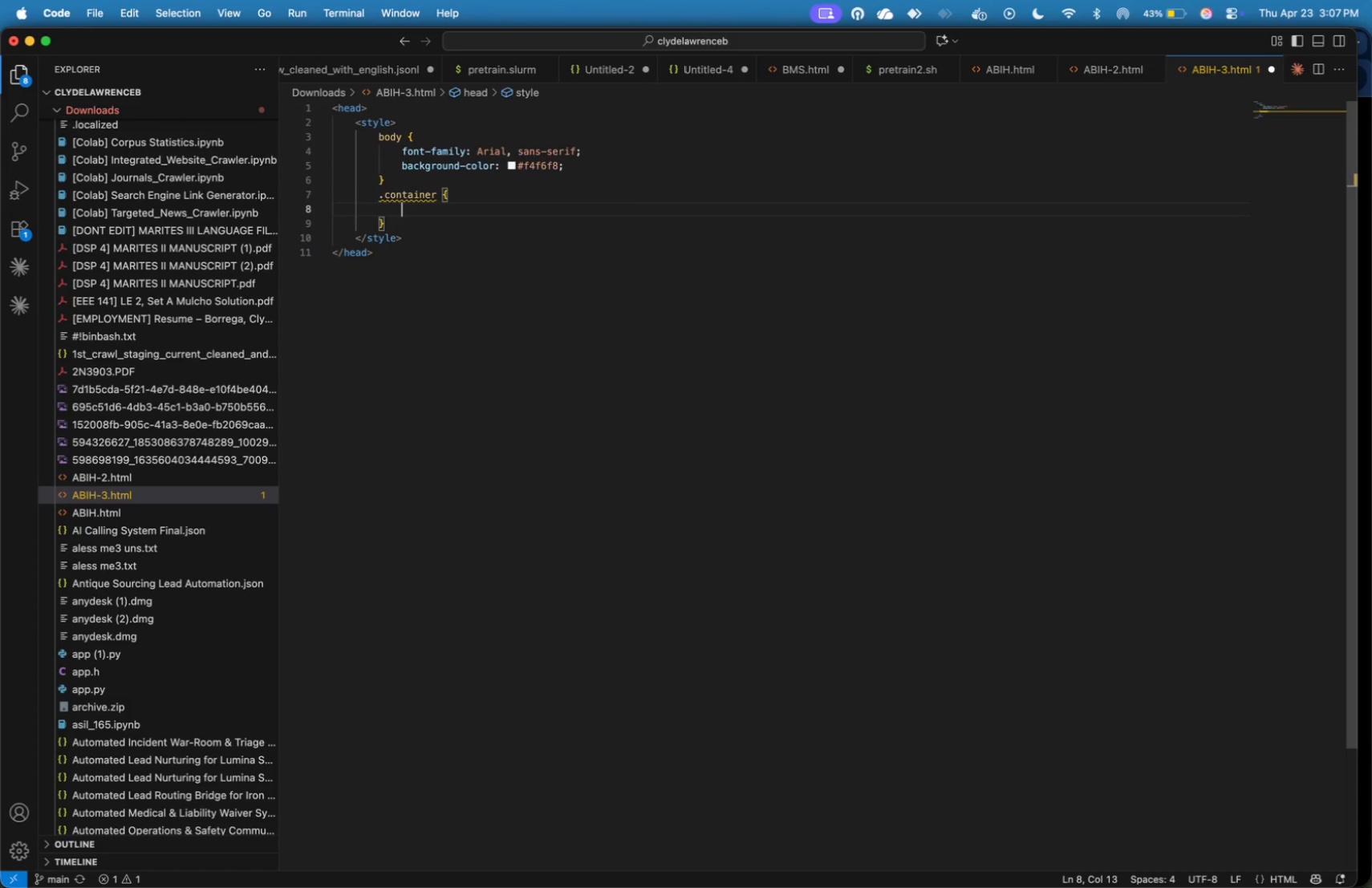 
key(Enter)
 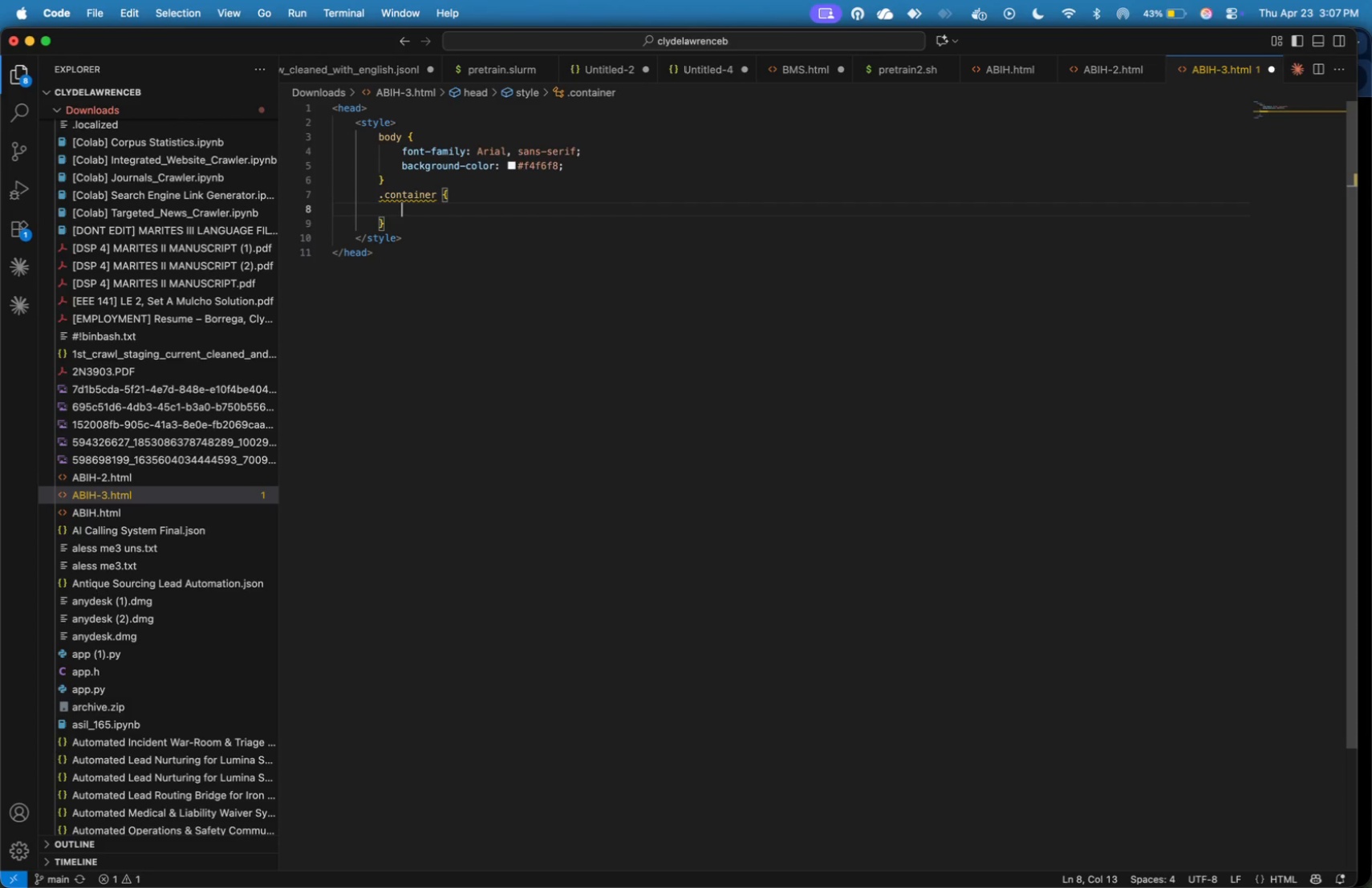 
type(max-width: )
 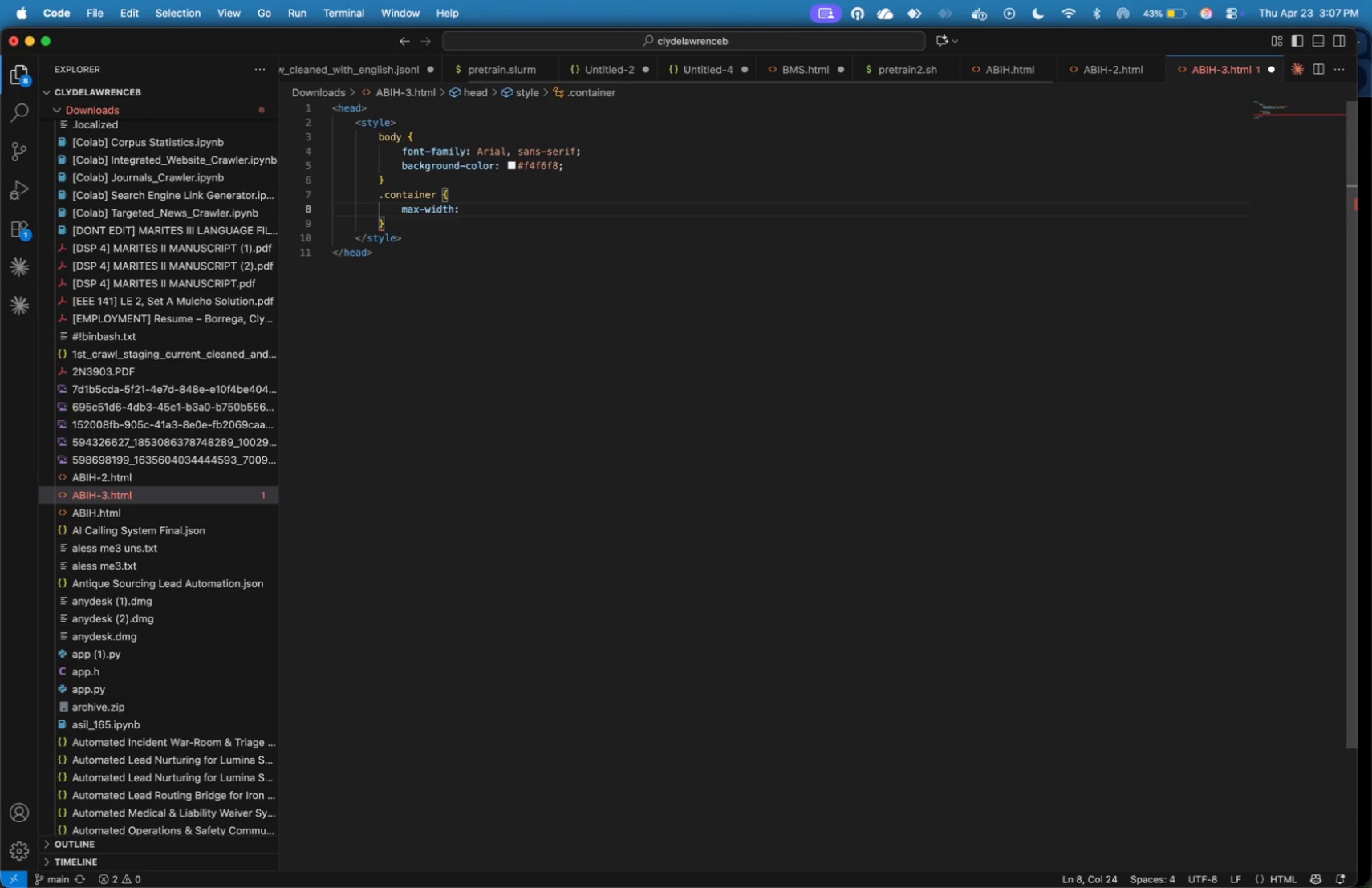 
wait(5.82)
 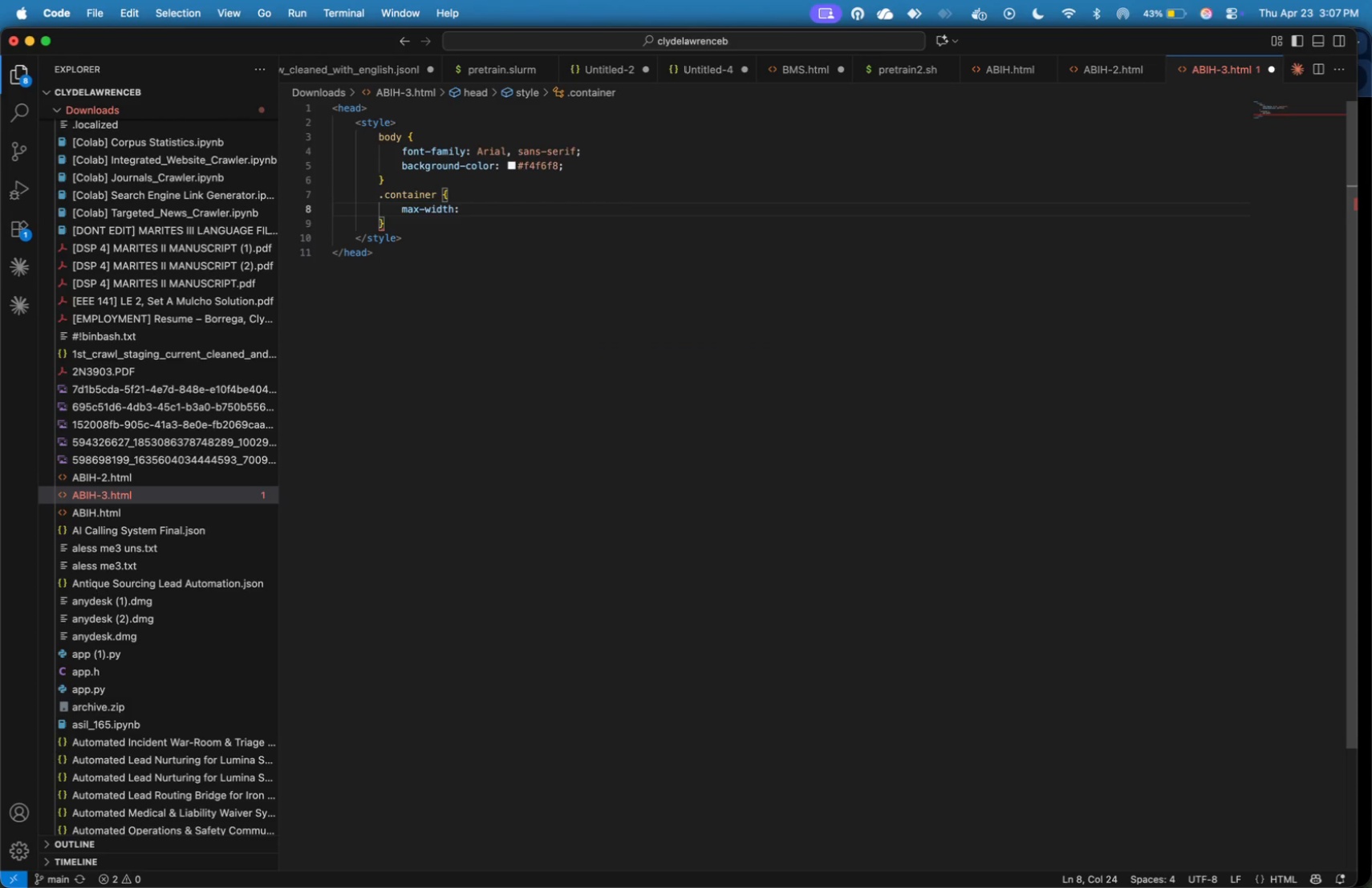 
type(600px;)
 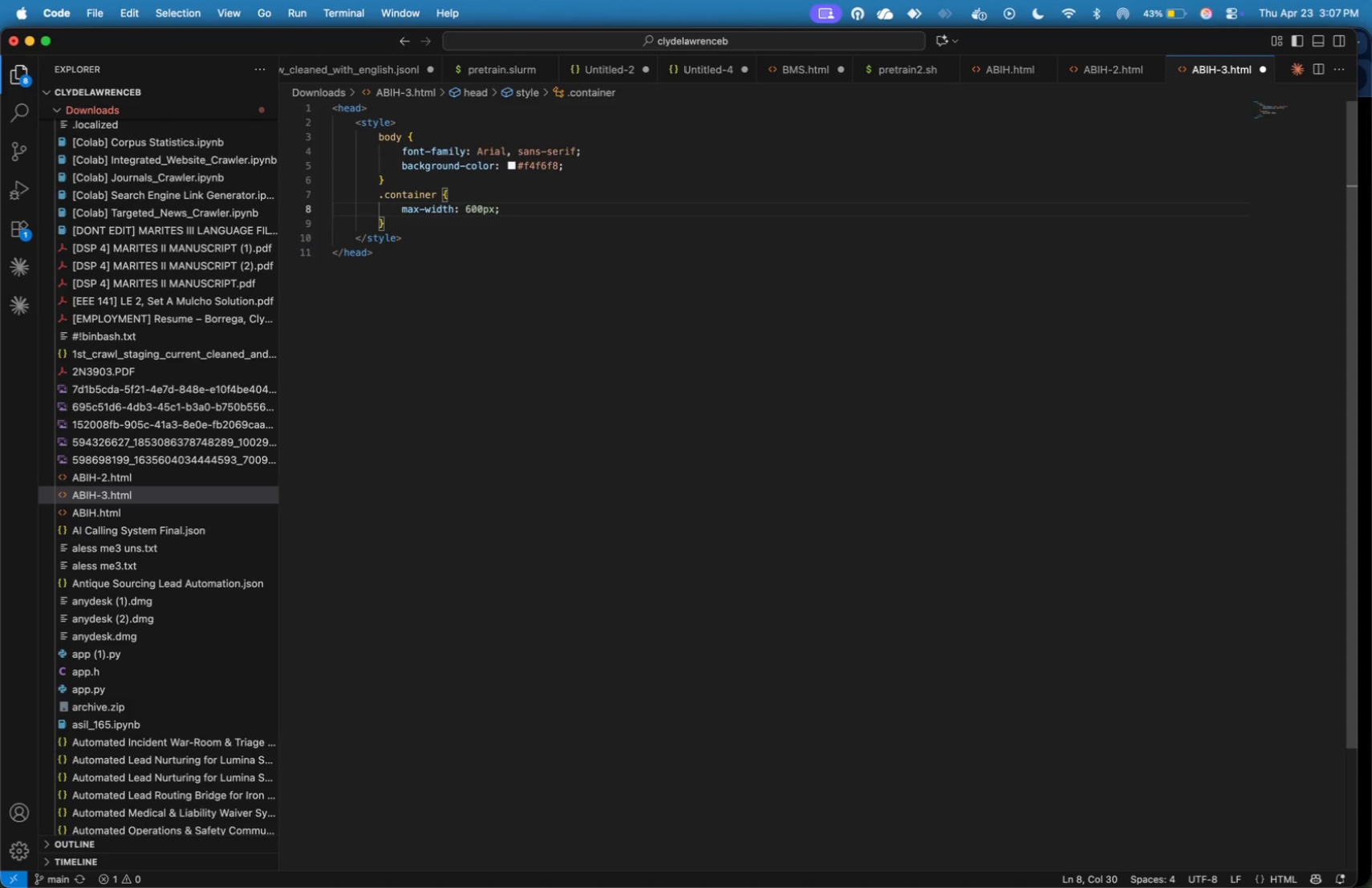 
key(Enter)
 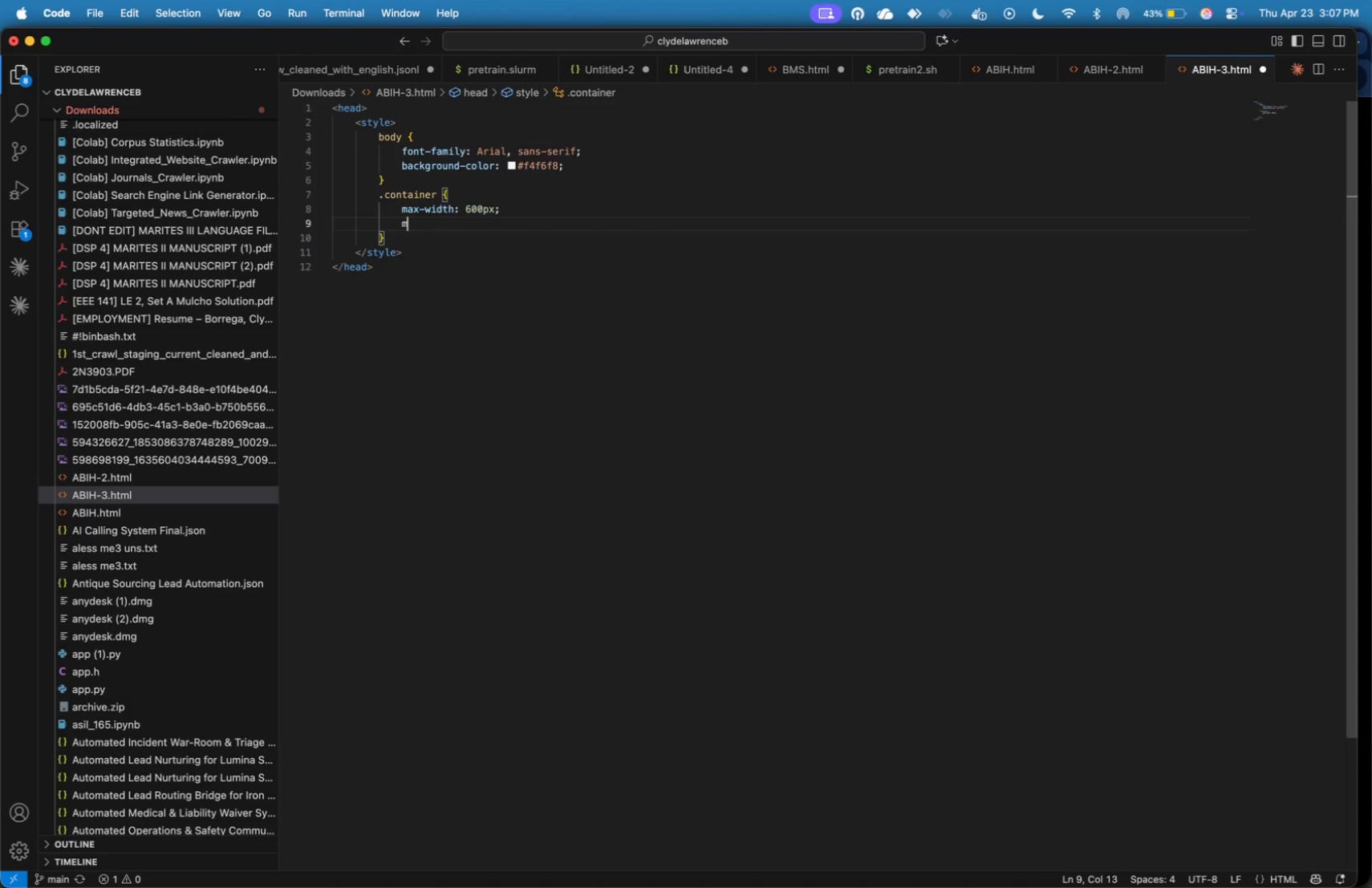 
type(margin: )
 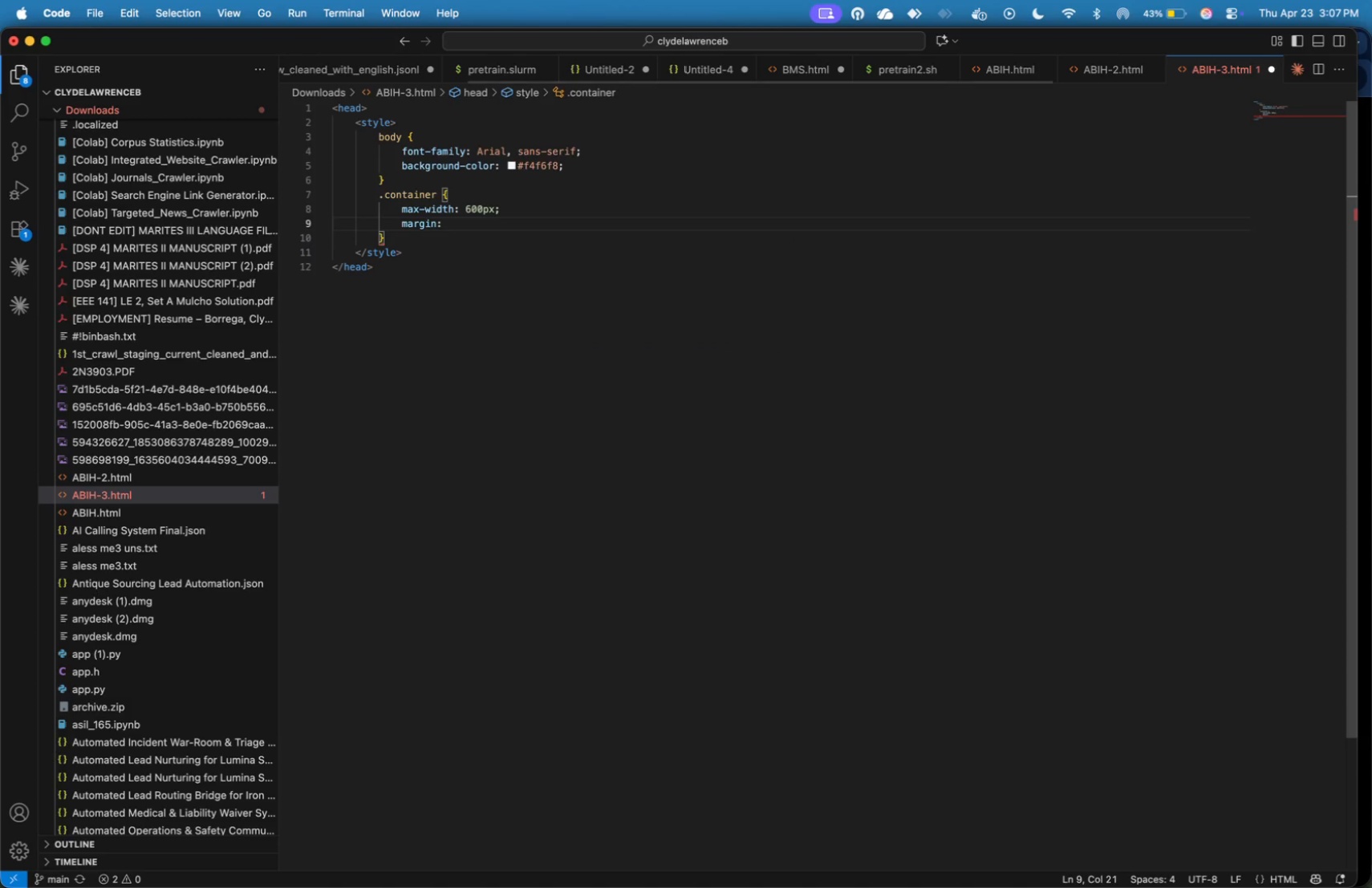 
type(auto;)
 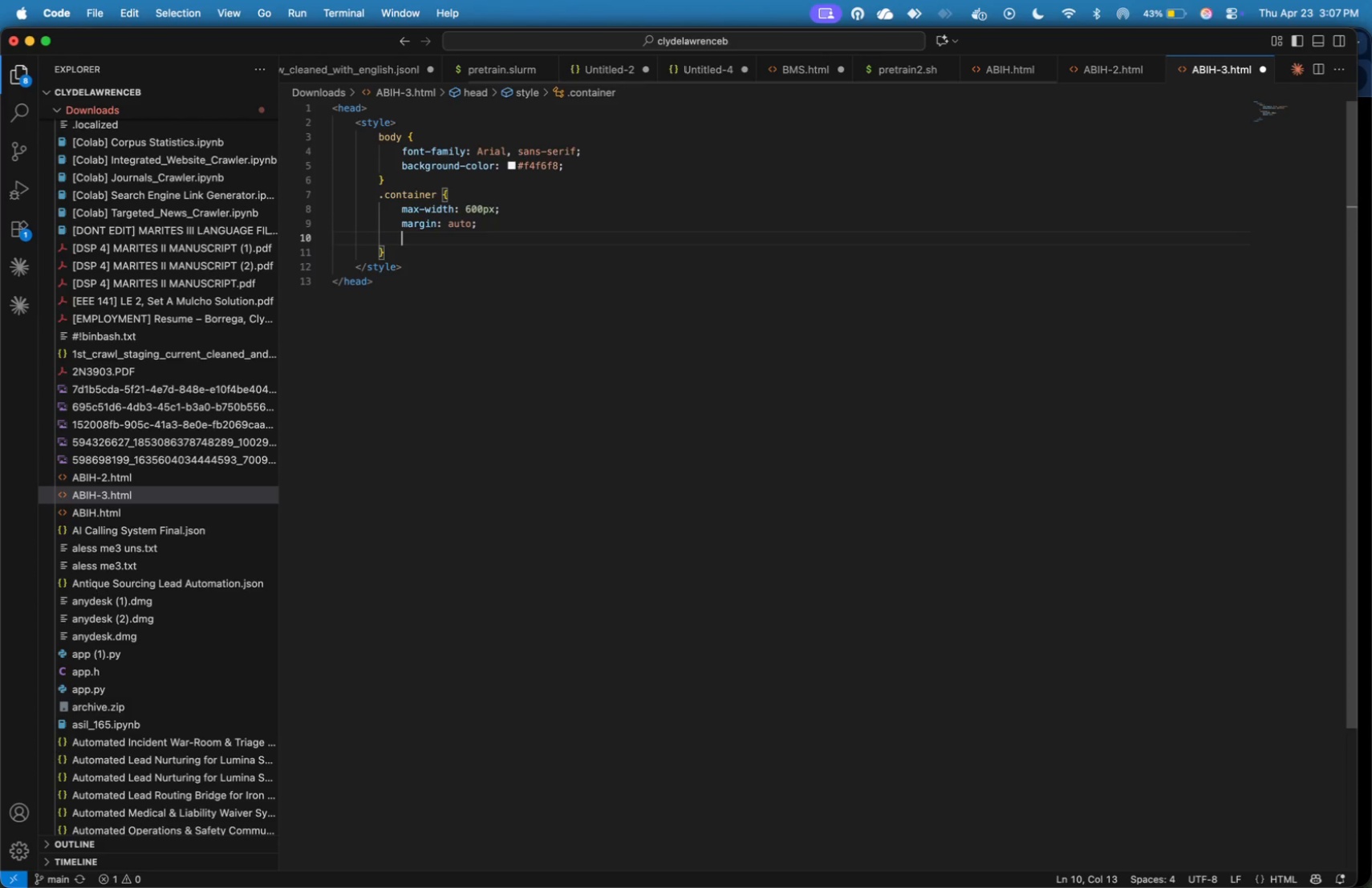 
key(Enter)
 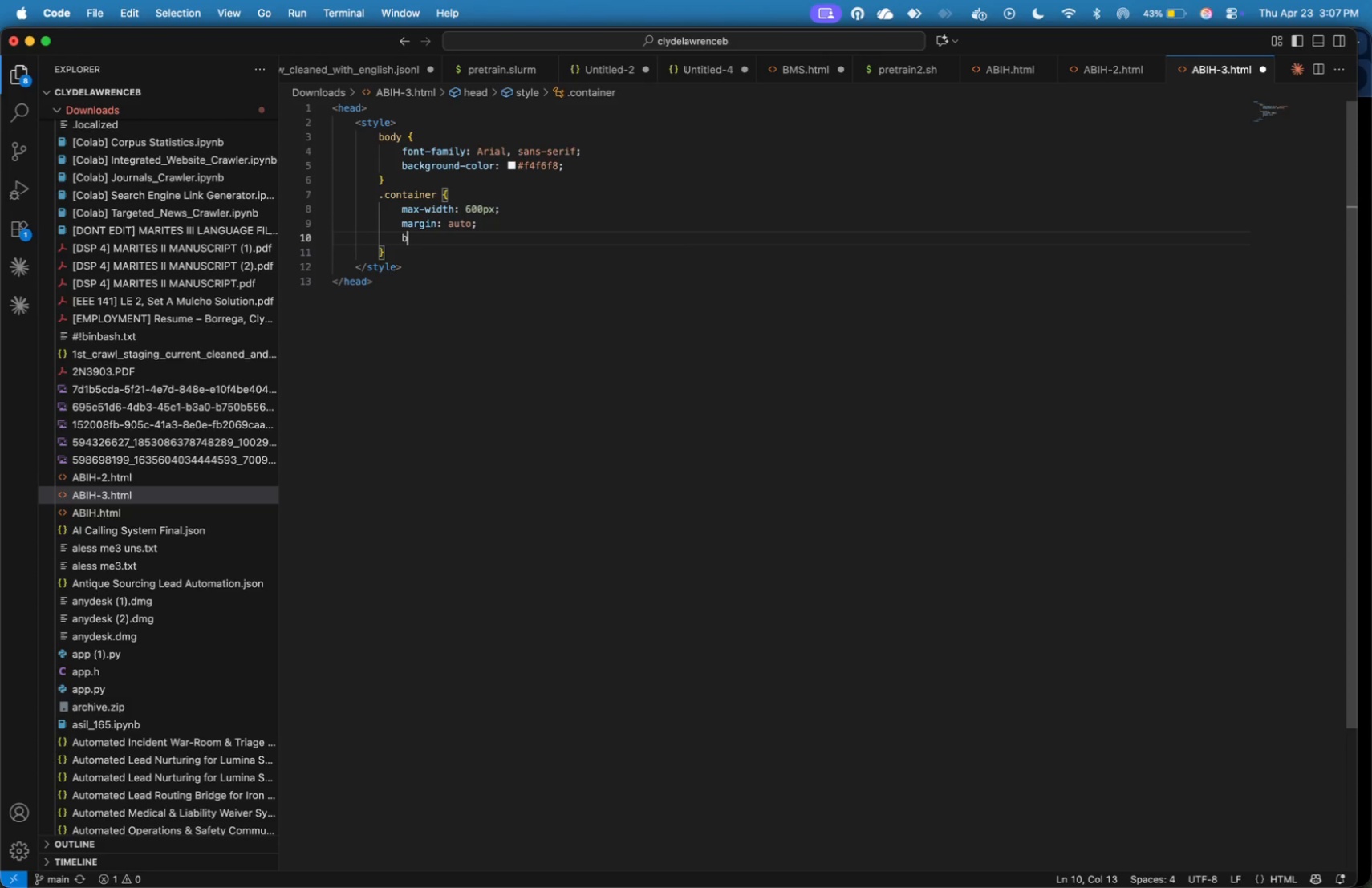 
type(background: #ffffff;)
 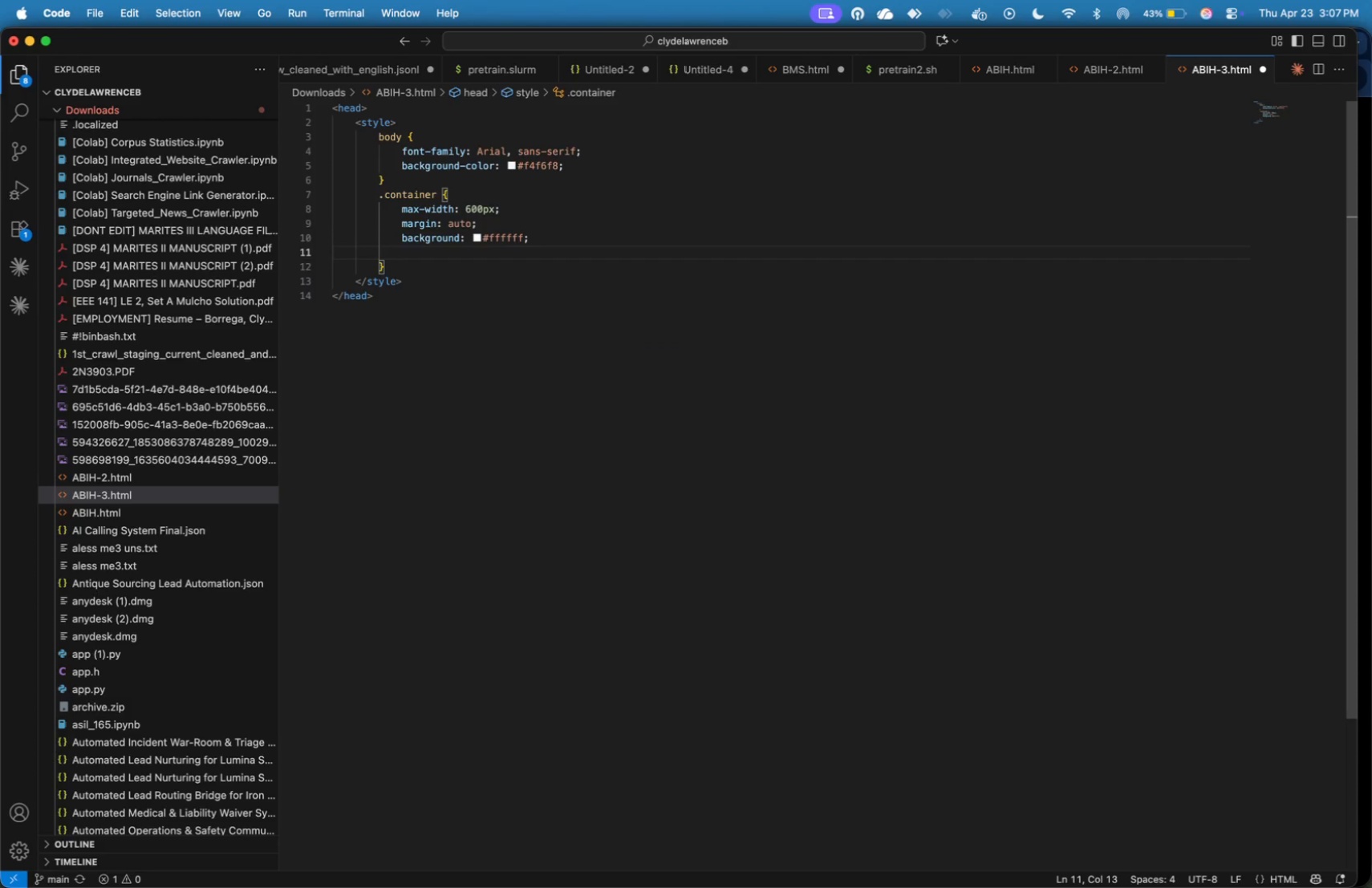 
 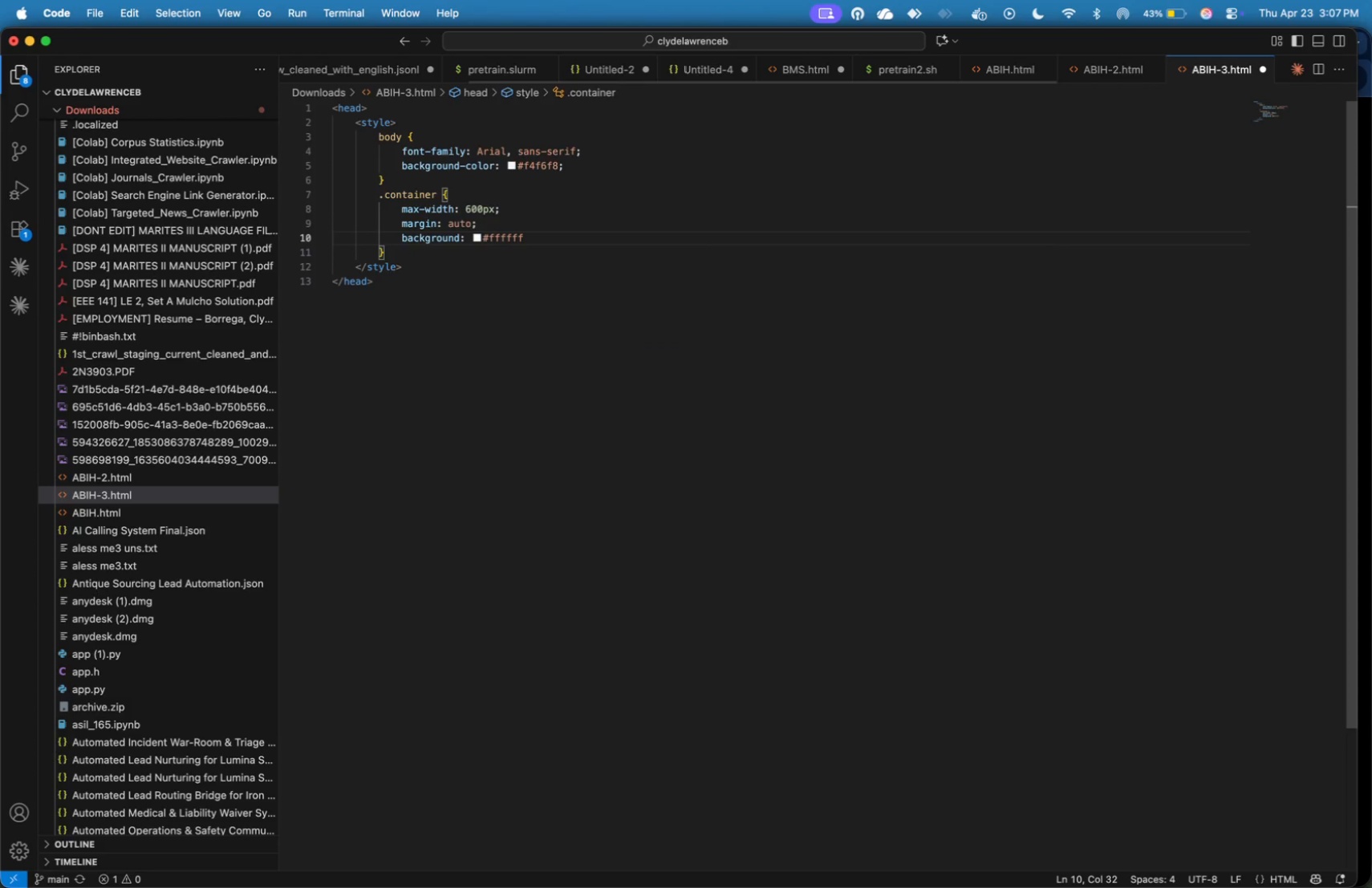 
key(Enter)
 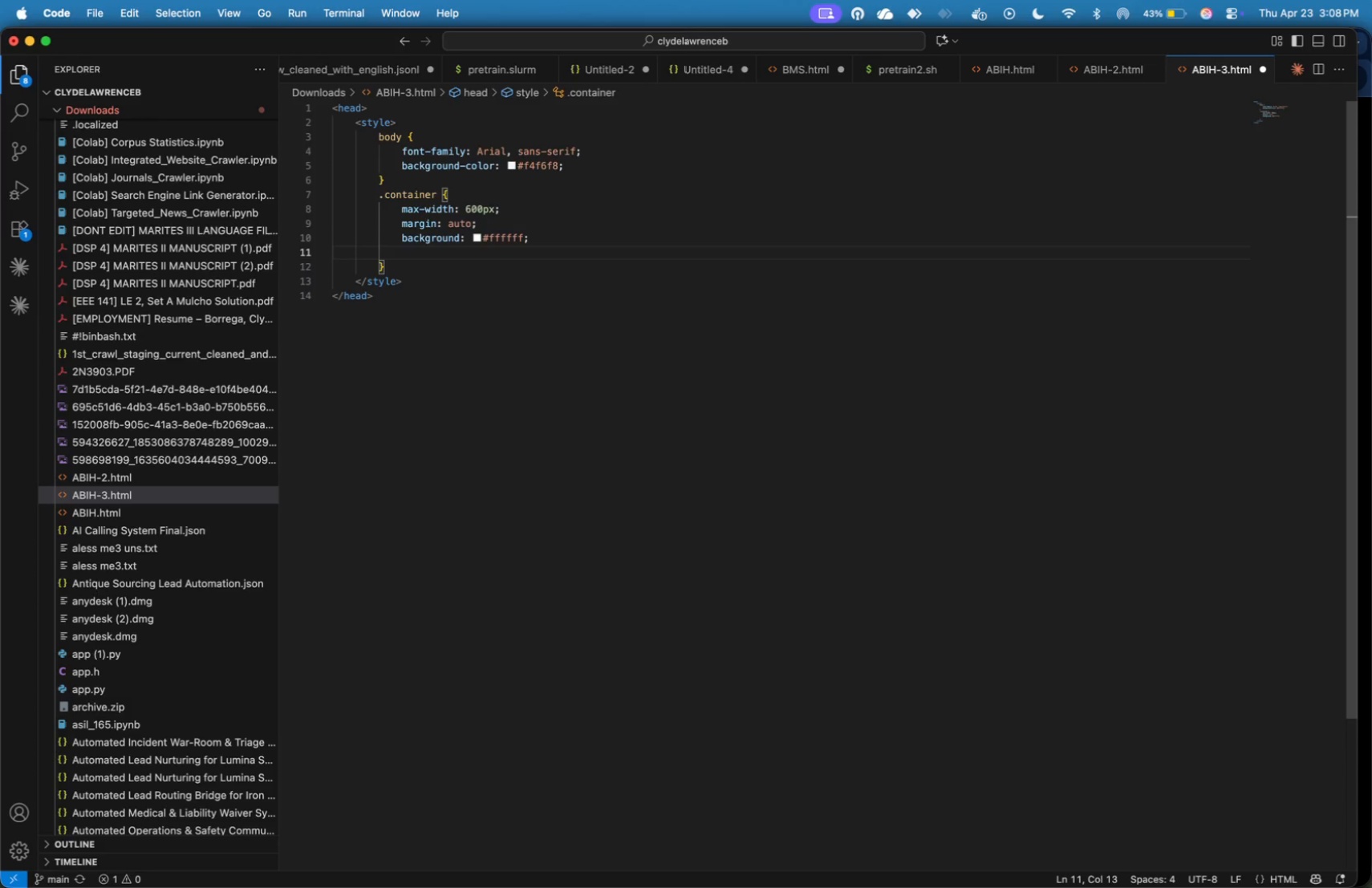 
type(border-radius: 8px;)
 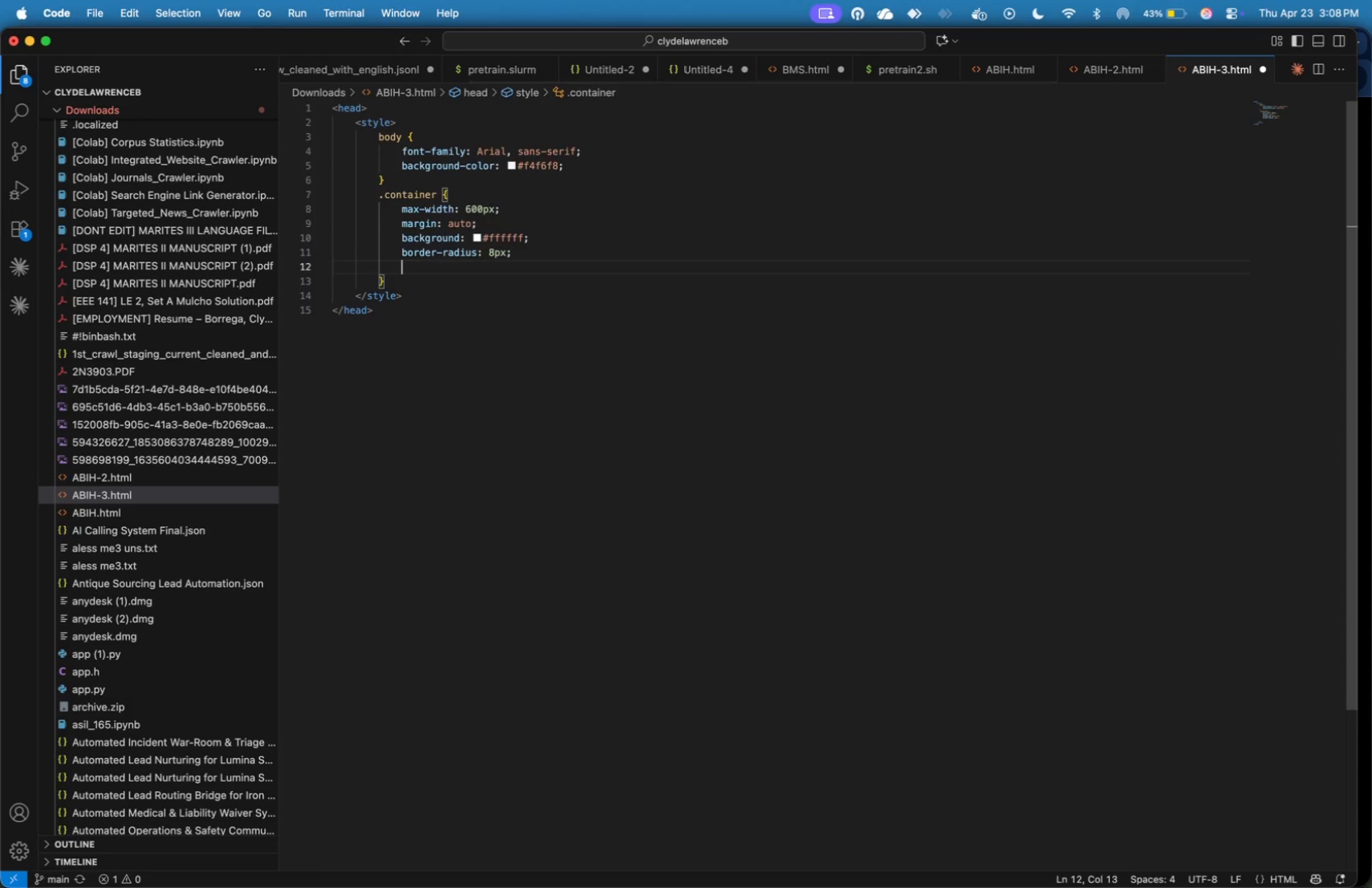 
 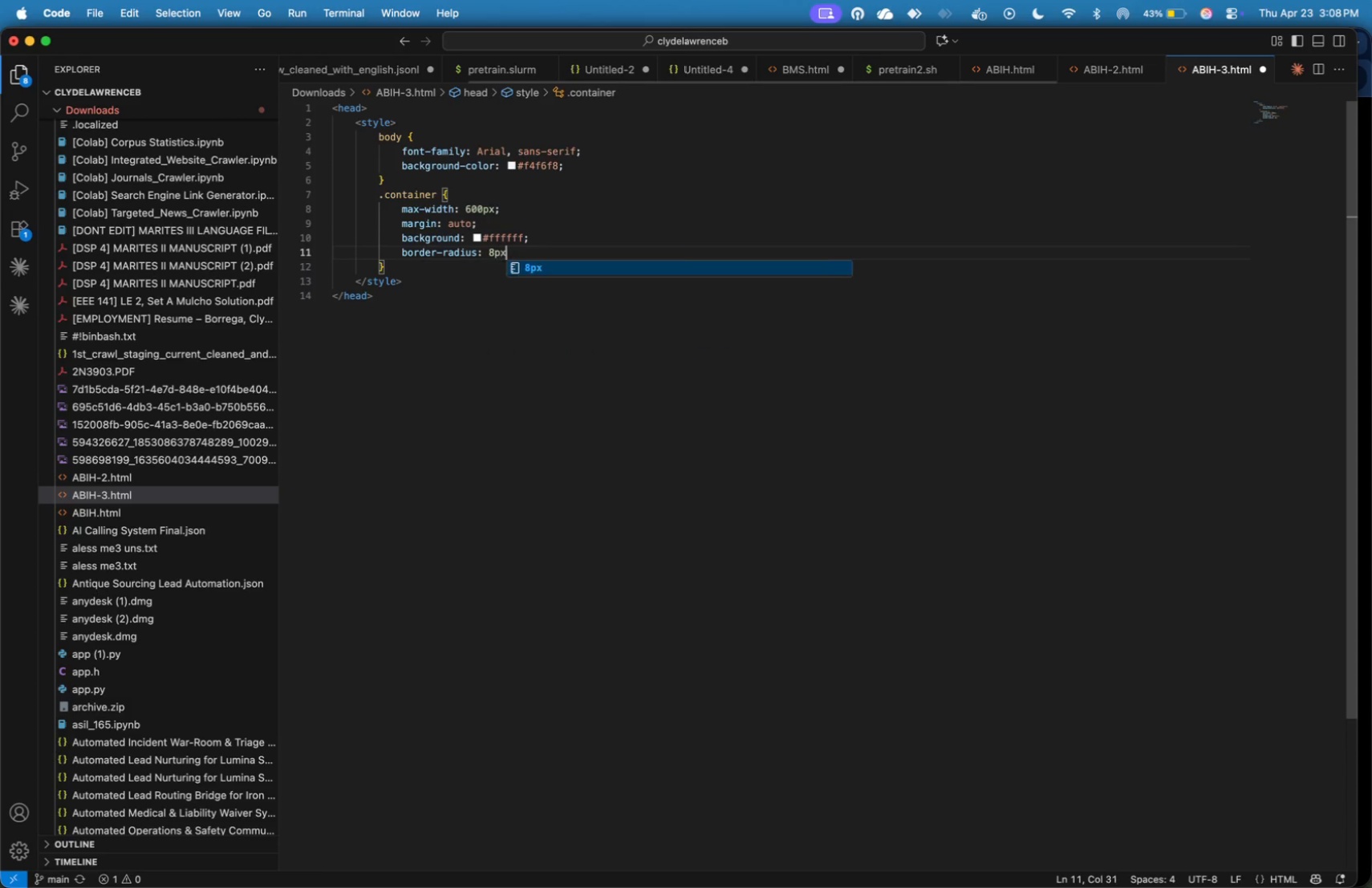 
key(Enter)
 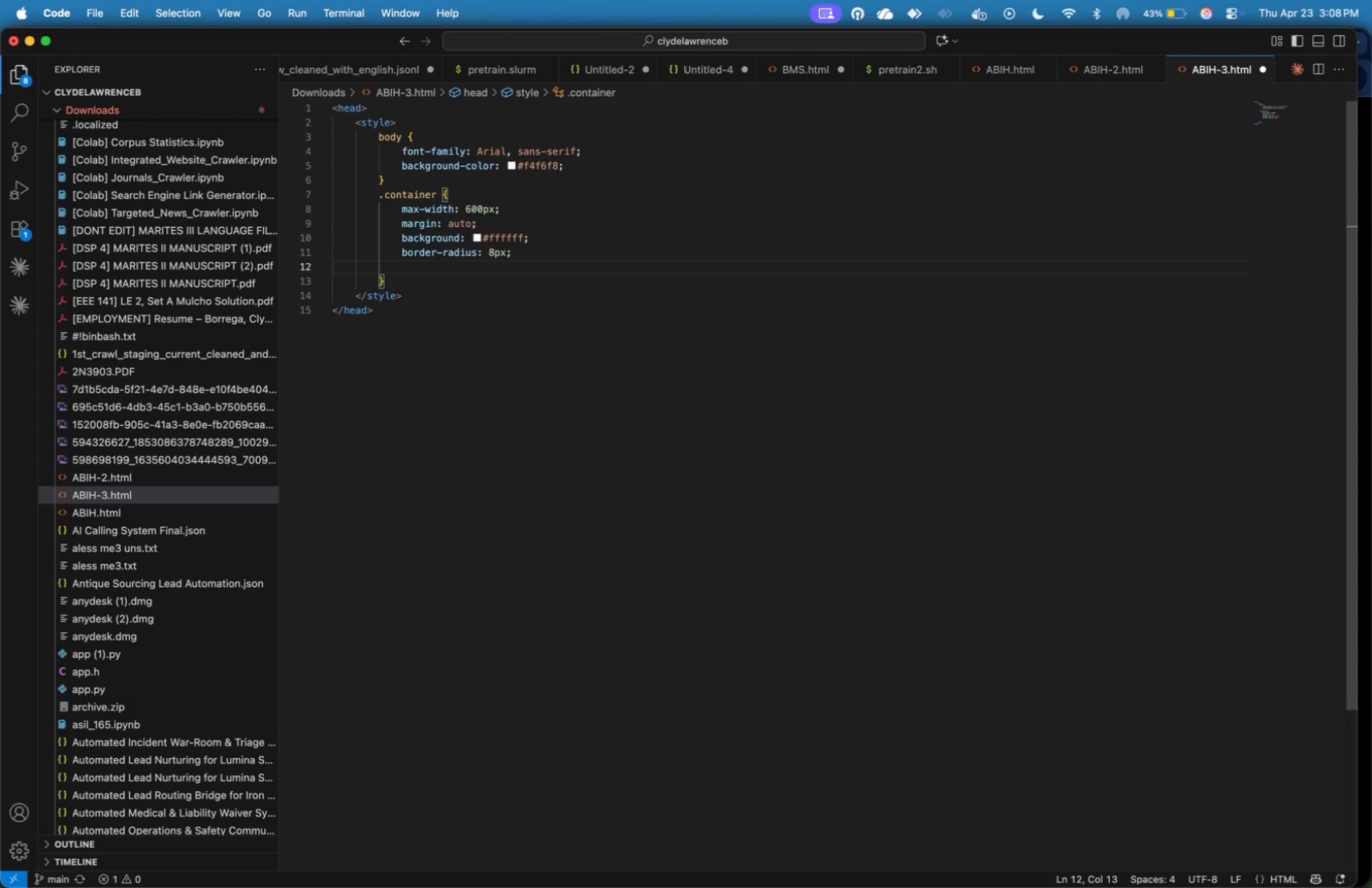 
wait(15.45)
 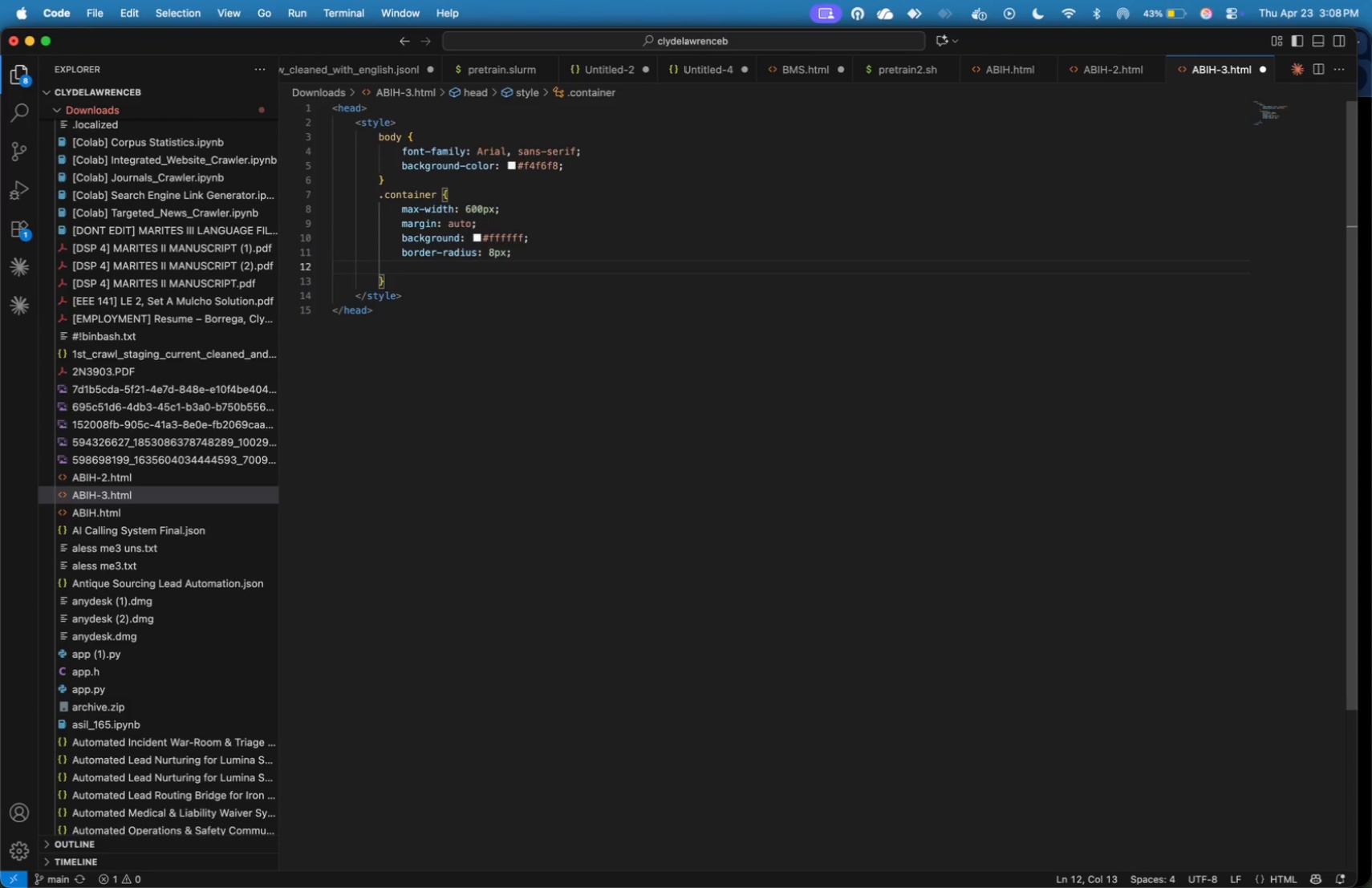 
key(Backspace)
 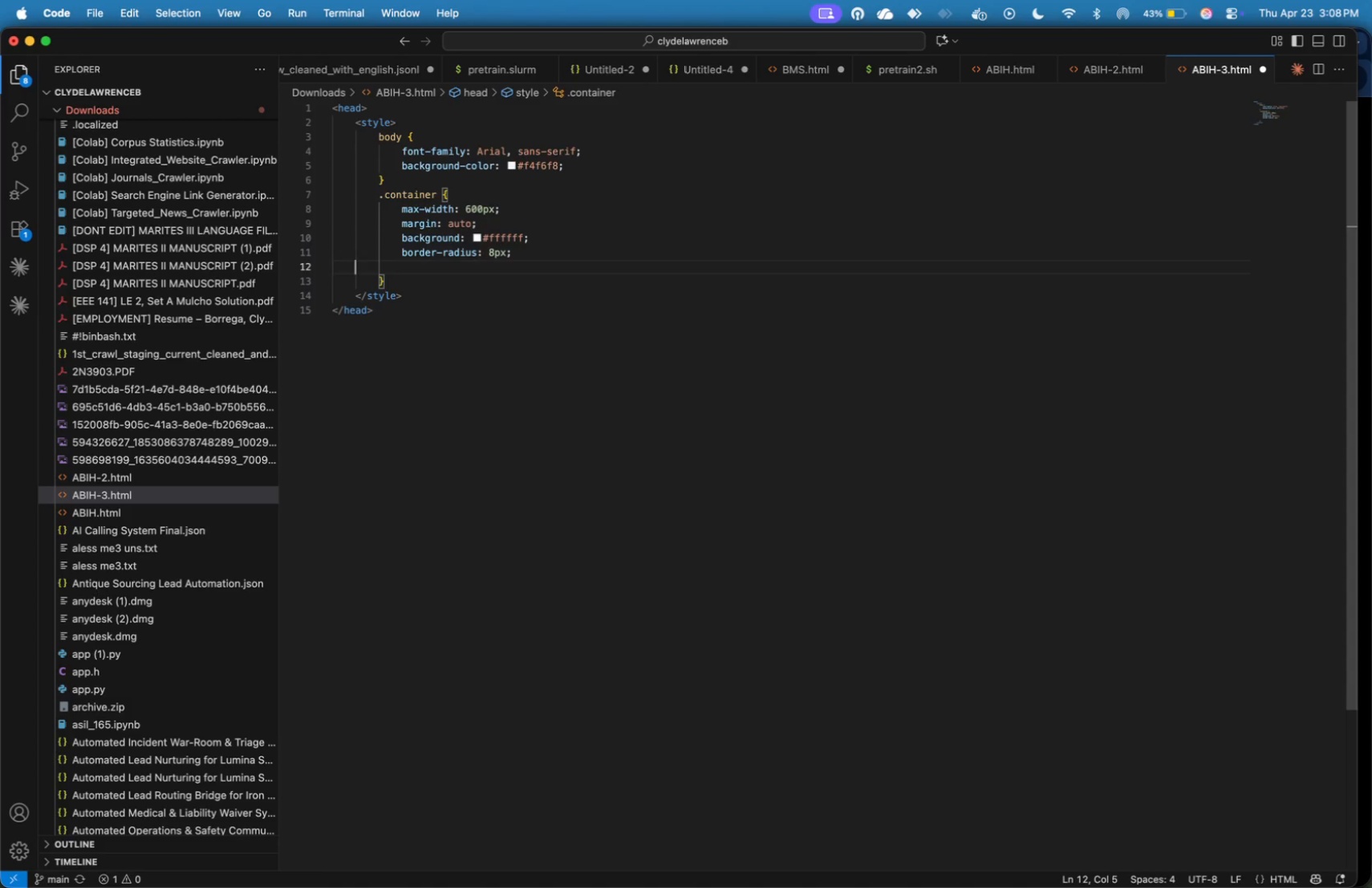 
key(Backspace)
 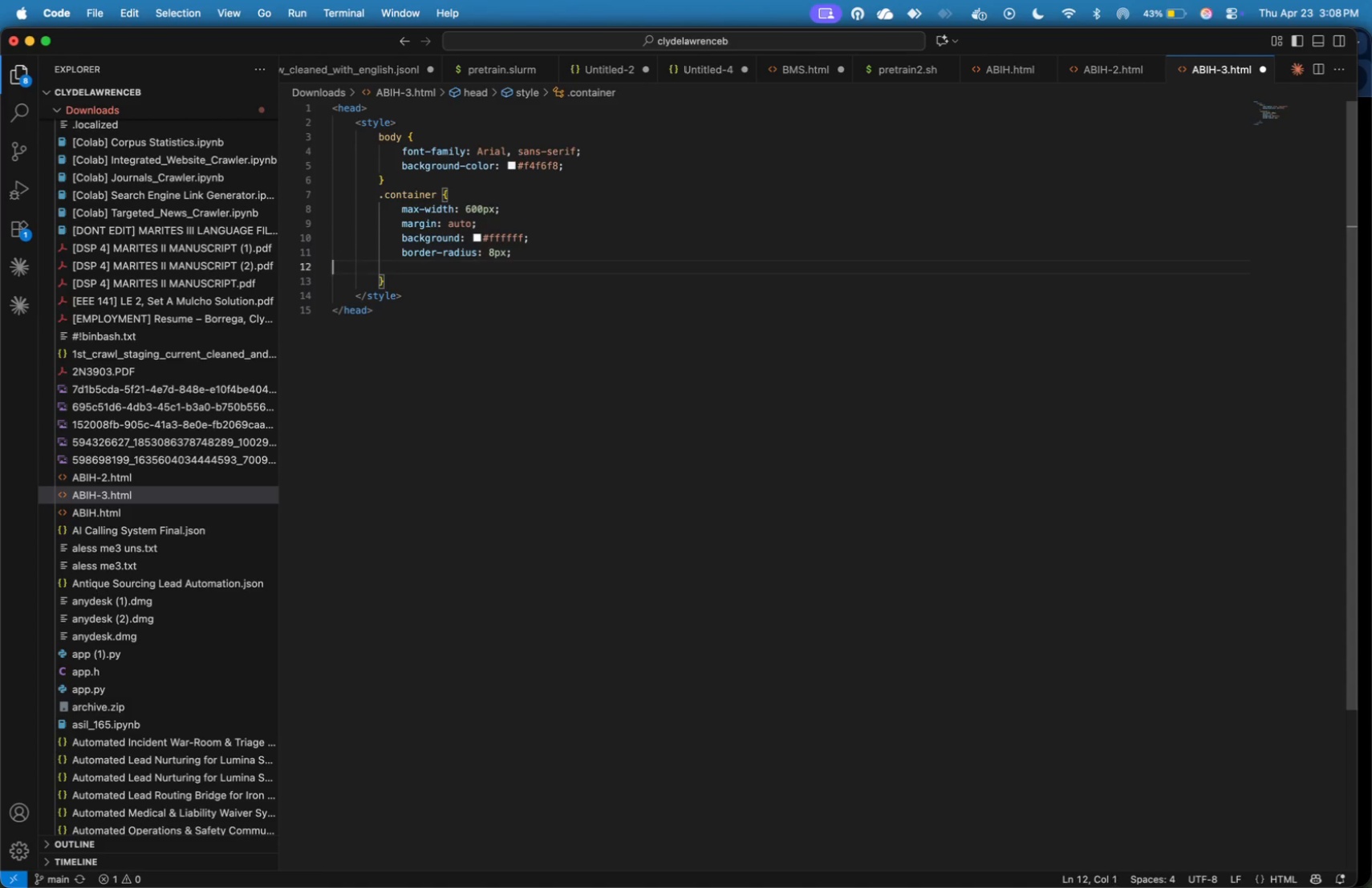 
key(Backspace)
 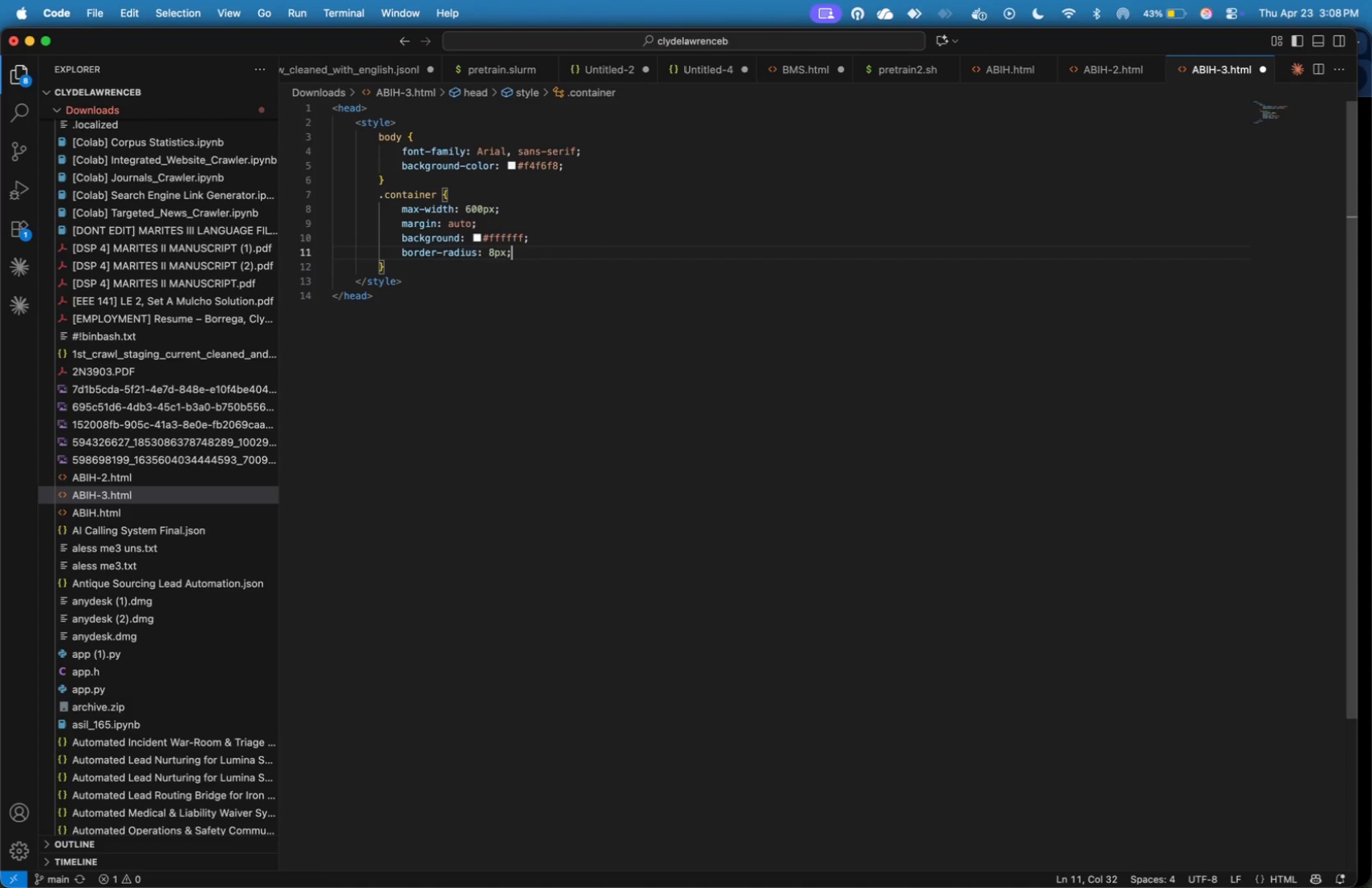 
key(Backspace)
 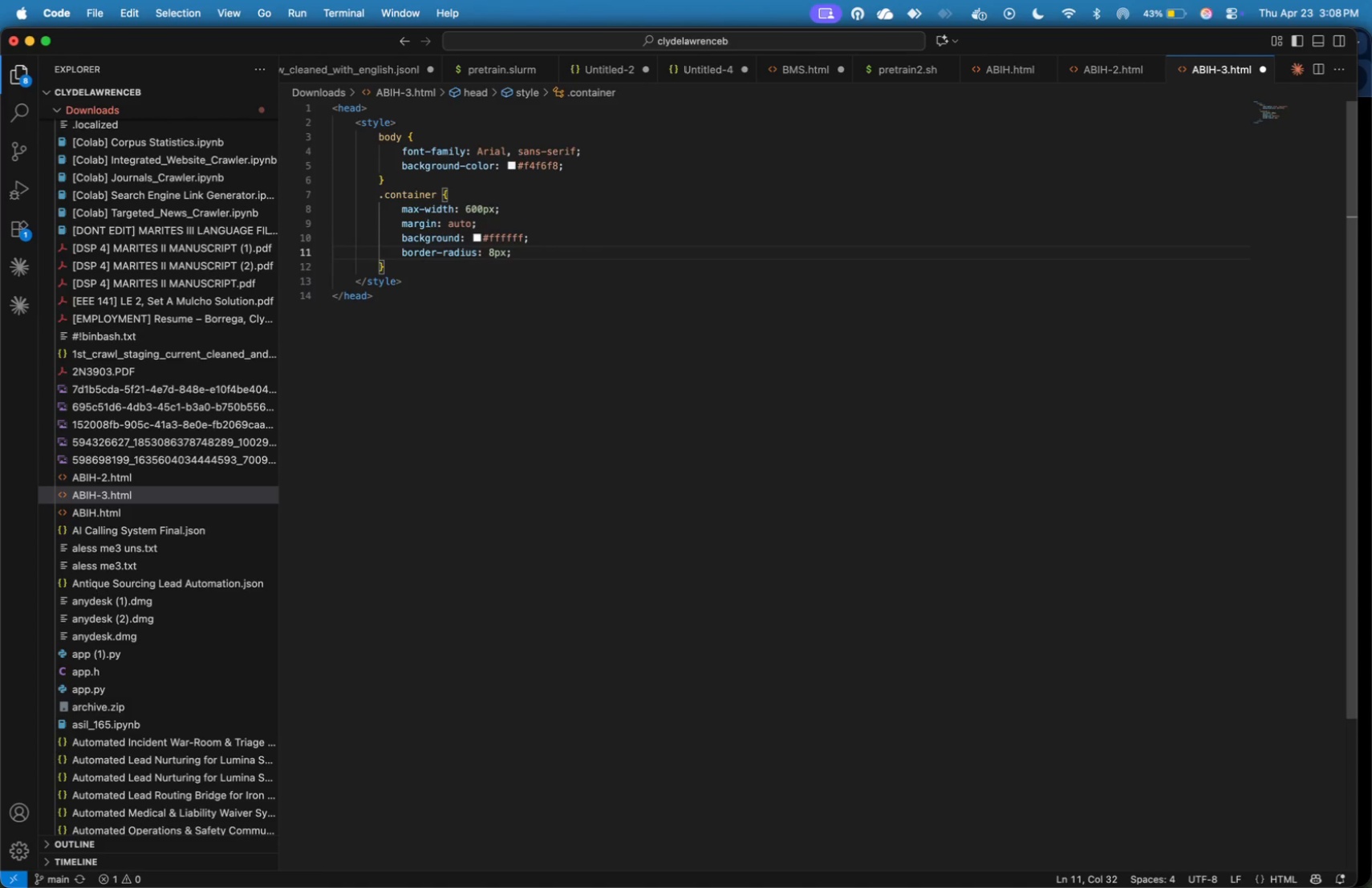 
key(ArrowDown)
 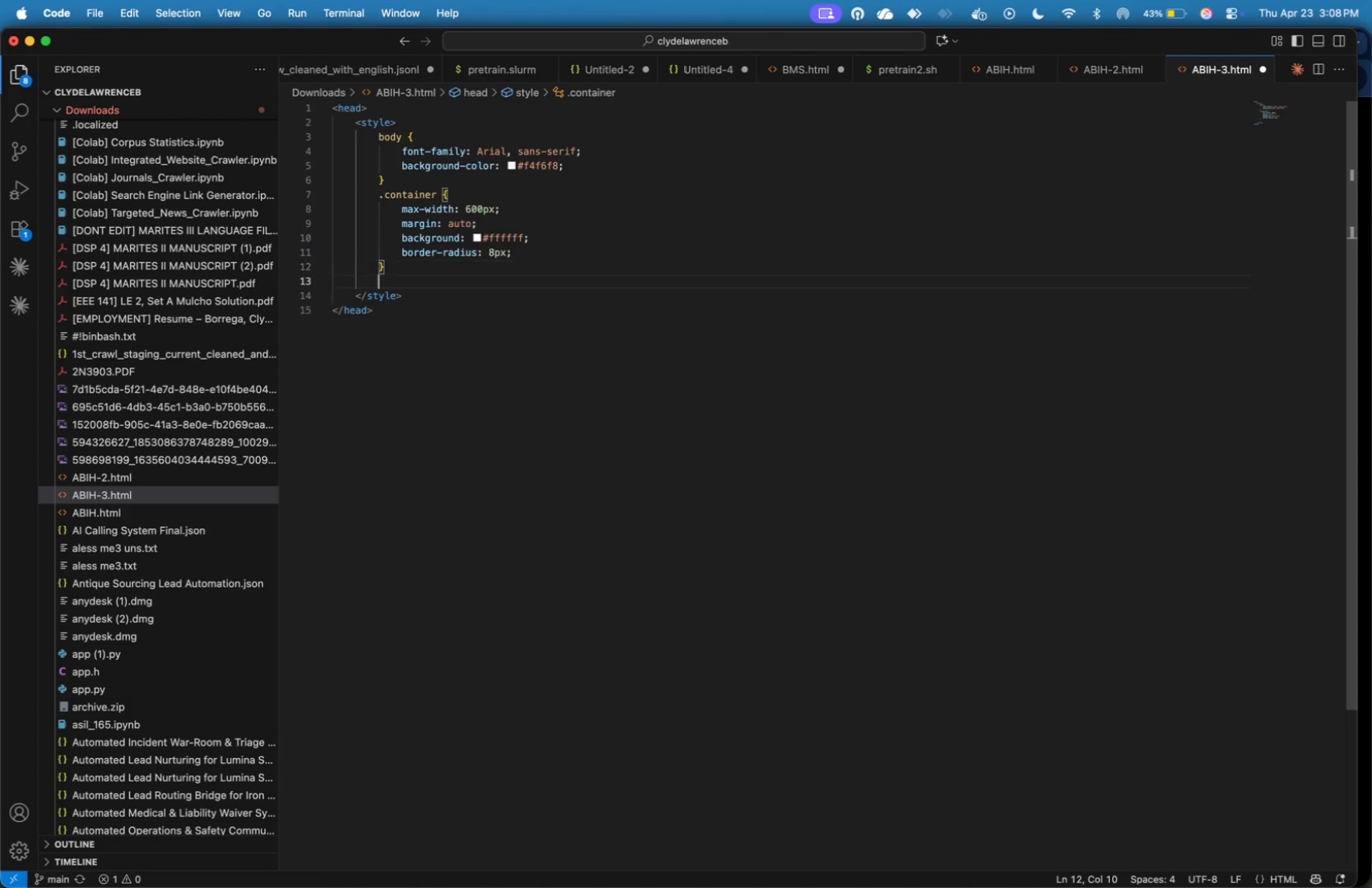 
key(Enter)
 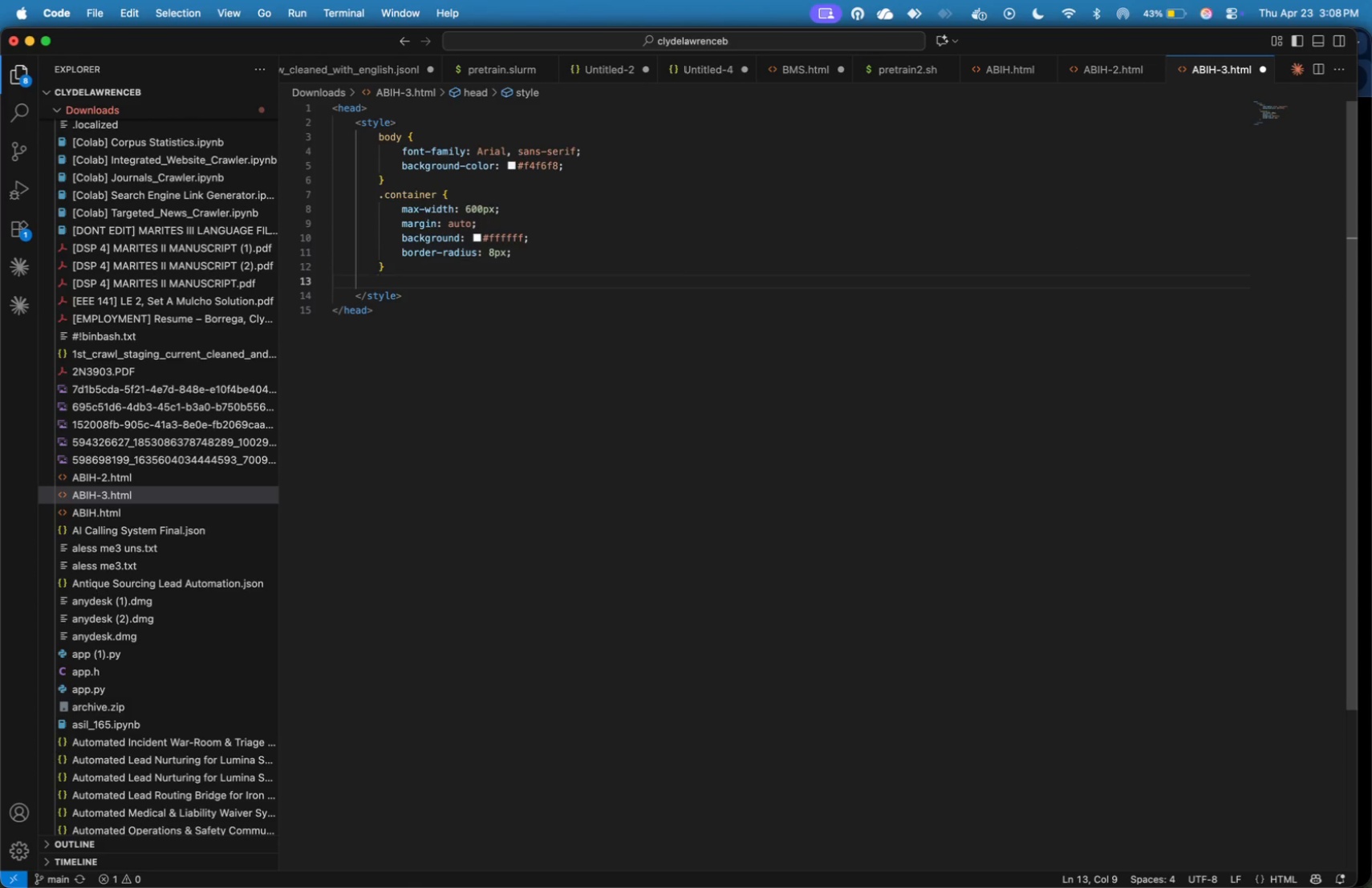 
type(.content {)
 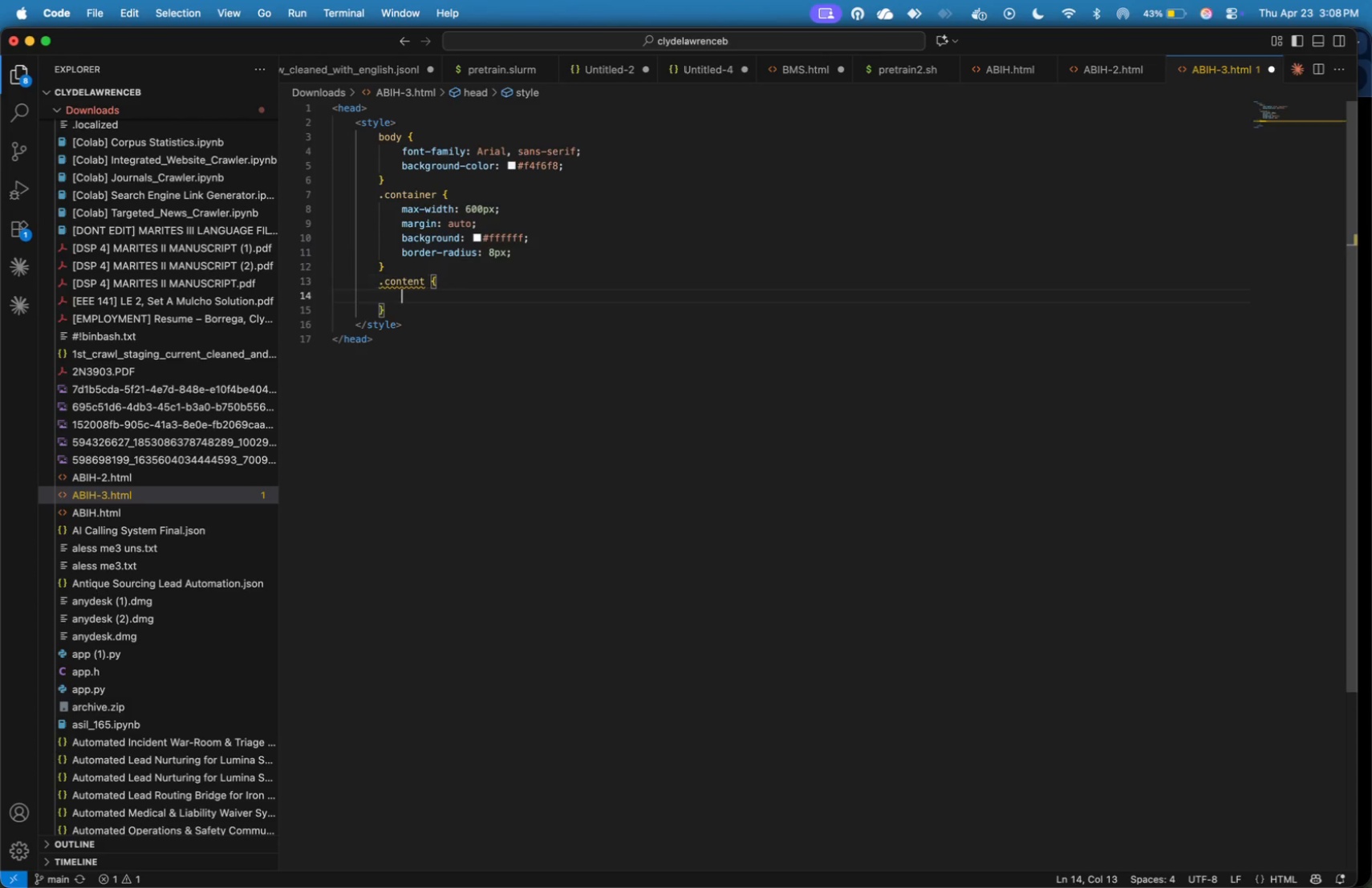 
key(Enter)
 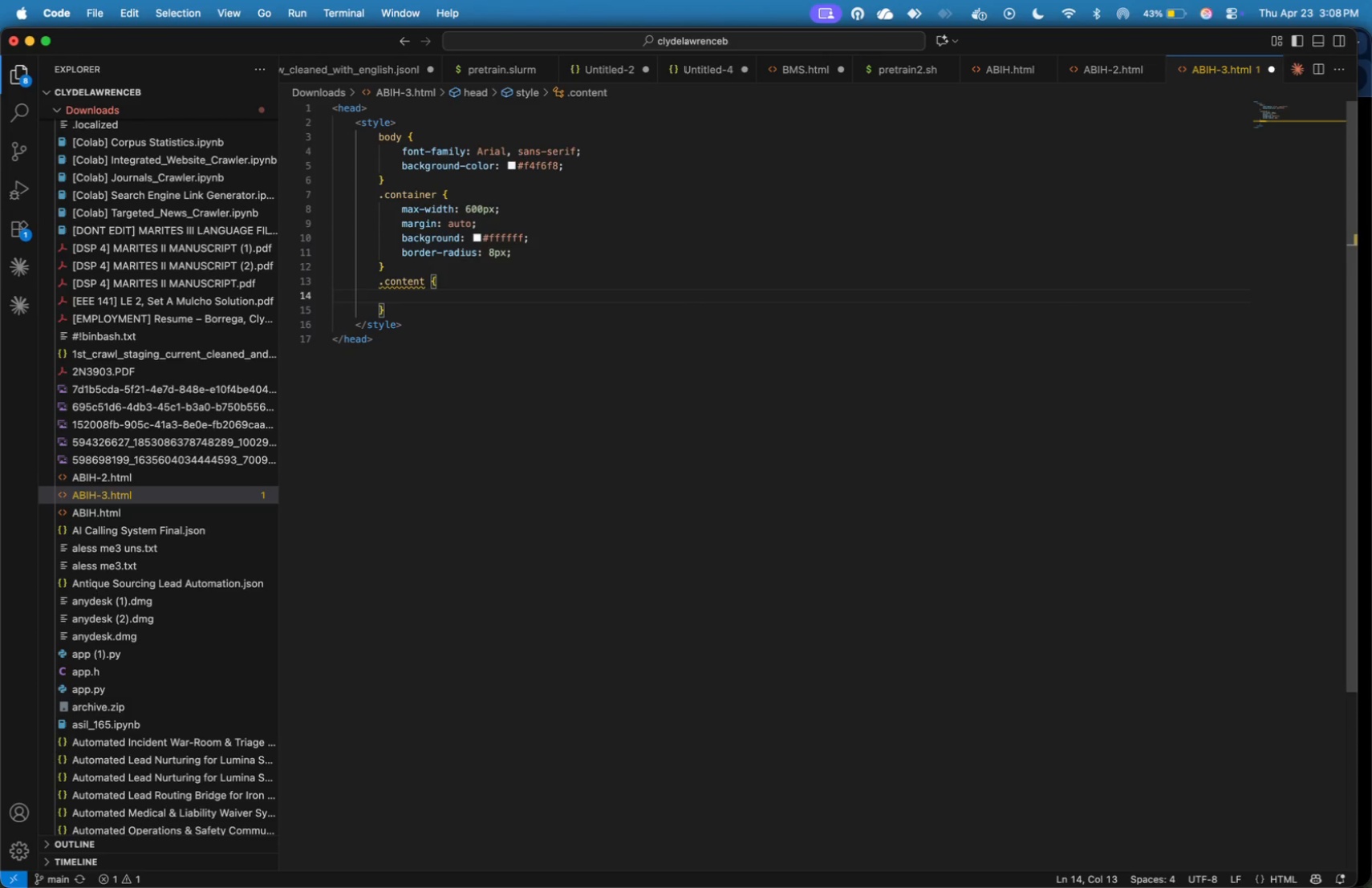 
type(padding: 25px;)
 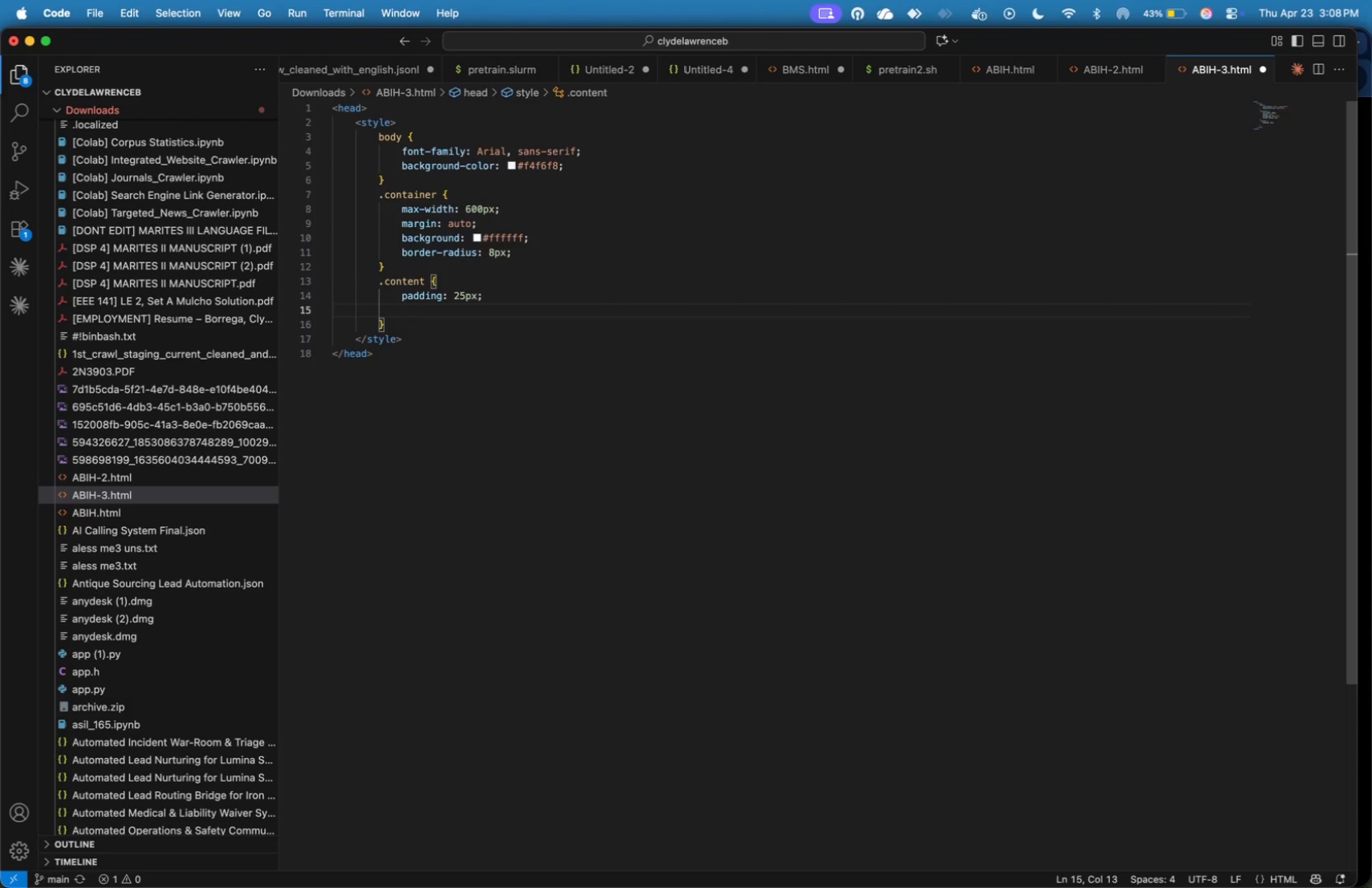 
 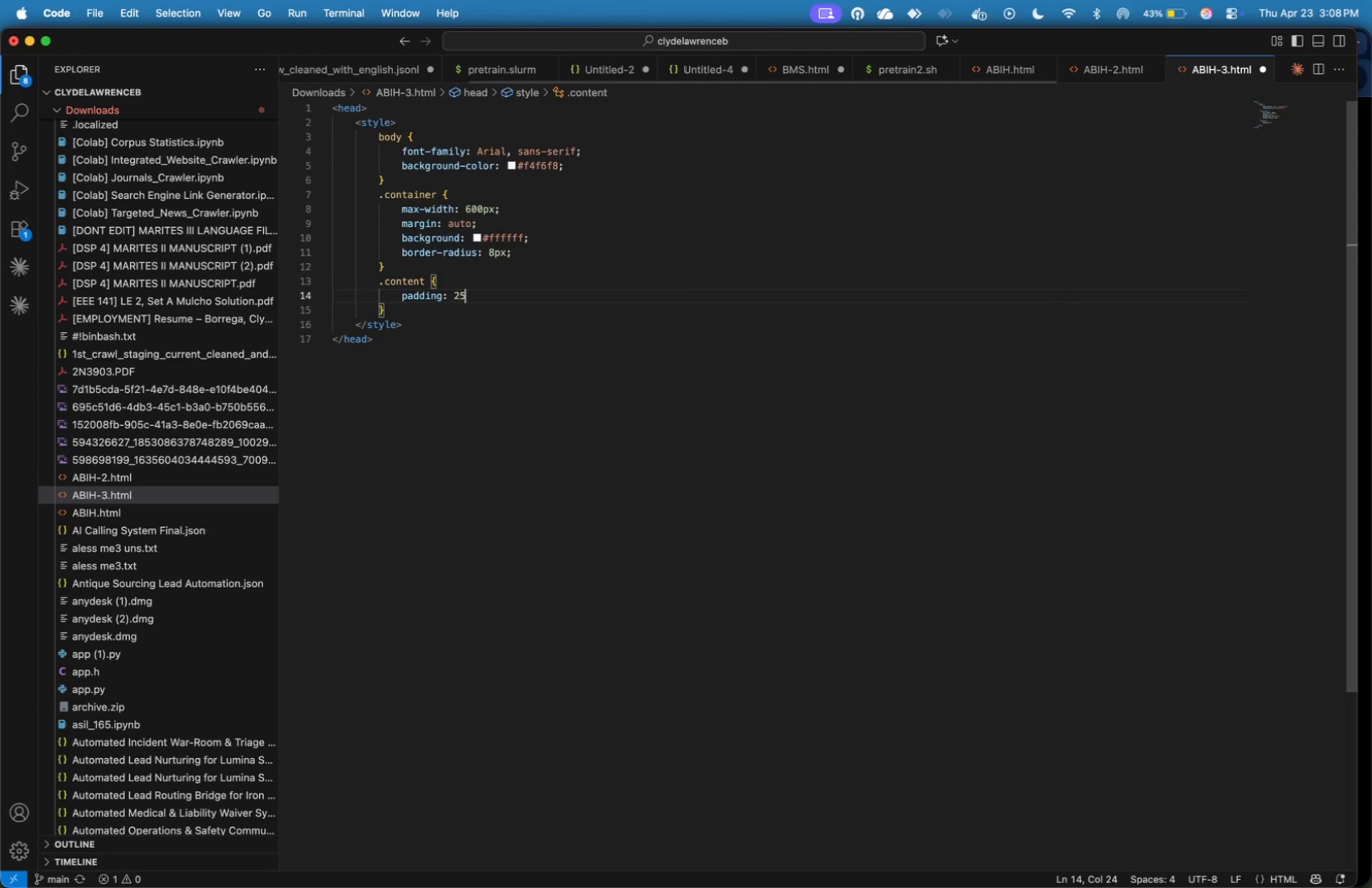 
key(Enter)
 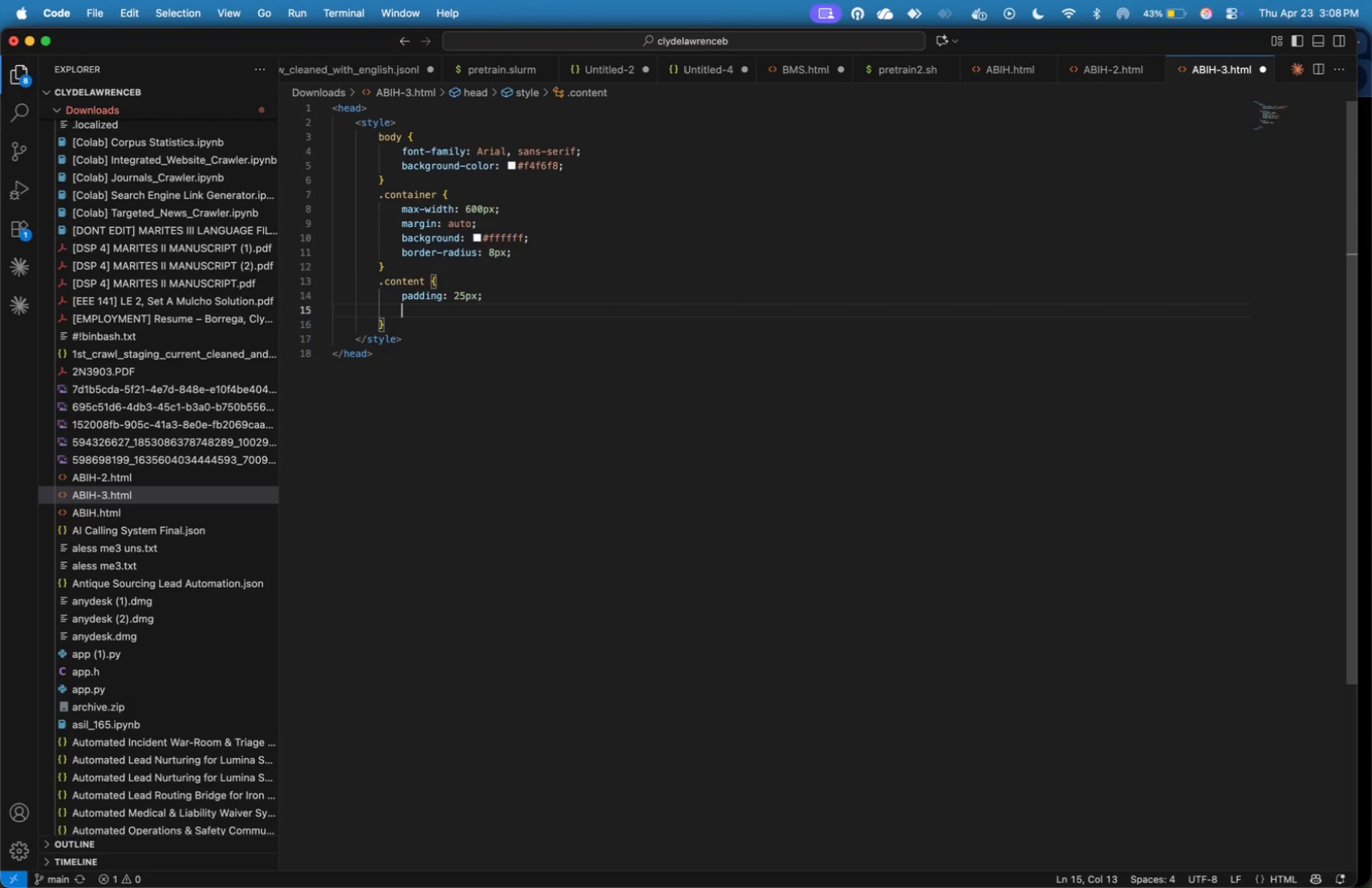 
type(color: #333;)
 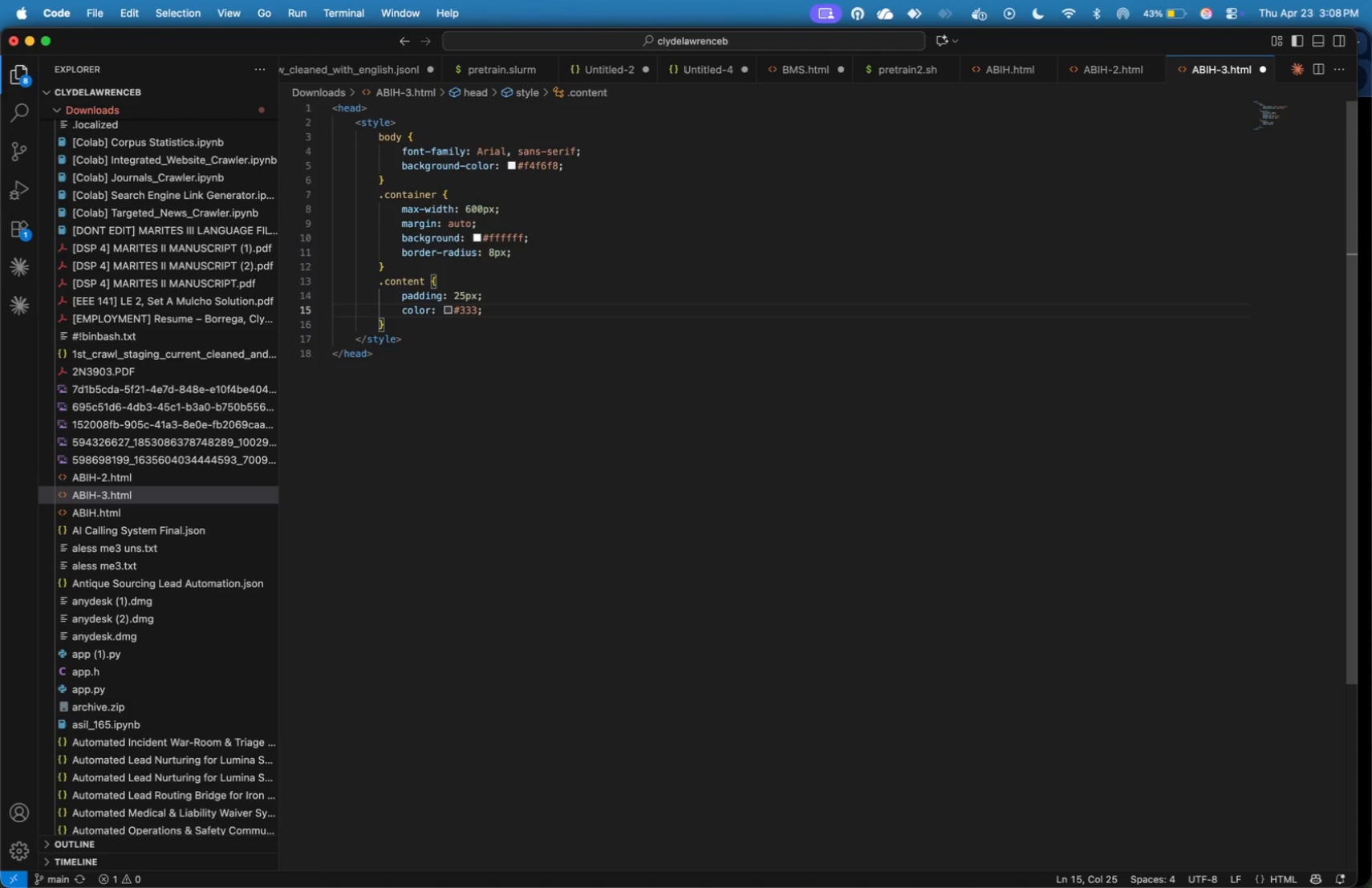 
key(ArrowDown)
 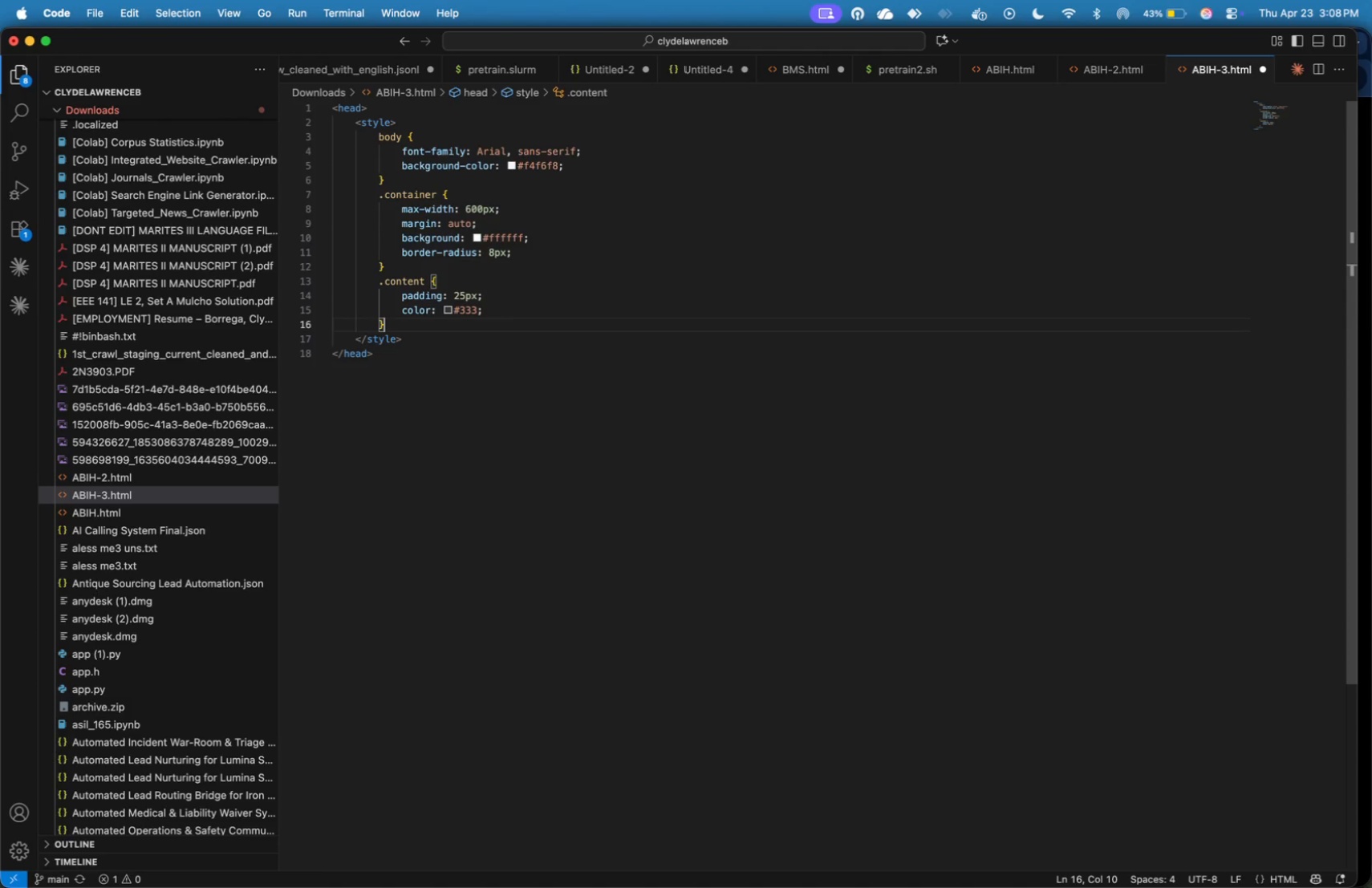 
key(Enter)
 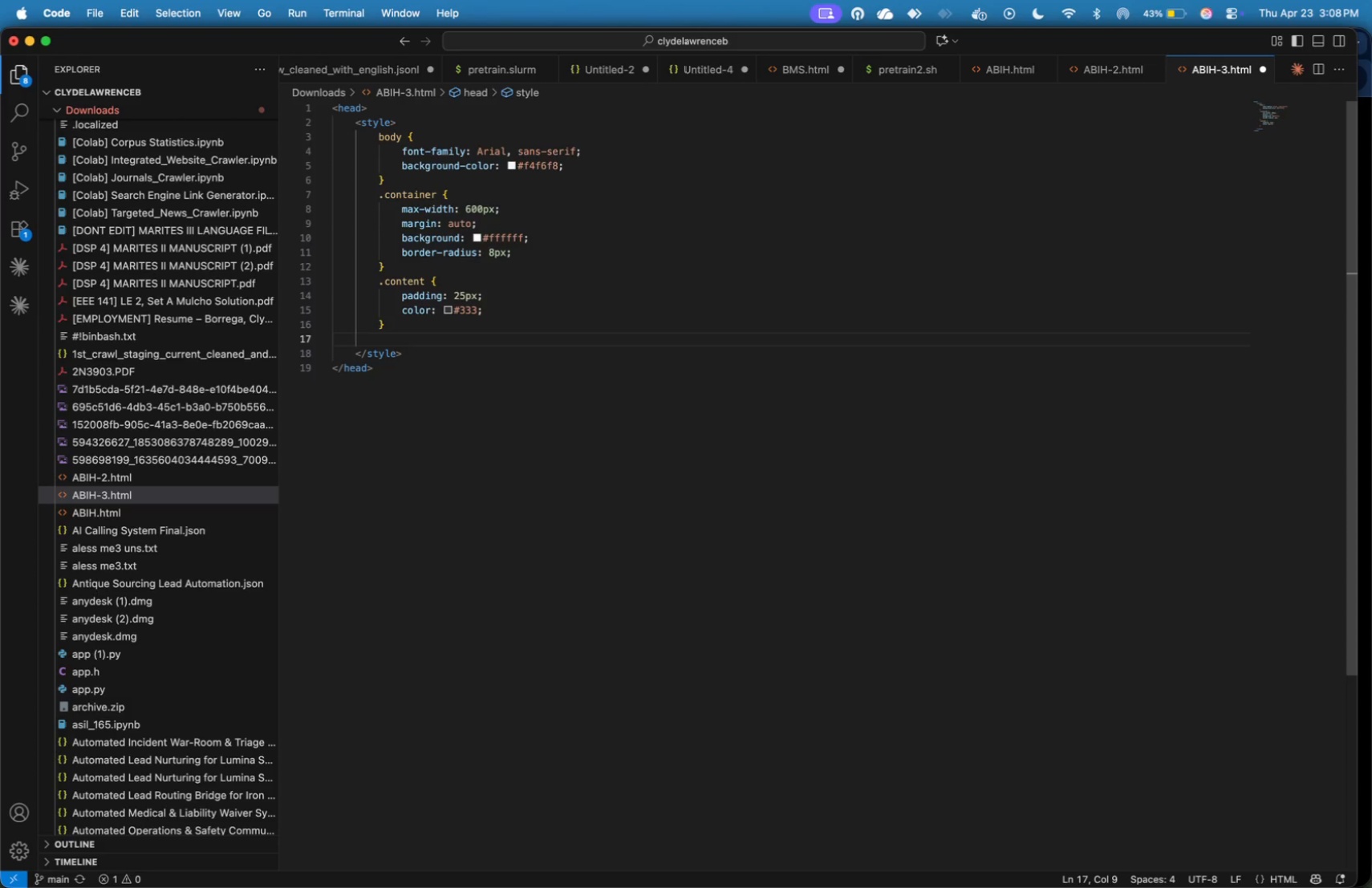 
type(.btn {)
 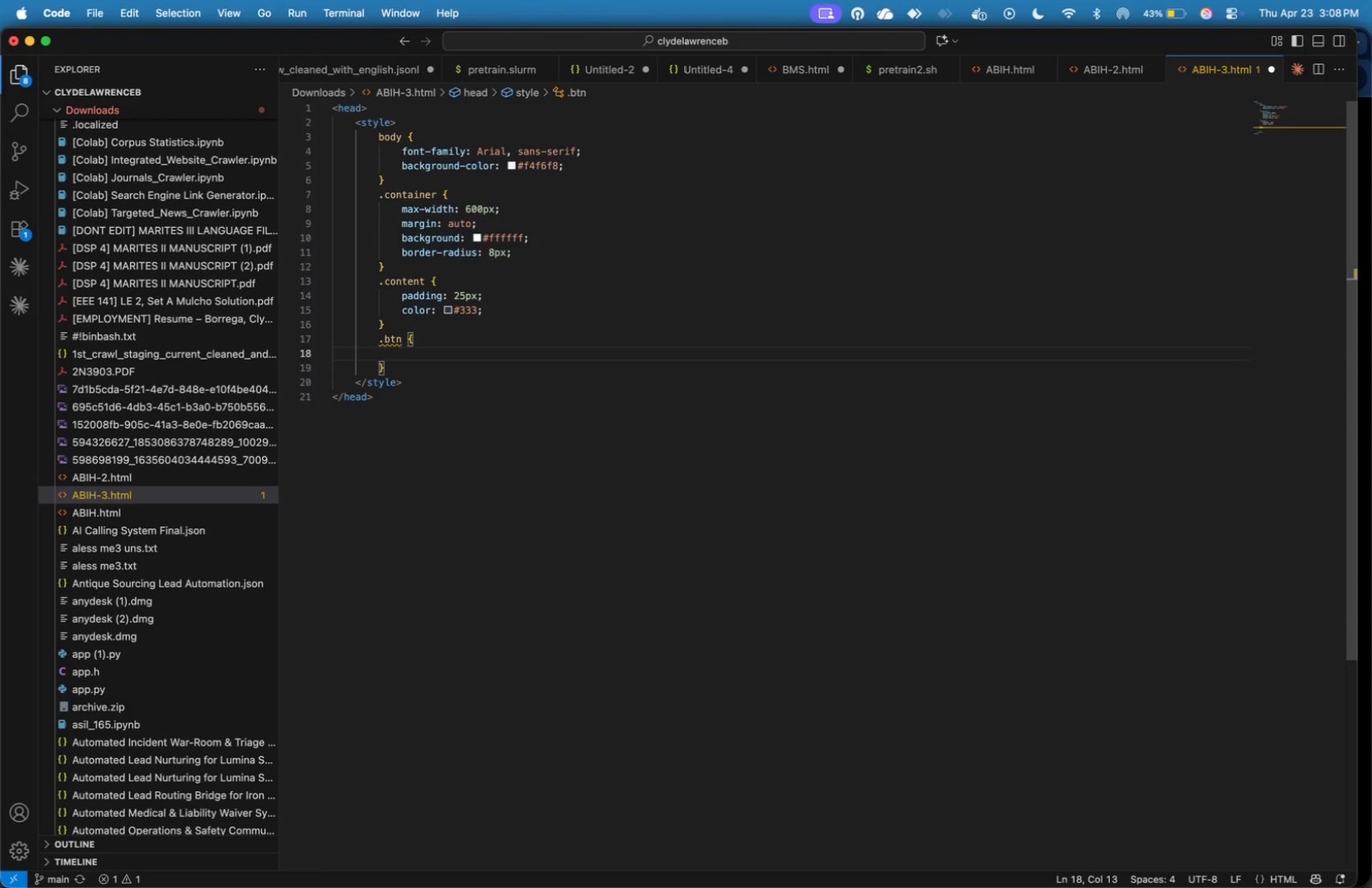 
 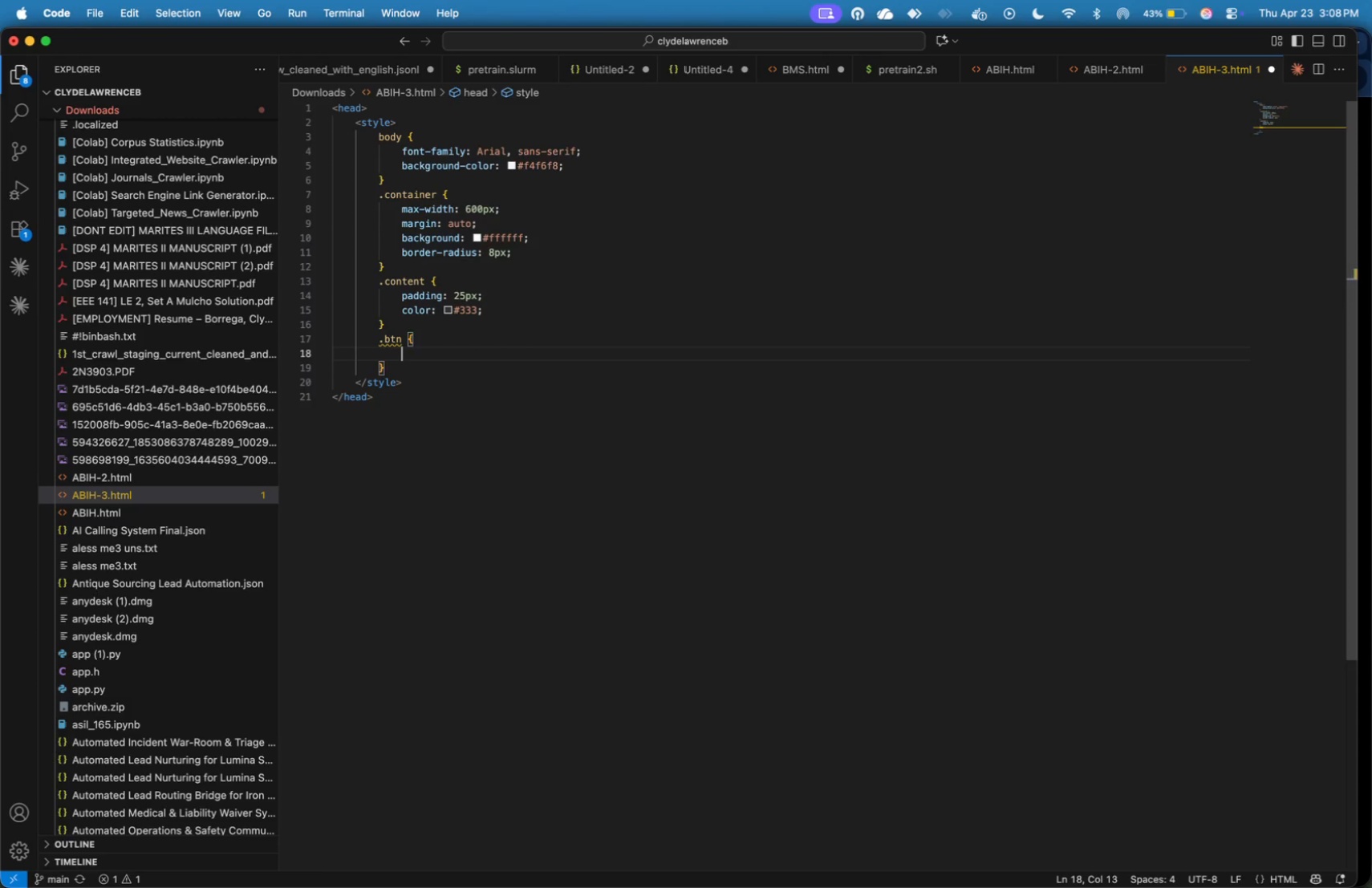 
key(Enter)
 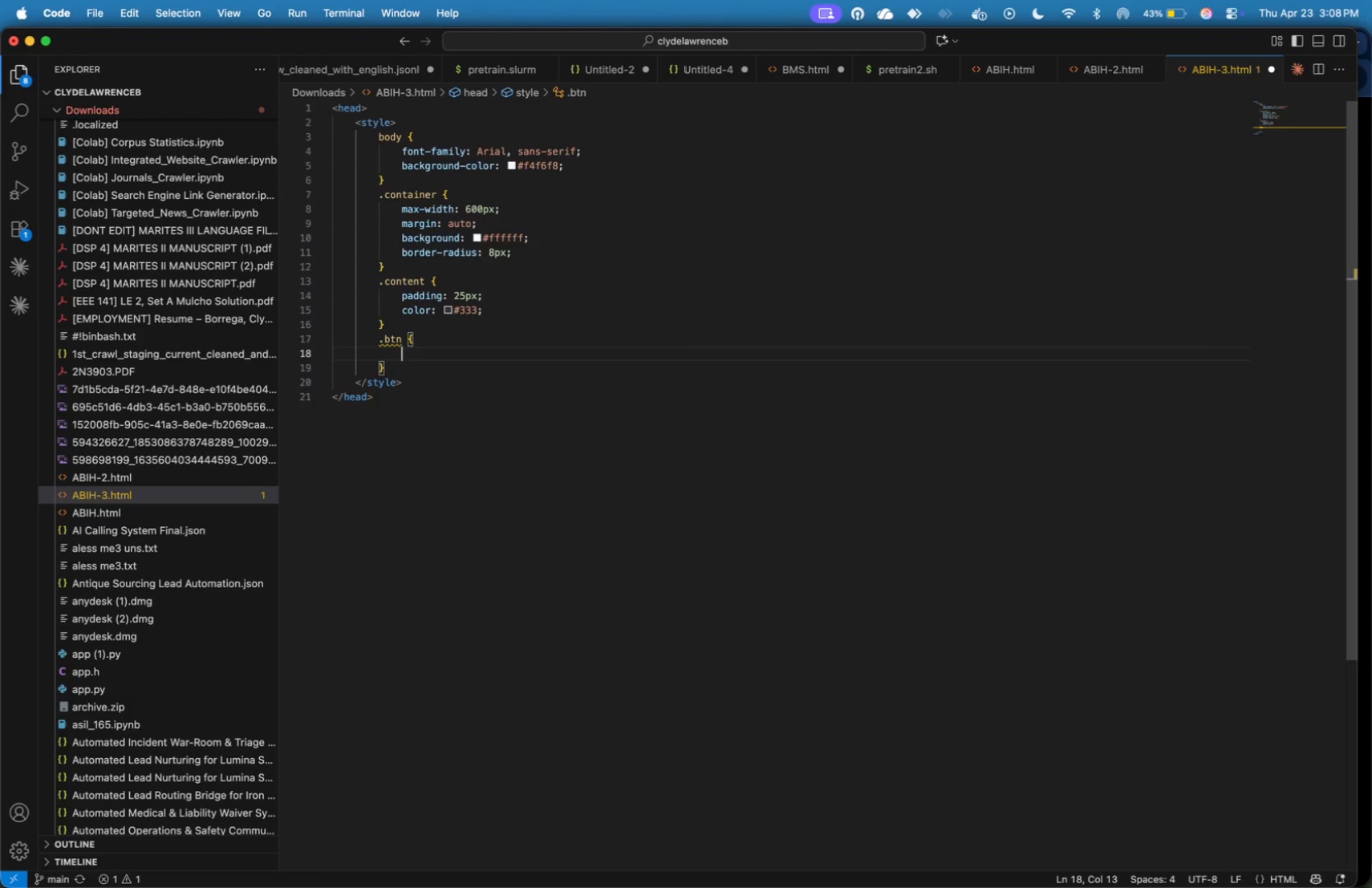 
type(displau)
key(Backspace)
type(y: )
 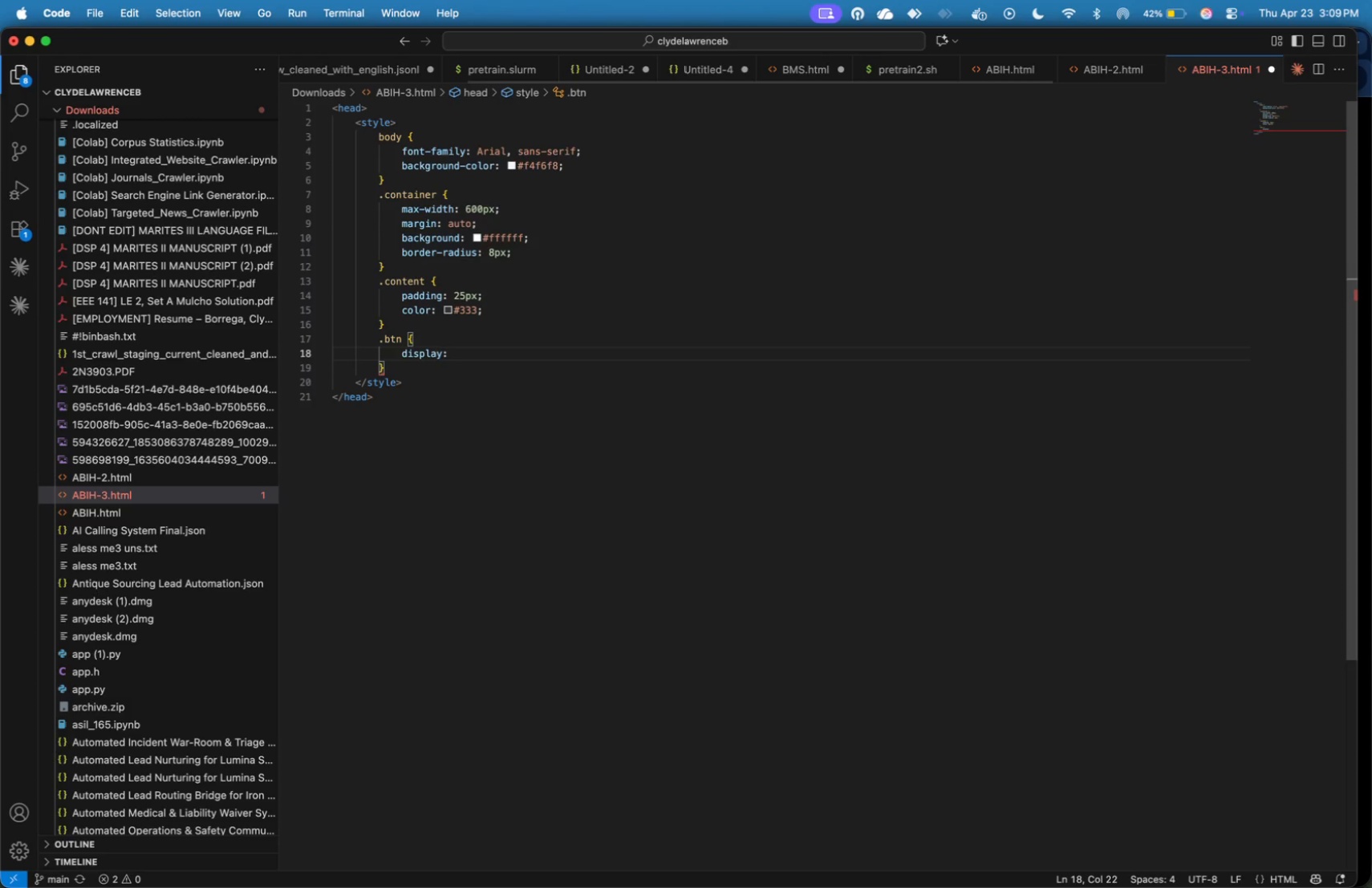 
type(inline-block;)
 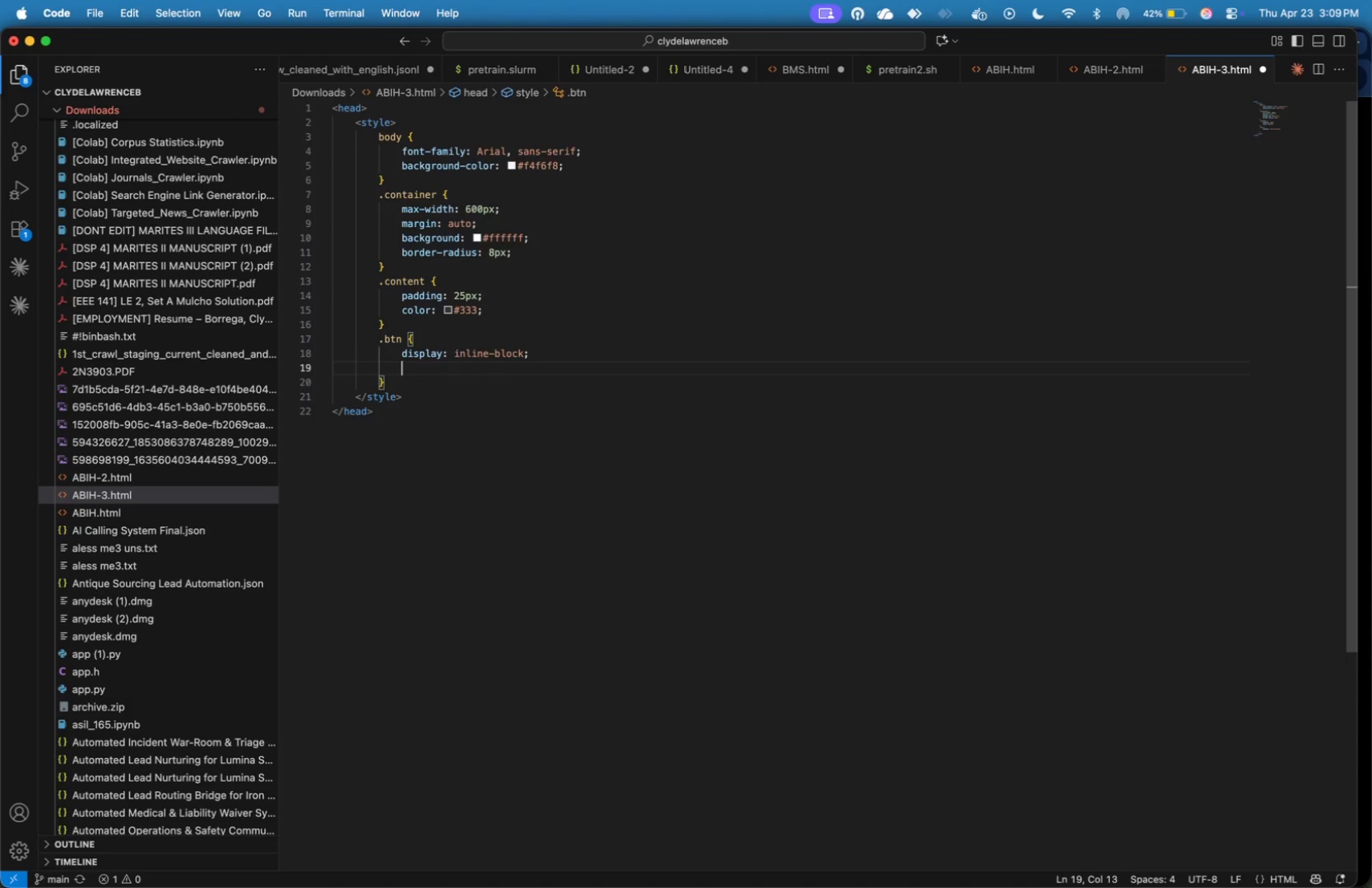 
key(Enter)
 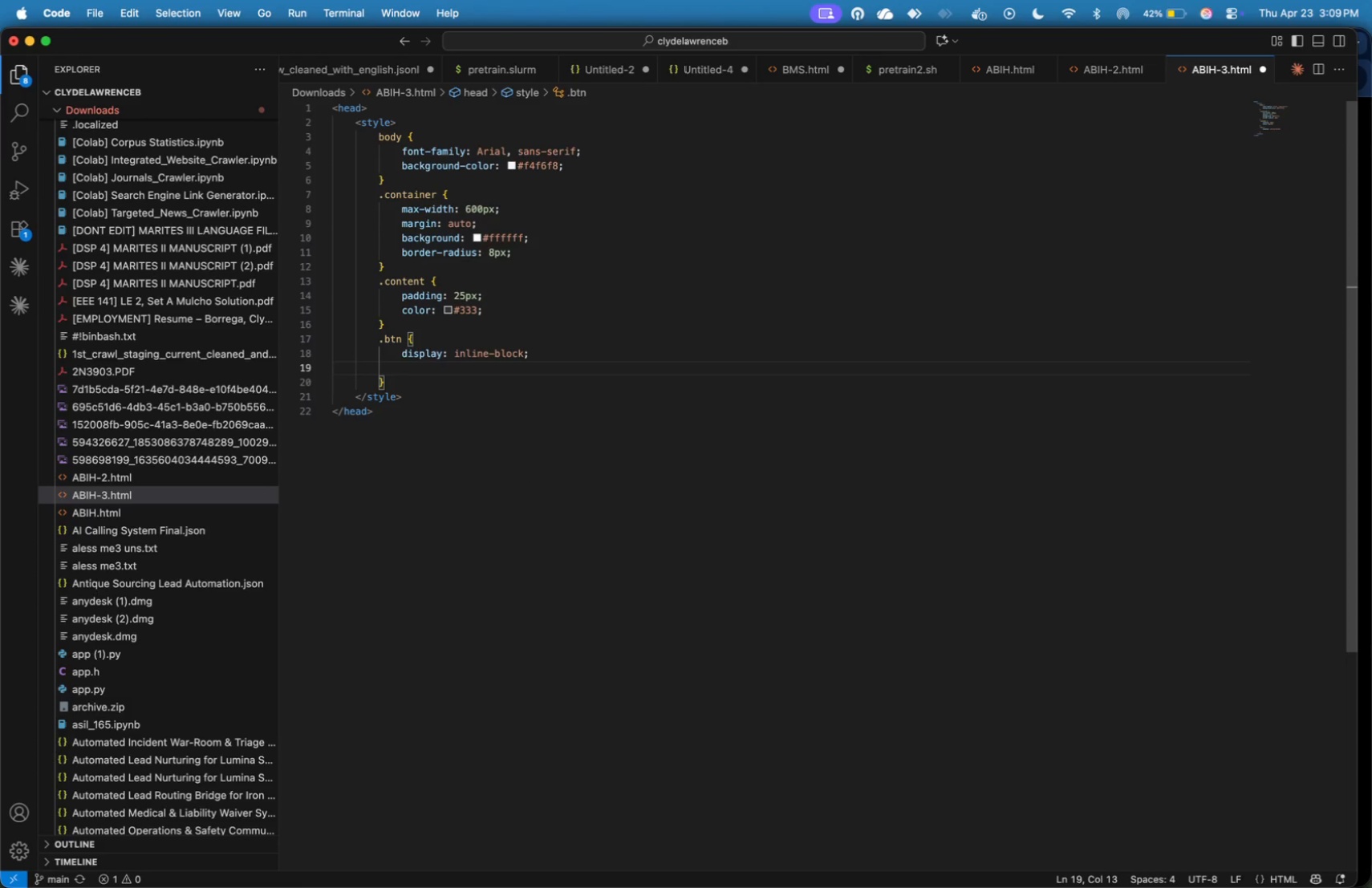 
type(padid)
key(Backspace)
key(Backspace)
type(ding: )
 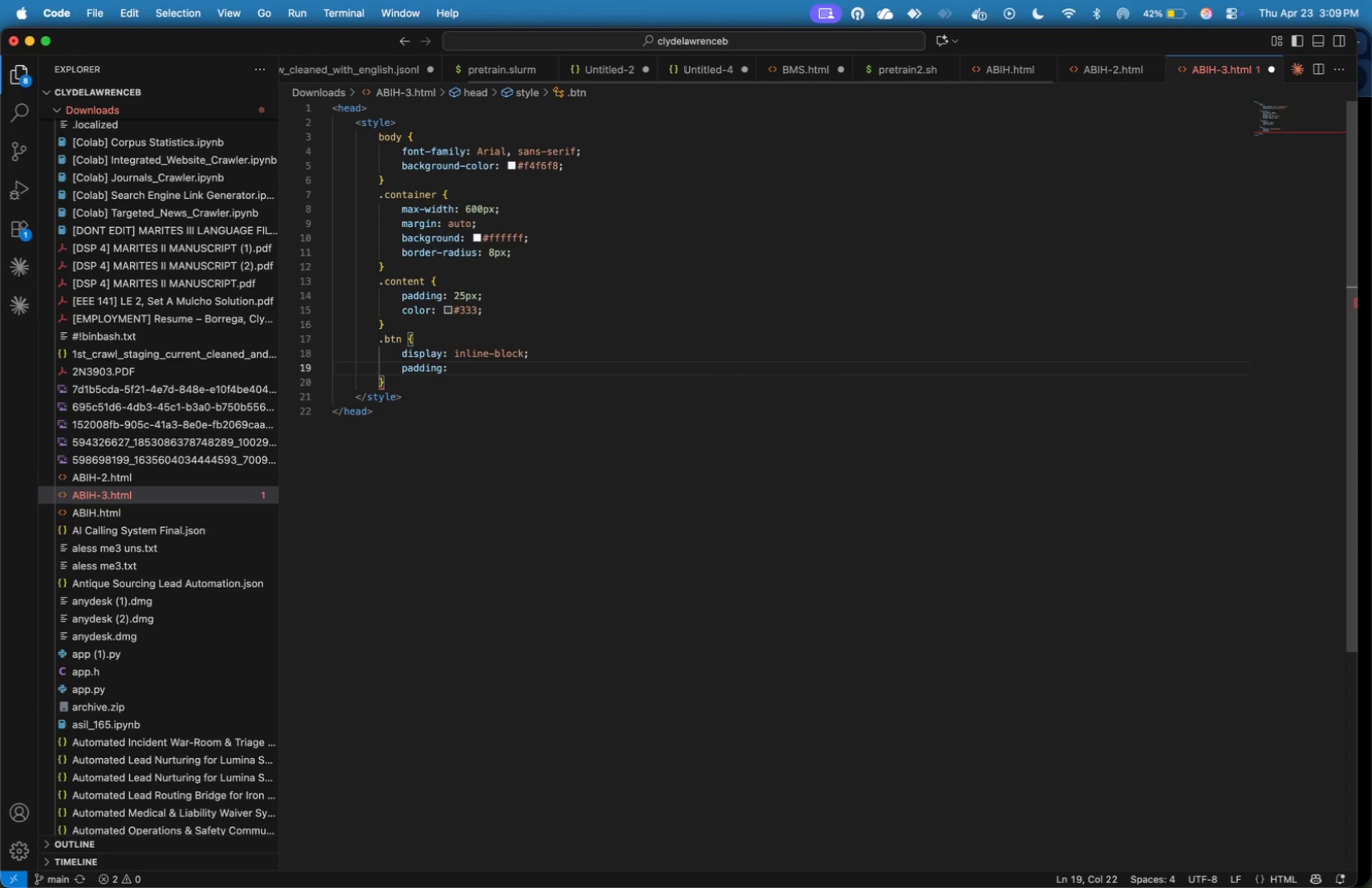 
type(12px )
 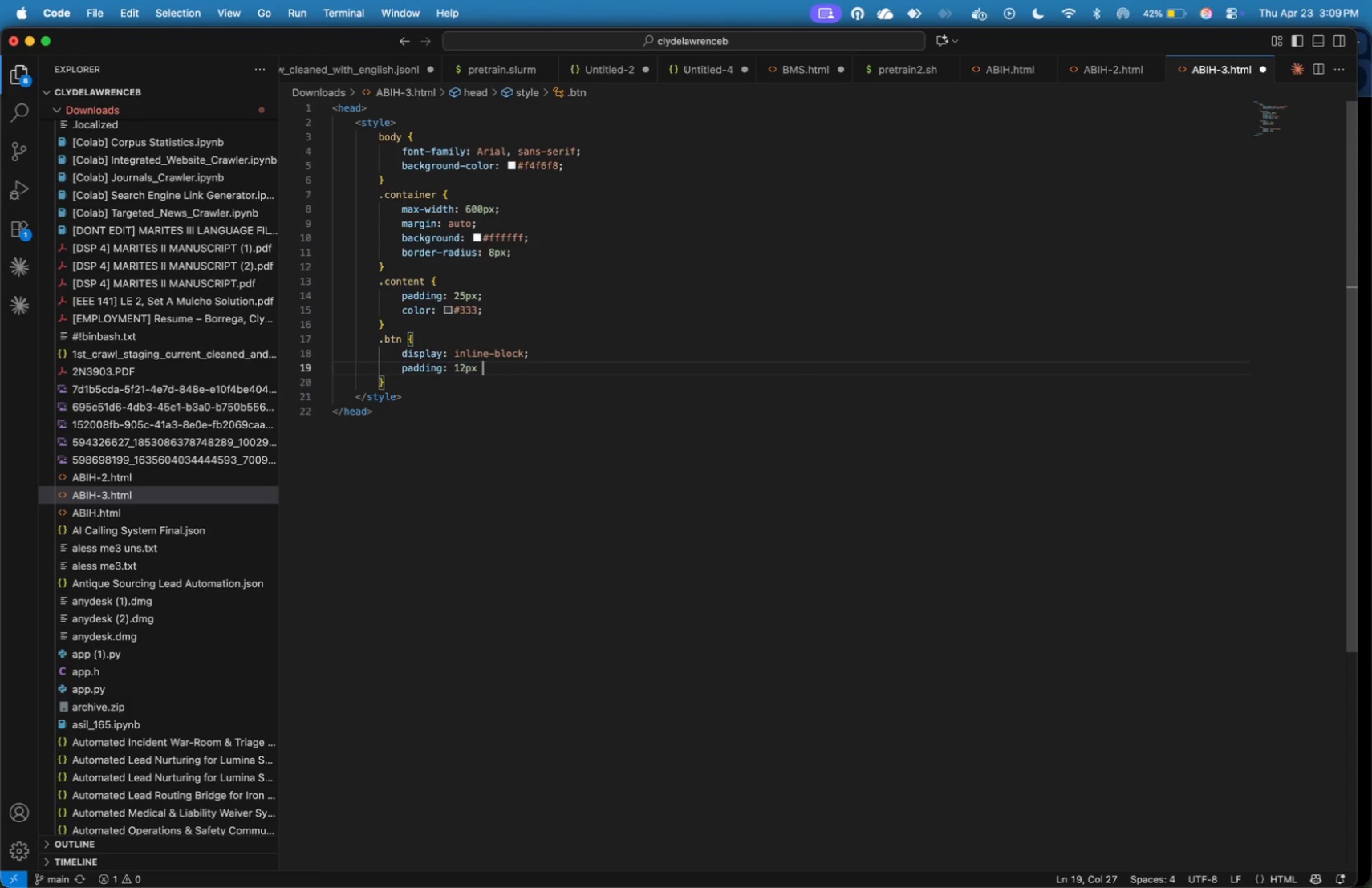 
type(20px;)
 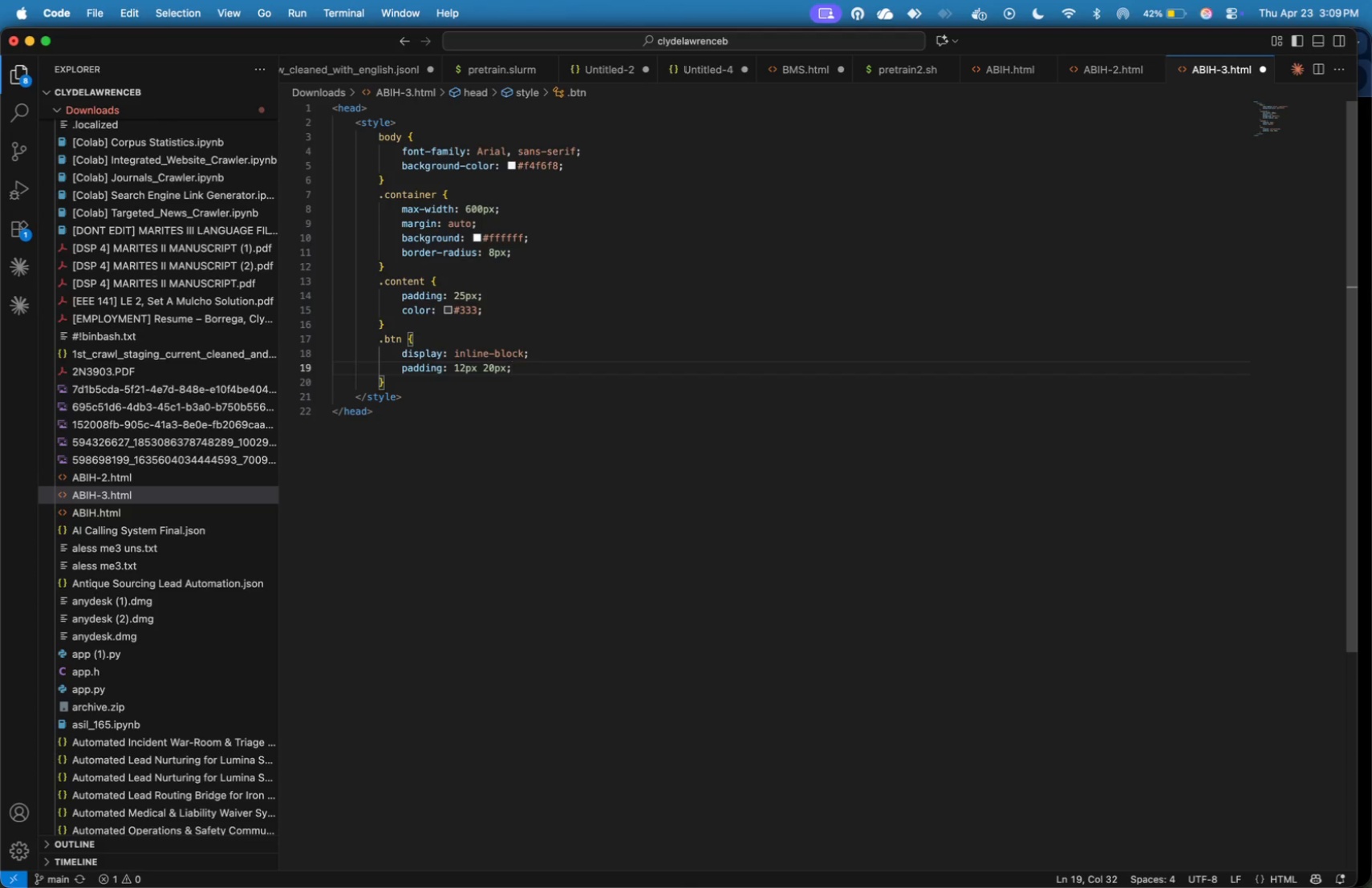 
key(Enter)
 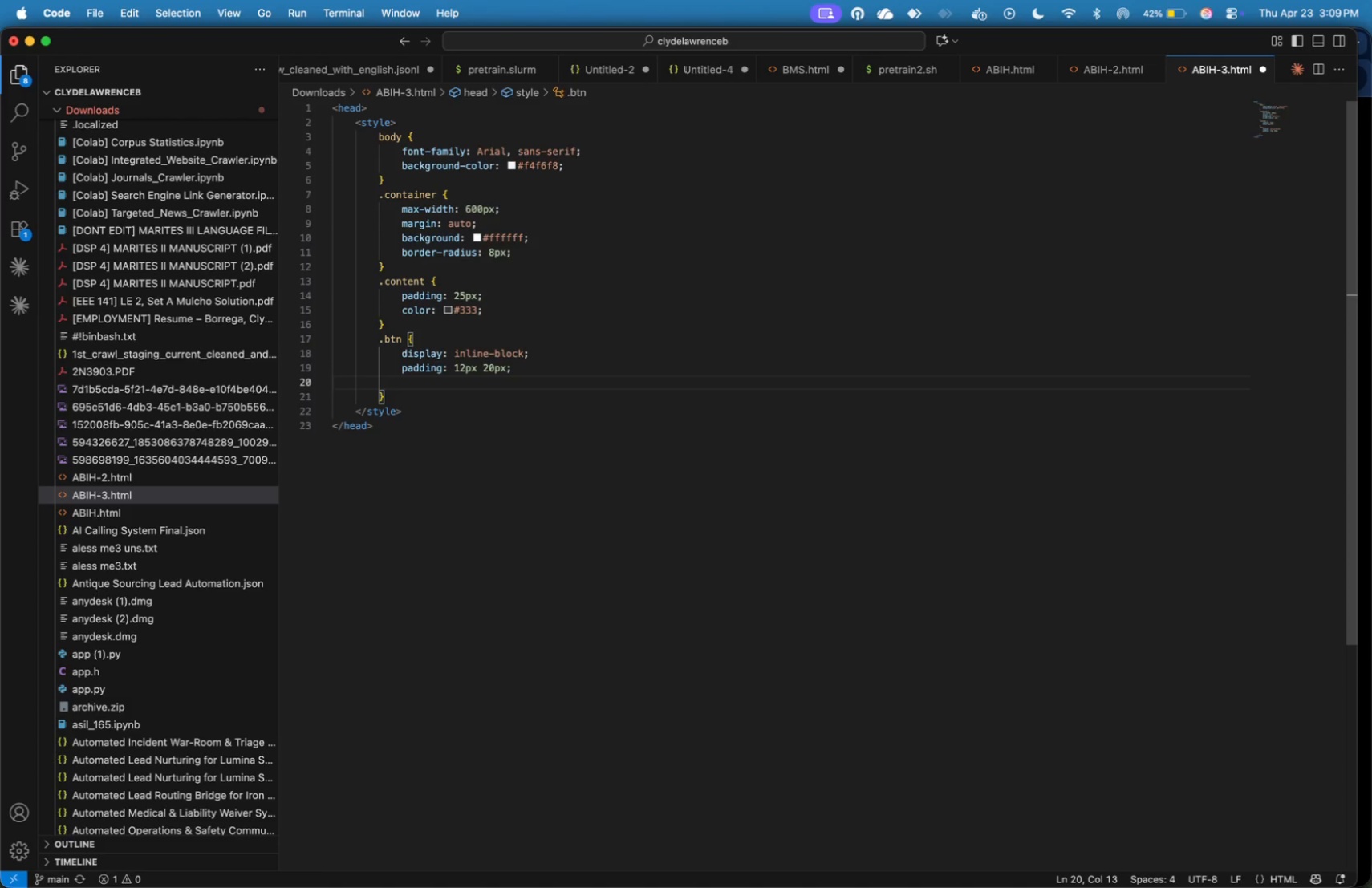 
type(backgri=)
key(Backspace)
key(Backspace)
type(ound-color: )
key(Backspace)
key(Backspace)
type(: #92400e;)
 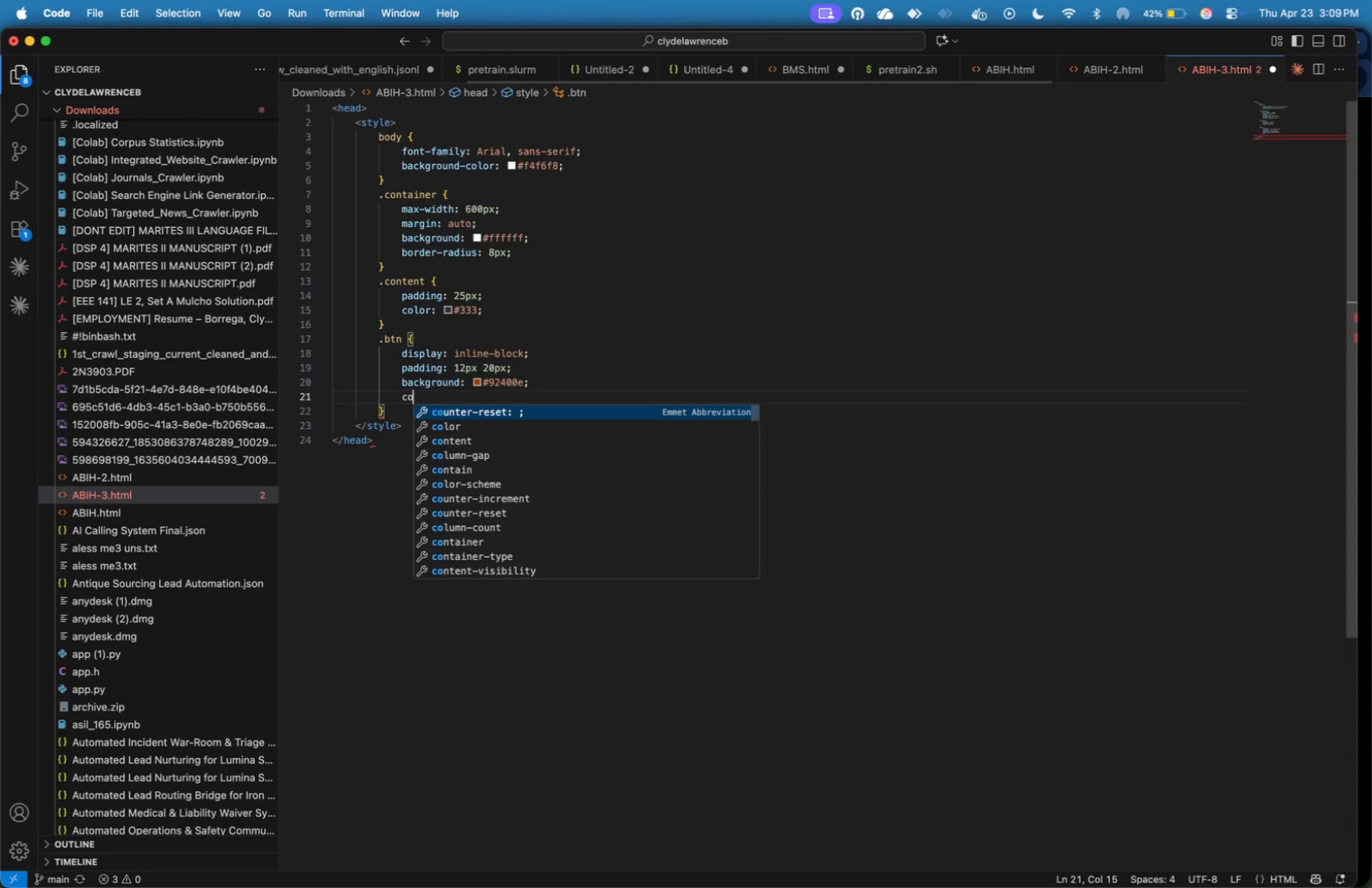 
 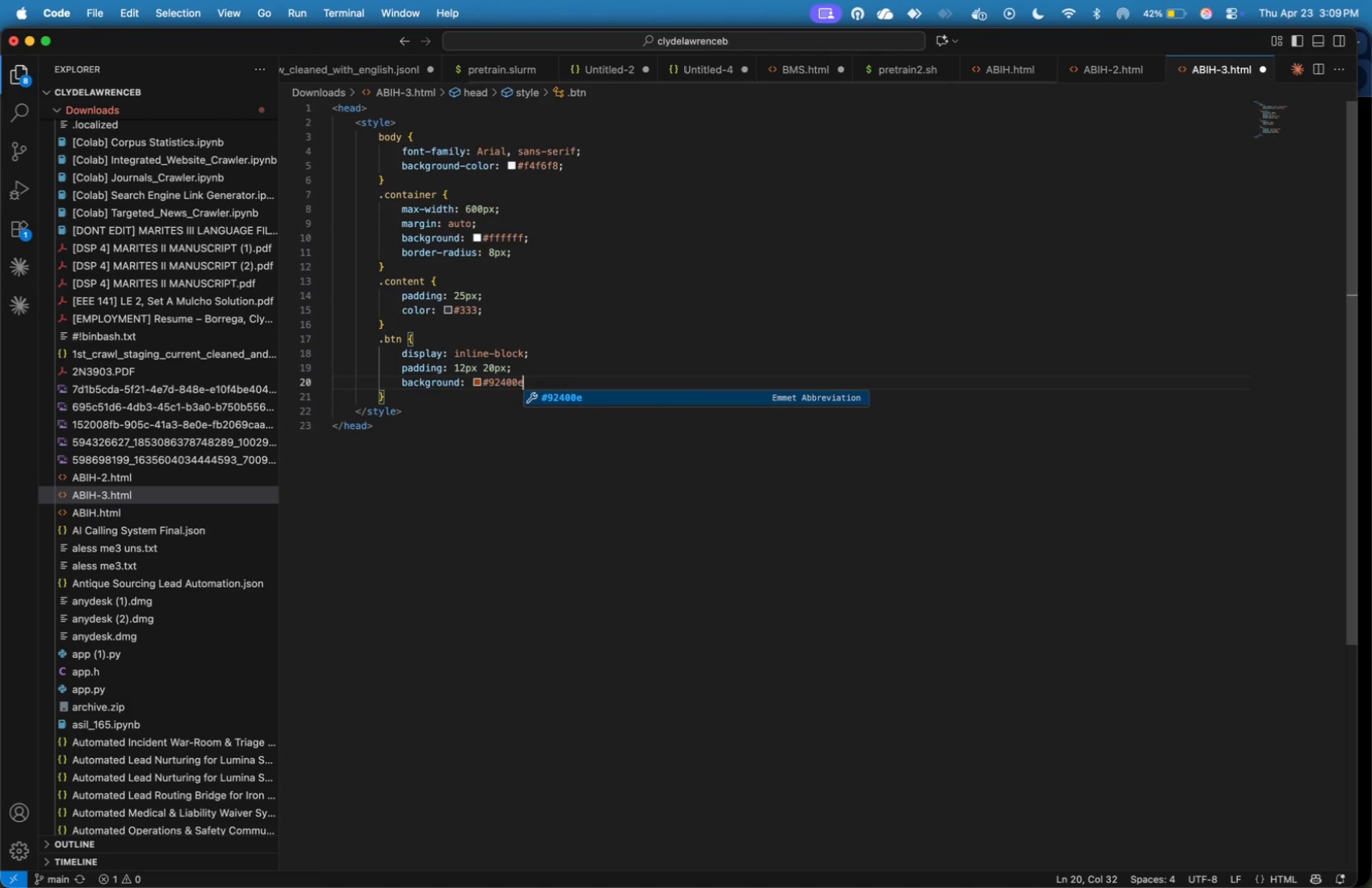 
key(Enter)
 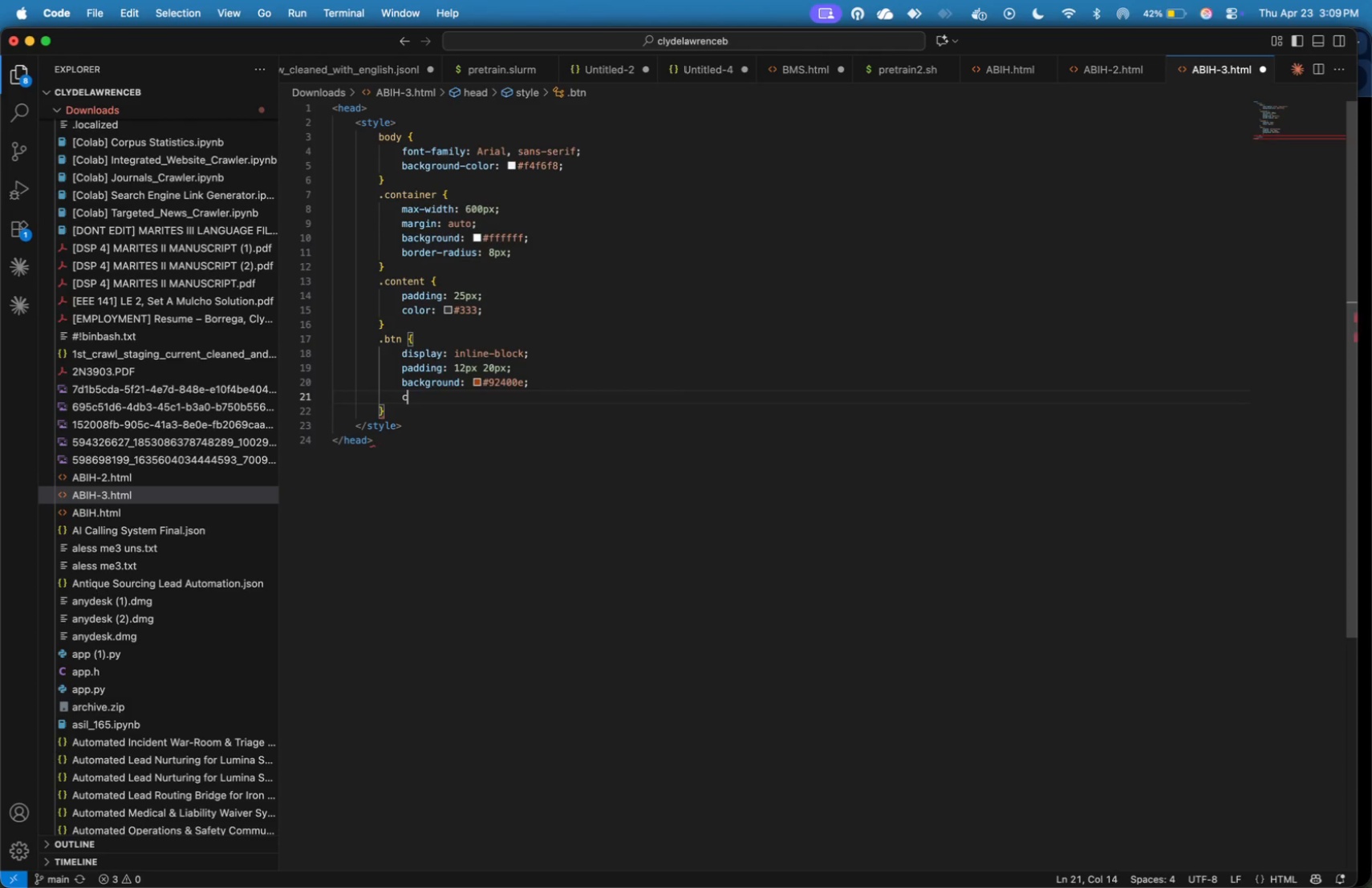 
type(color: )
 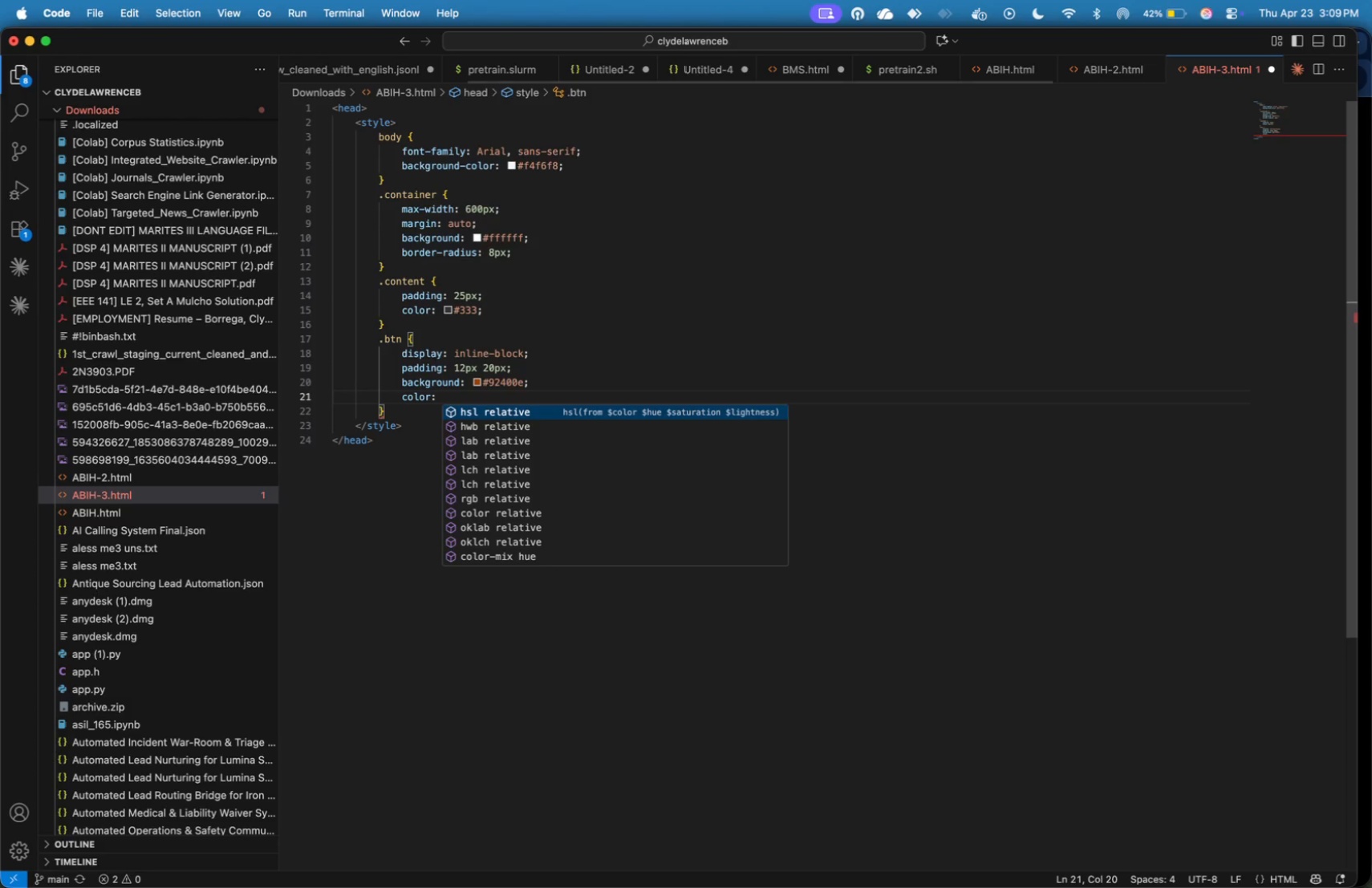 
type(#fff;)
 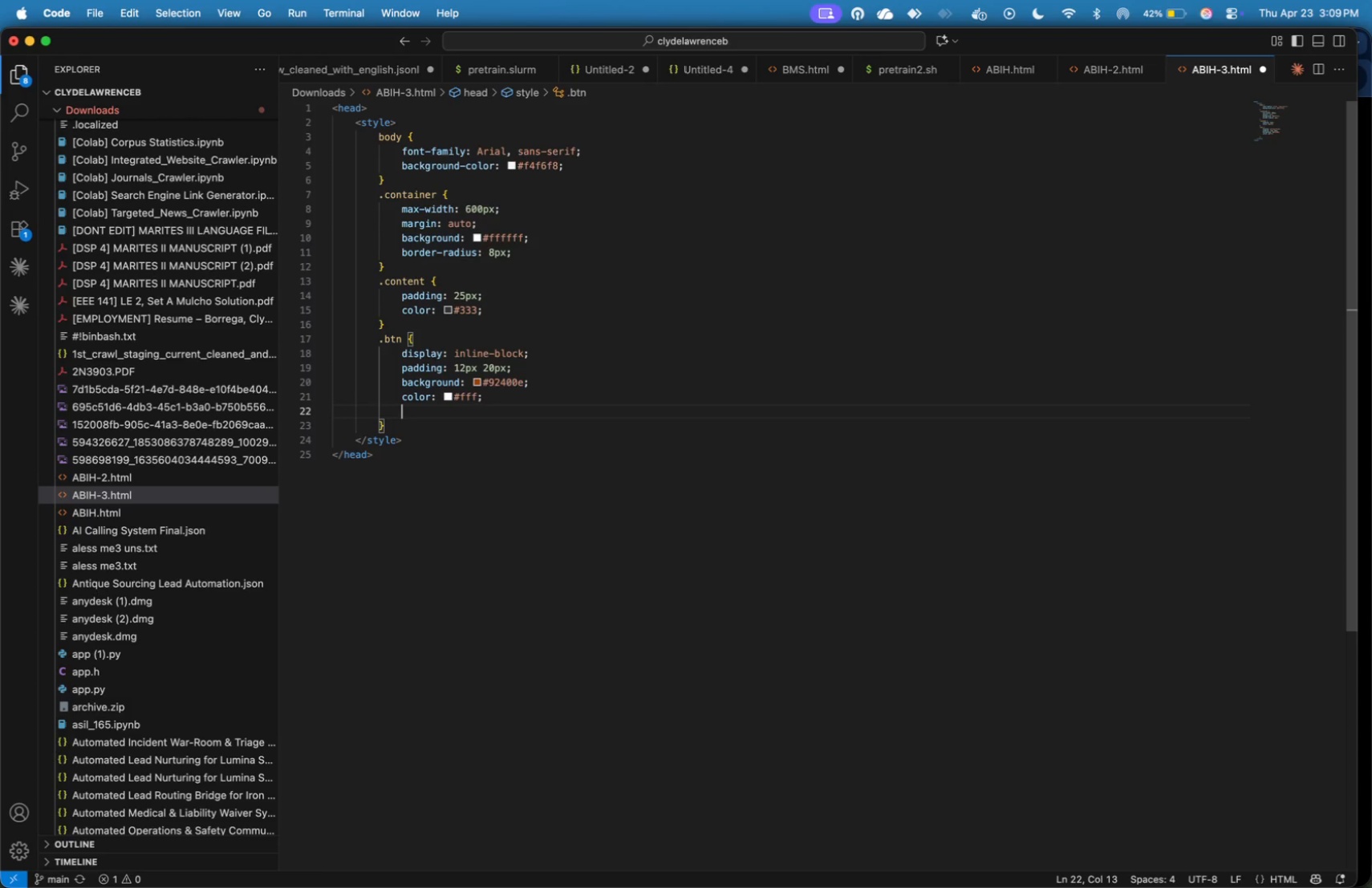 
key(Enter)
 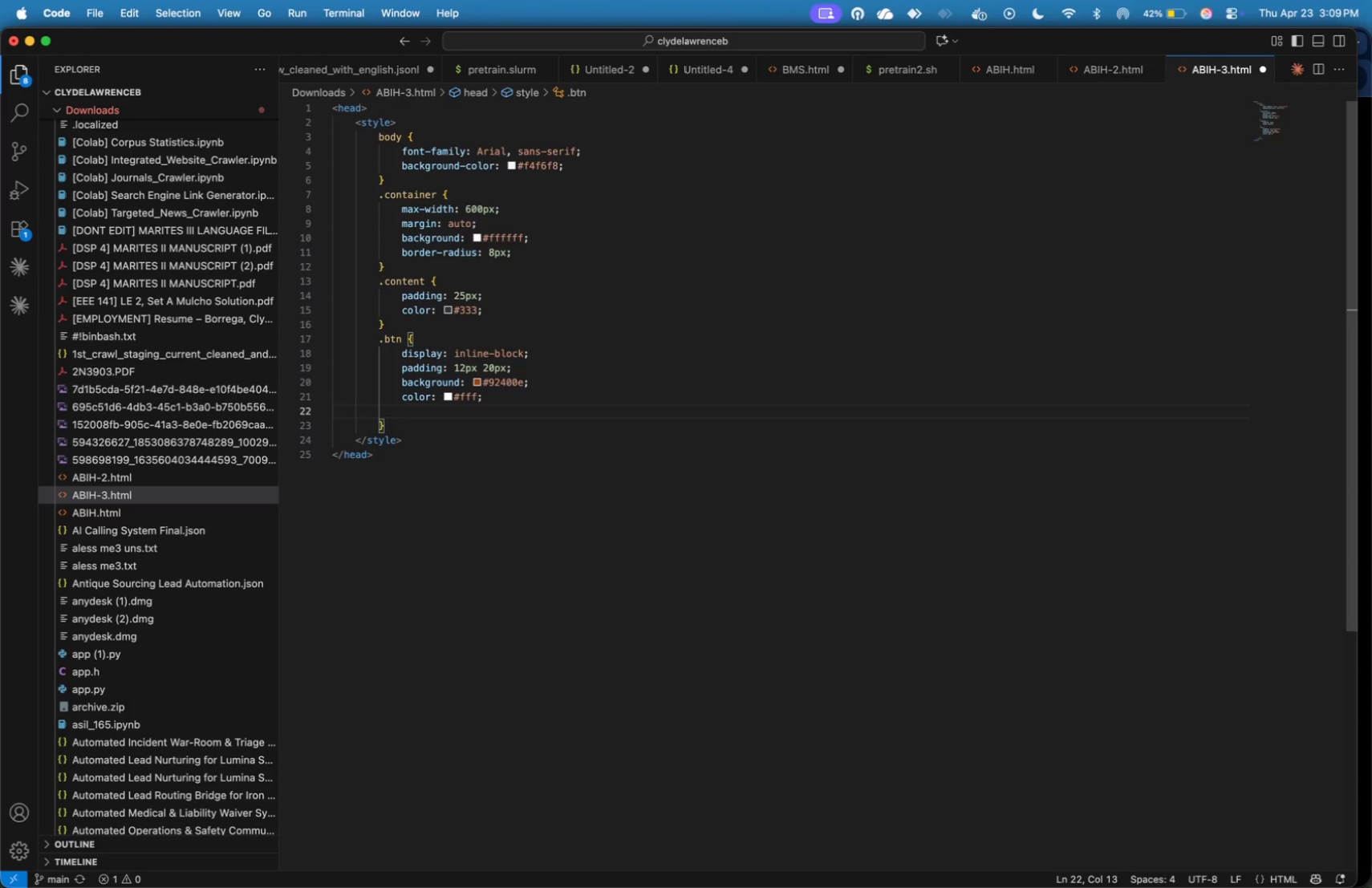 
type(text-decoration: none;)
 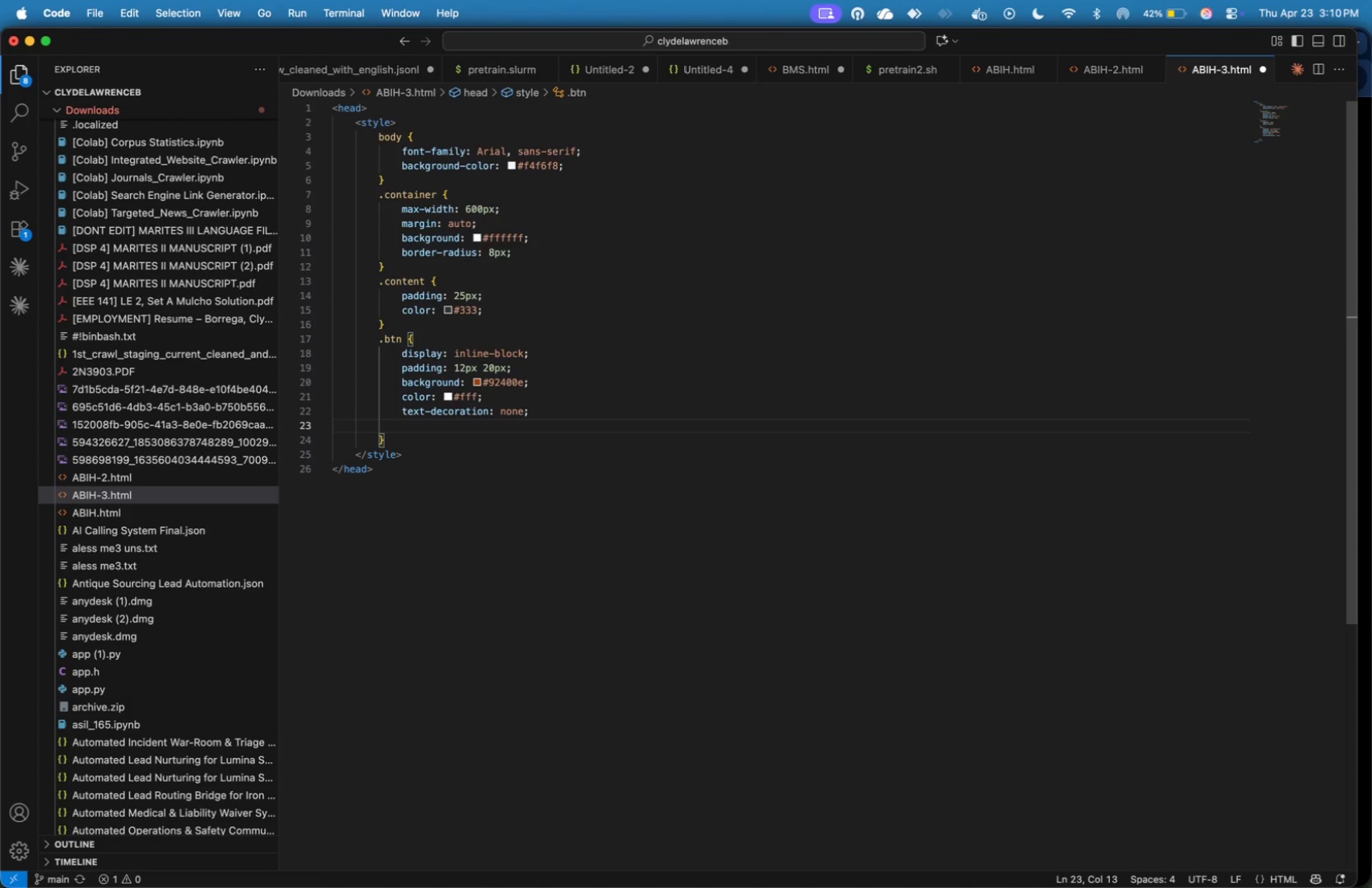 
 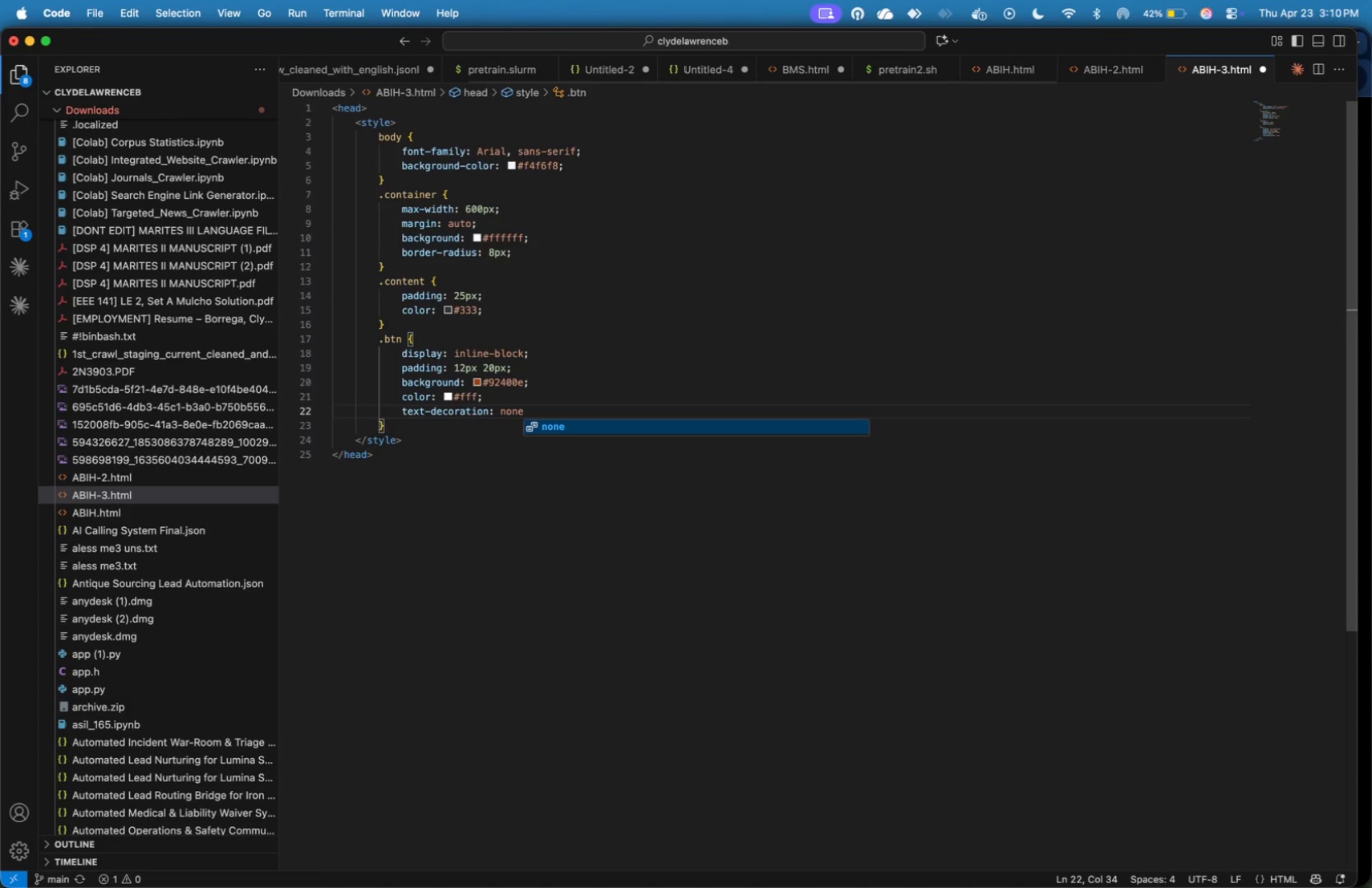 
key(Enter)
 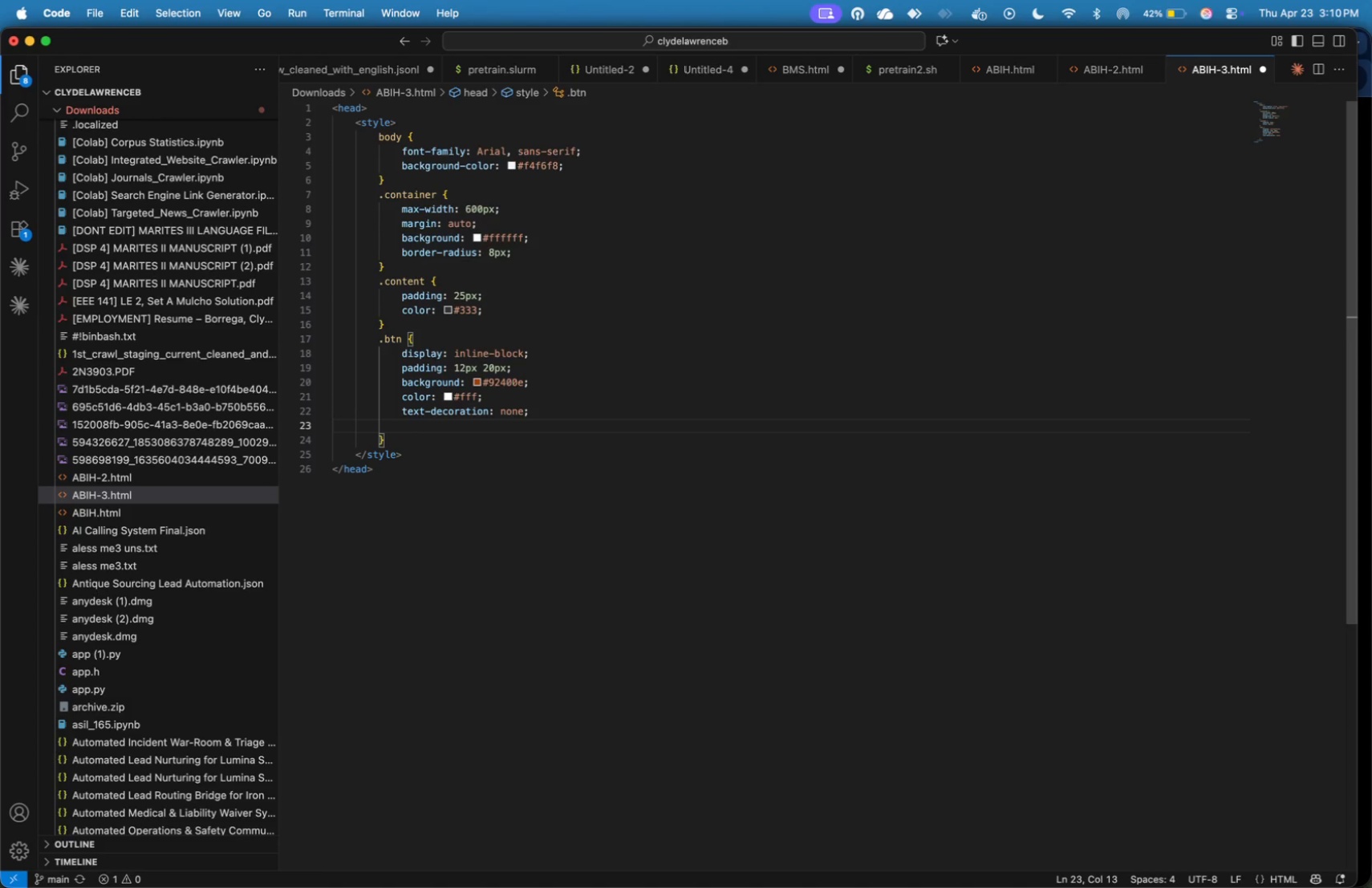 
type(border-radius: 5px;)
 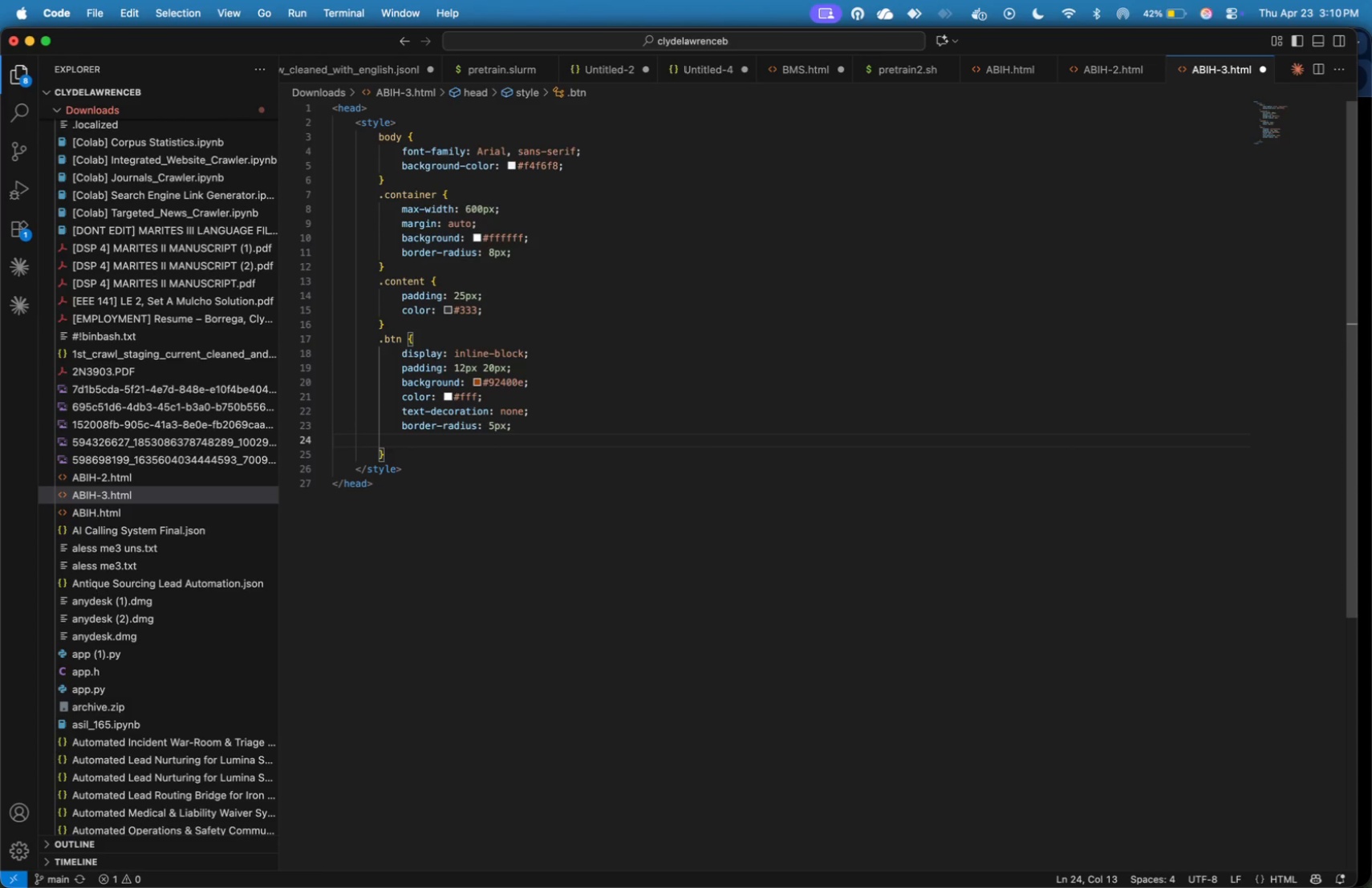 
 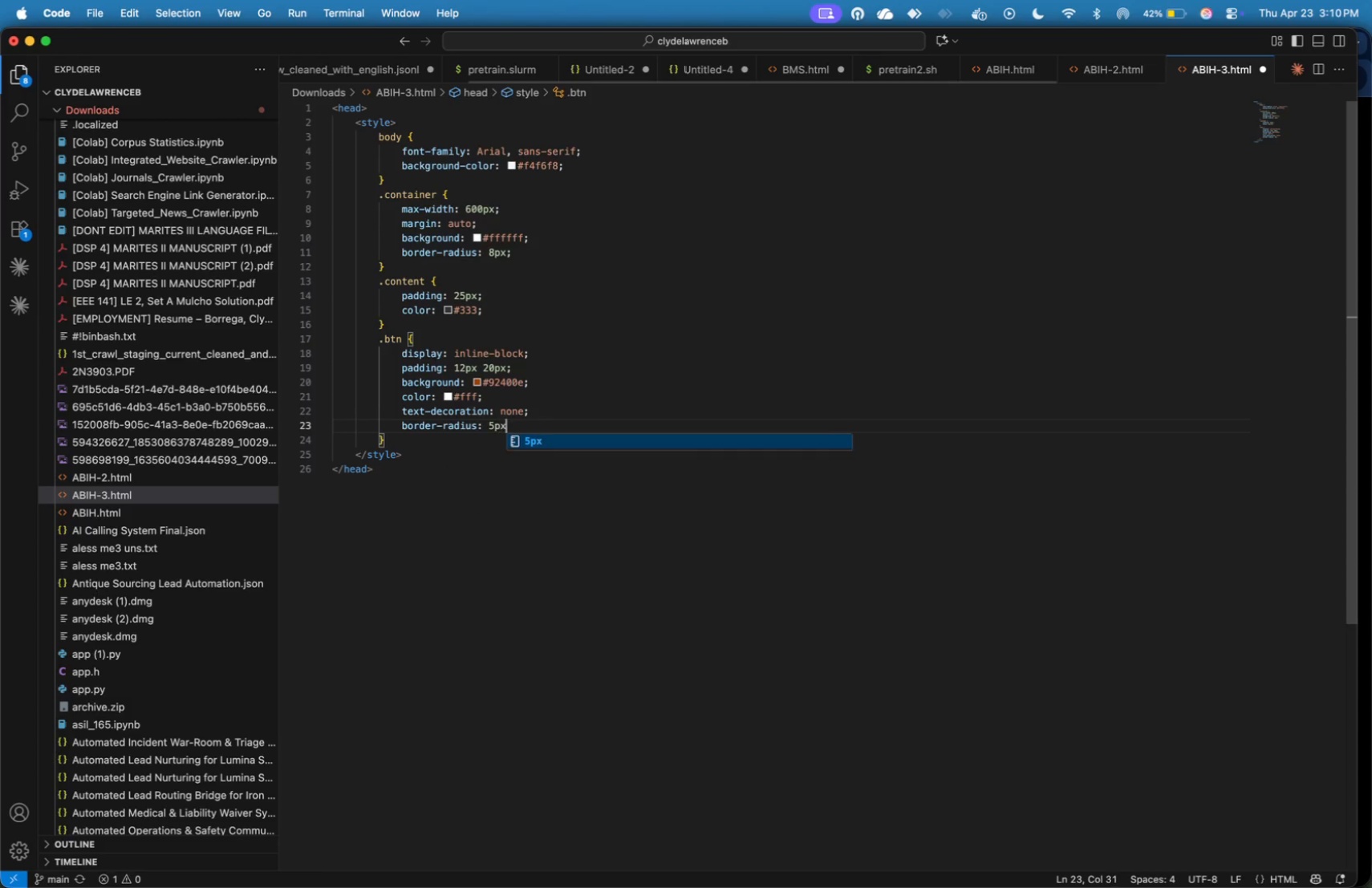 
key(Enter)
 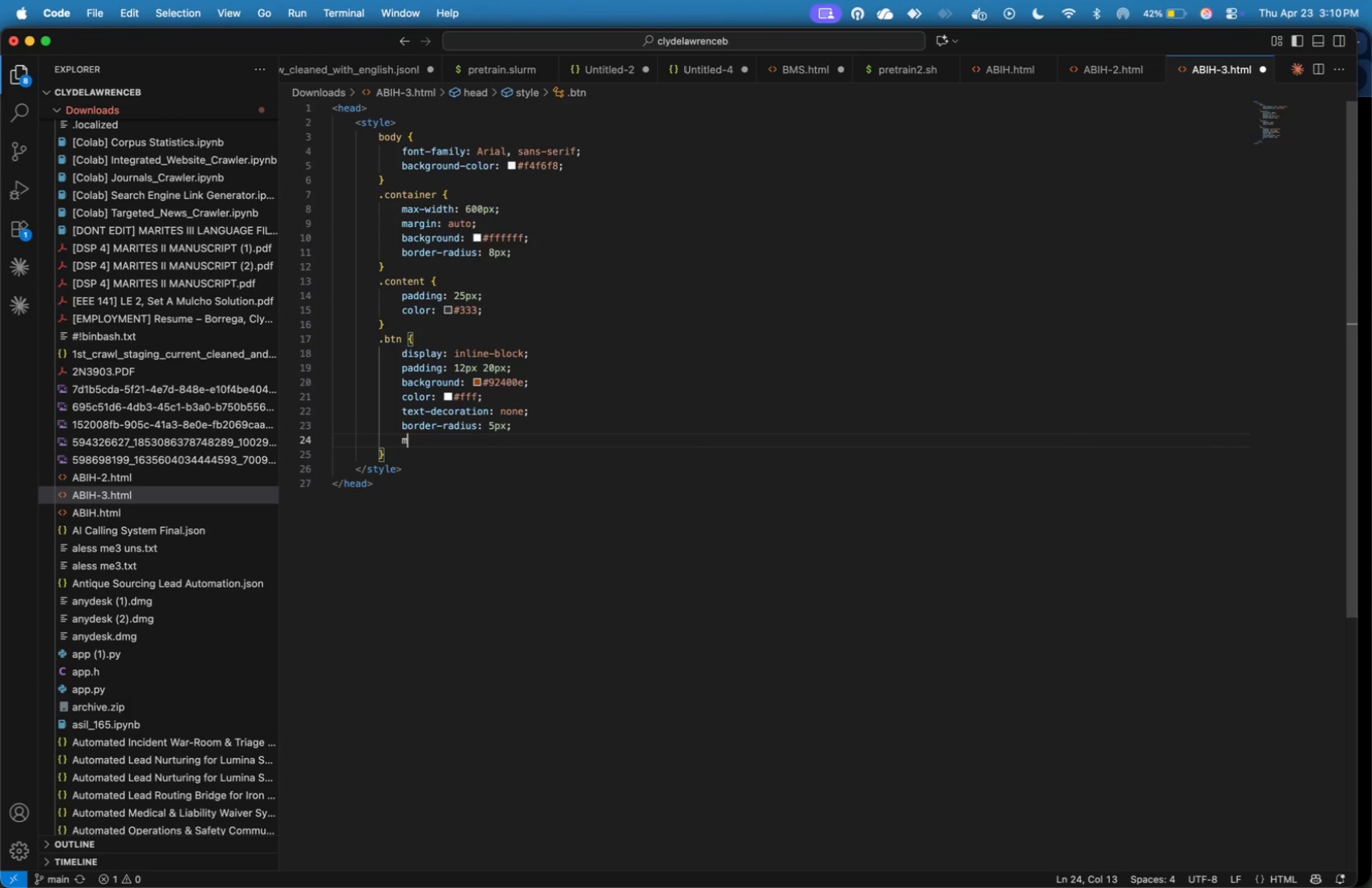 
type(margin-top: 15px;)
 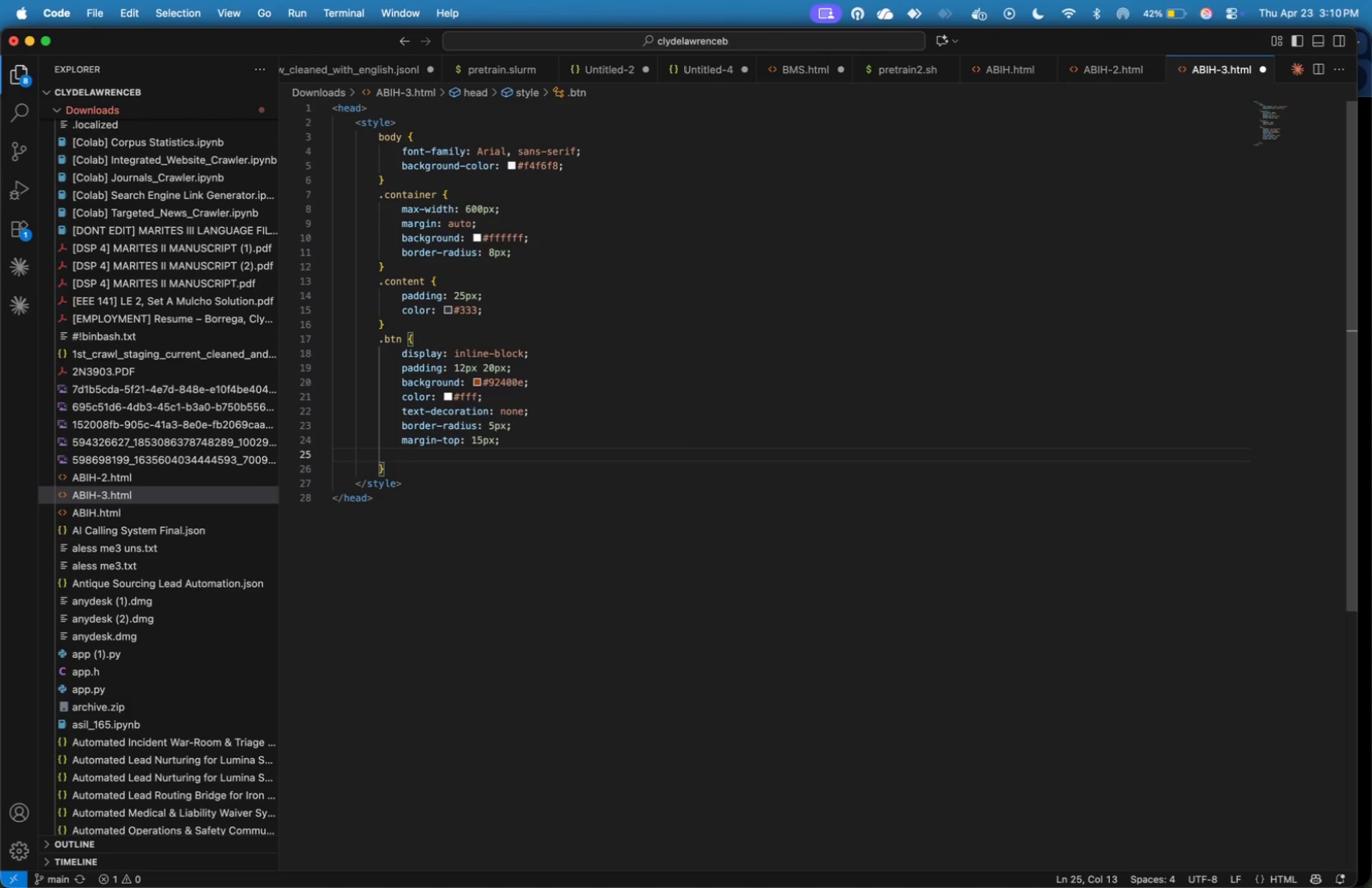 
 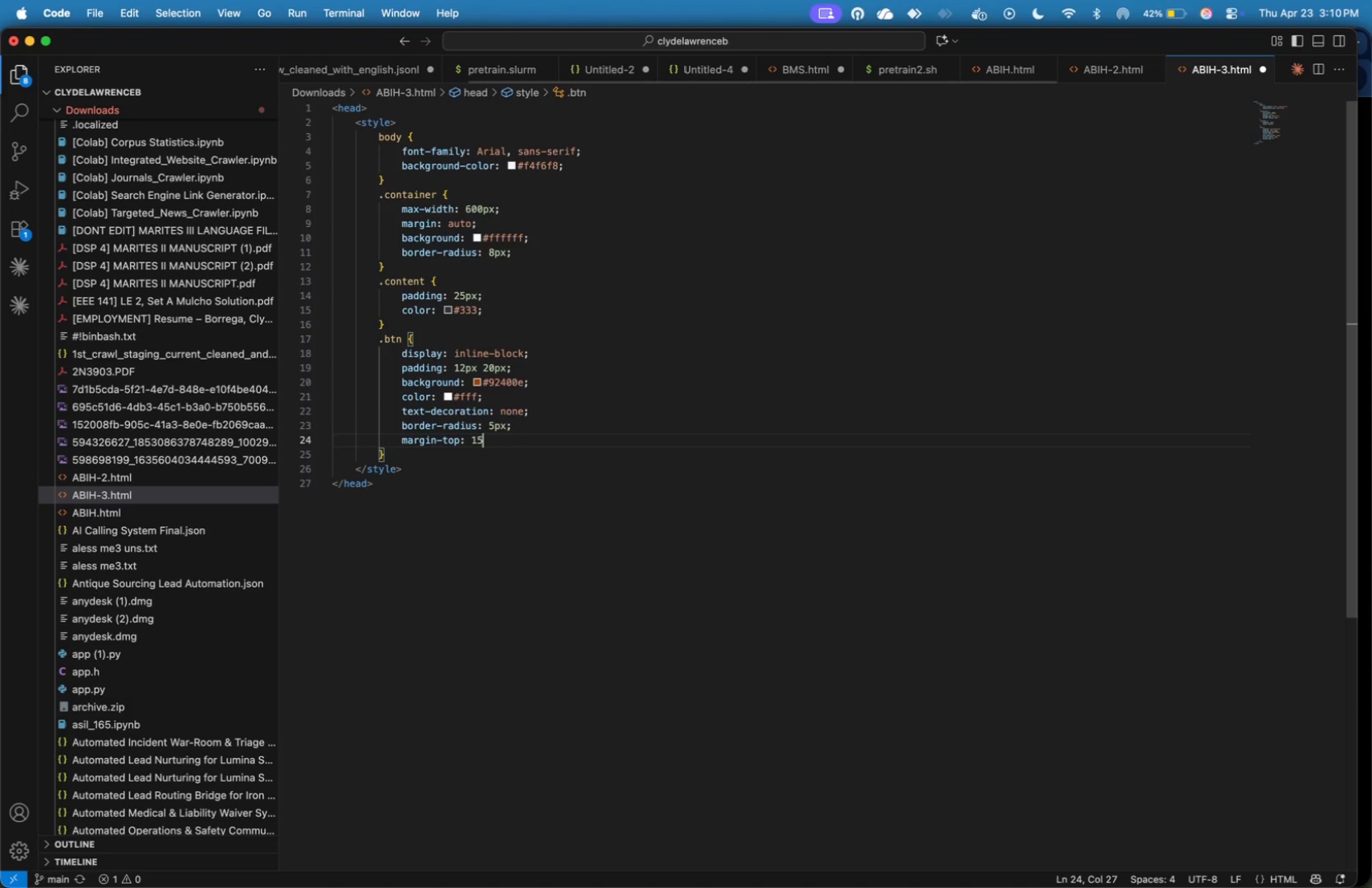 
key(Enter)
 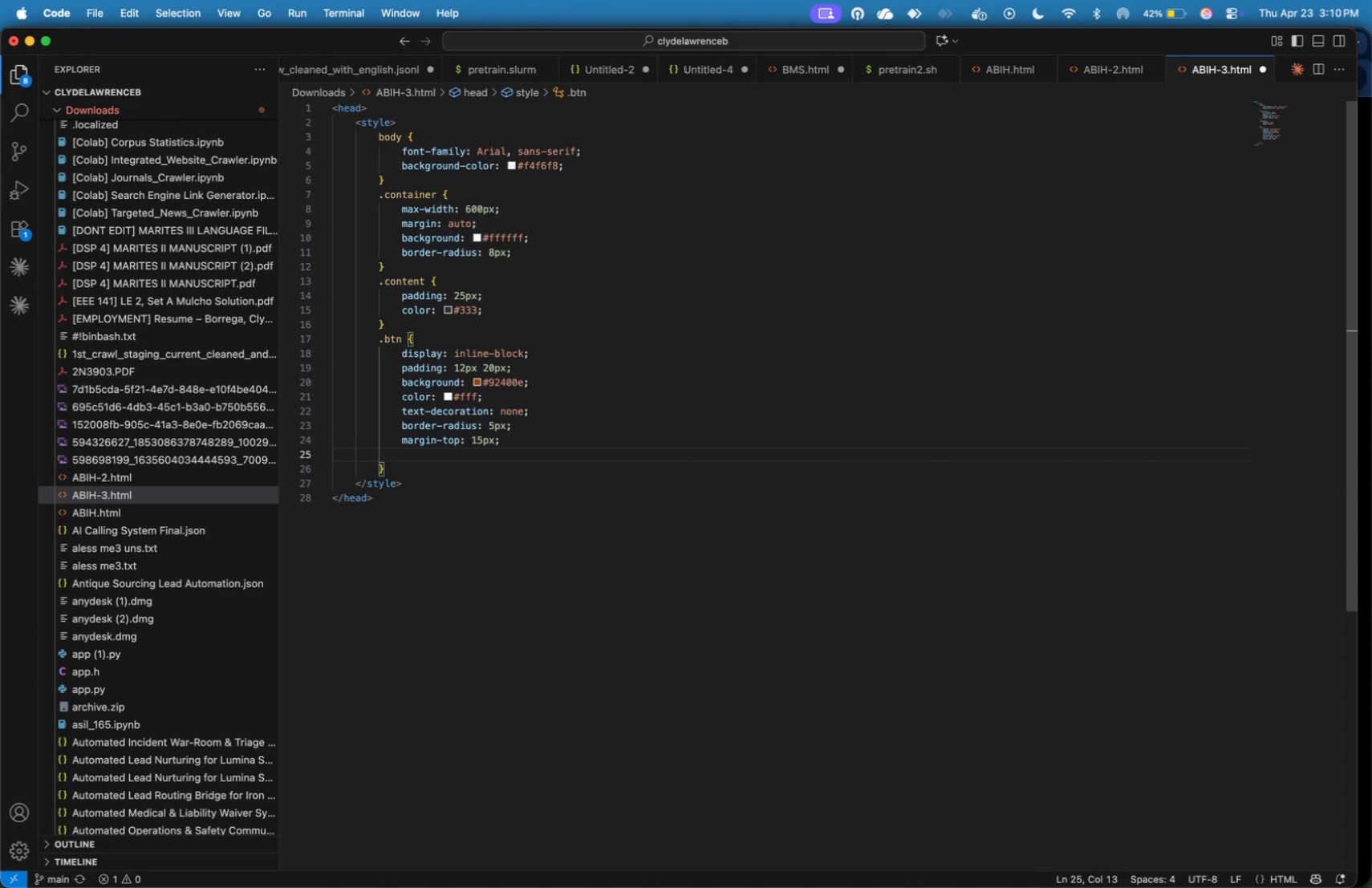 
key(Backspace)
 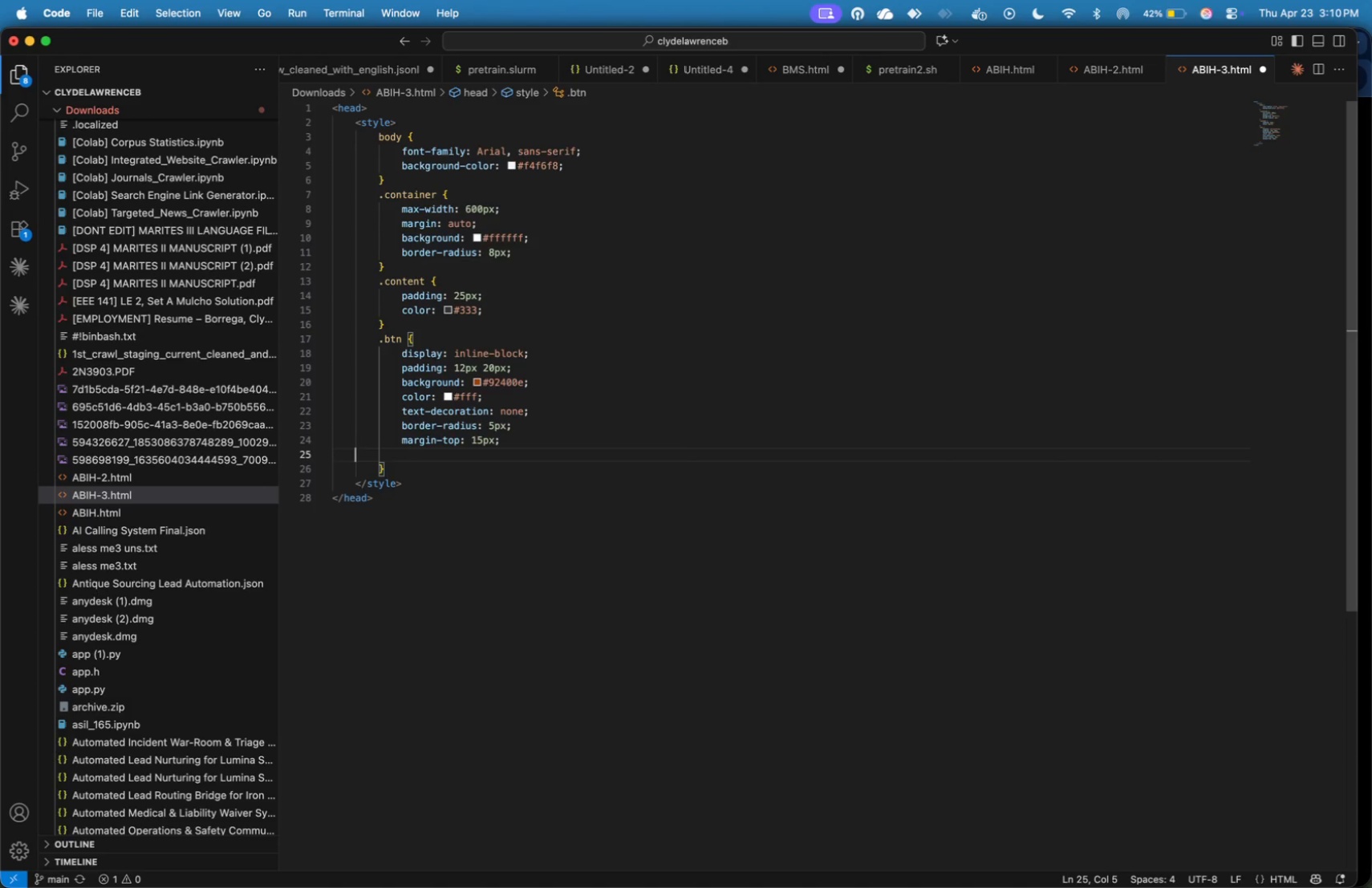 
key(Backspace)
 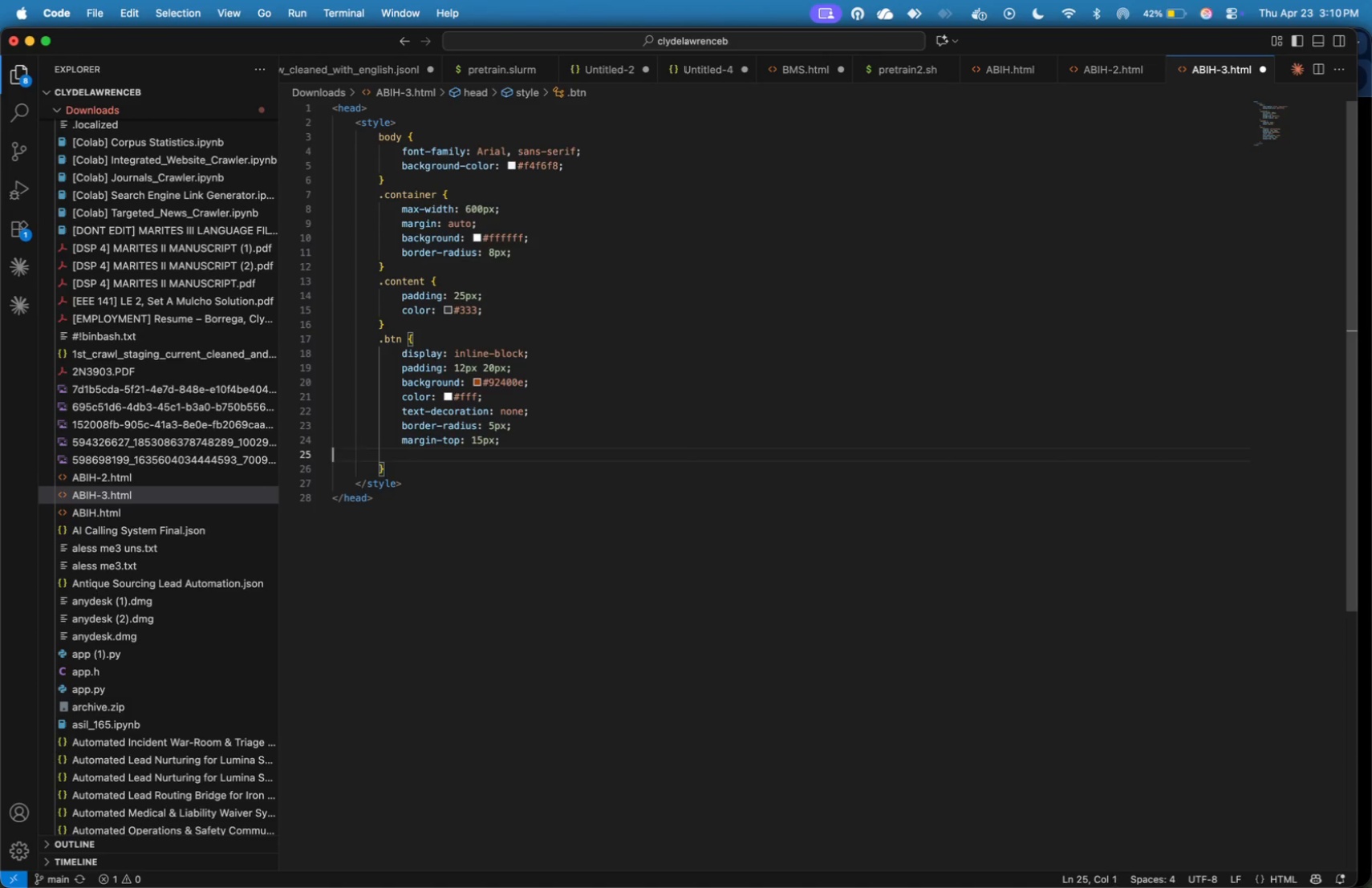 
key(Backspace)
 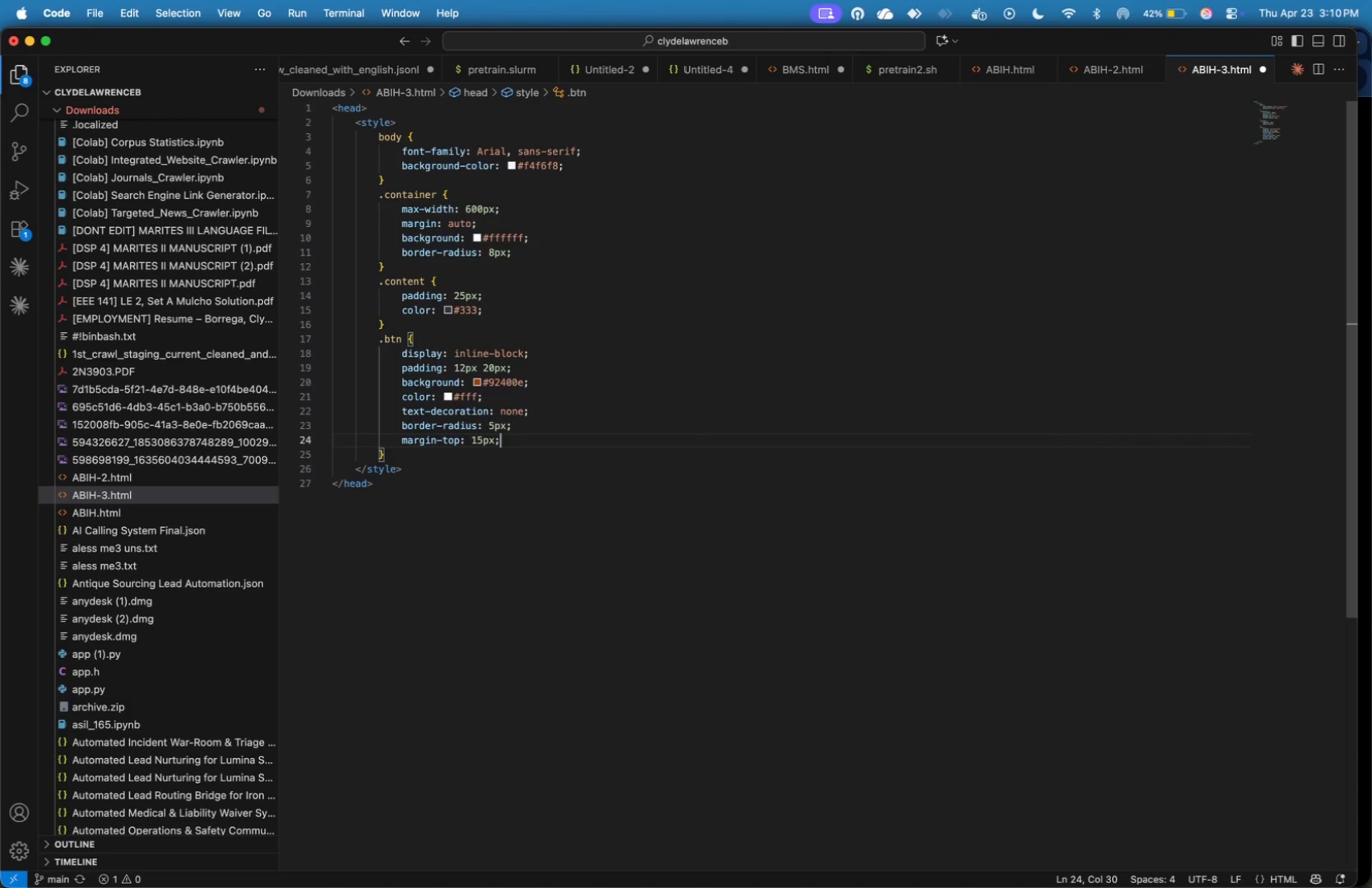 
key(Backspace)
 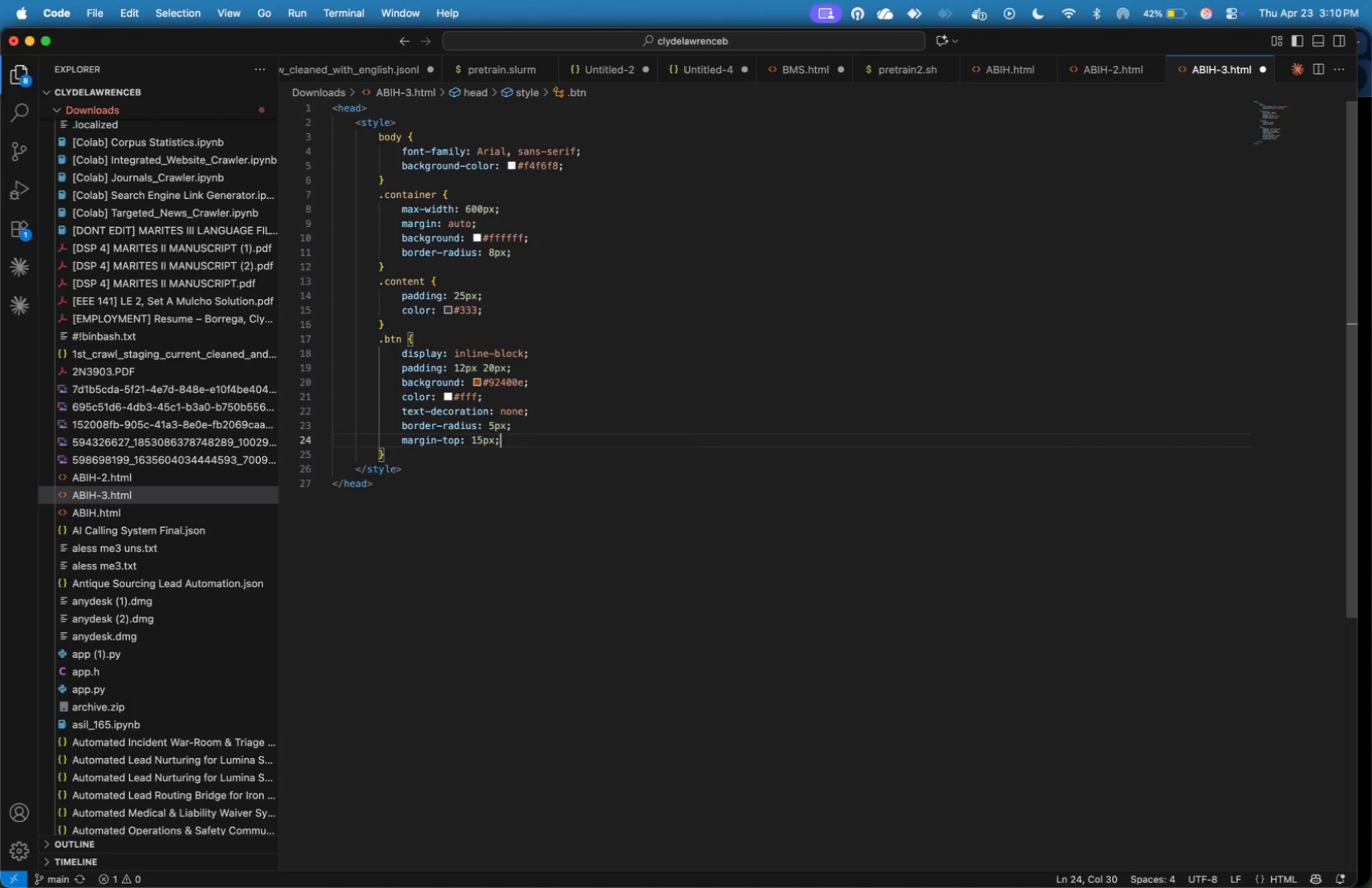 
wait(6.57)
 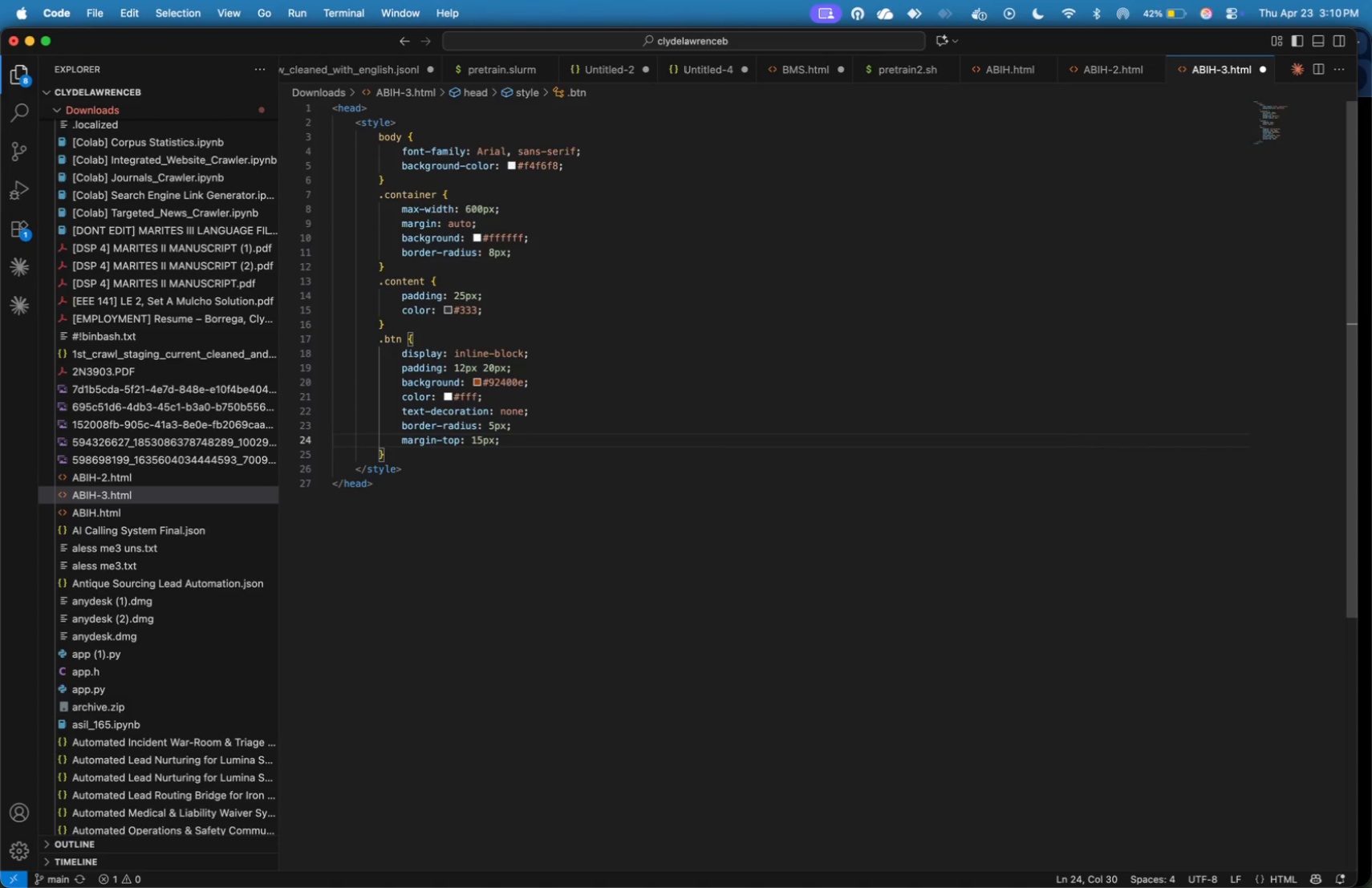 
key(ArrowDown)
 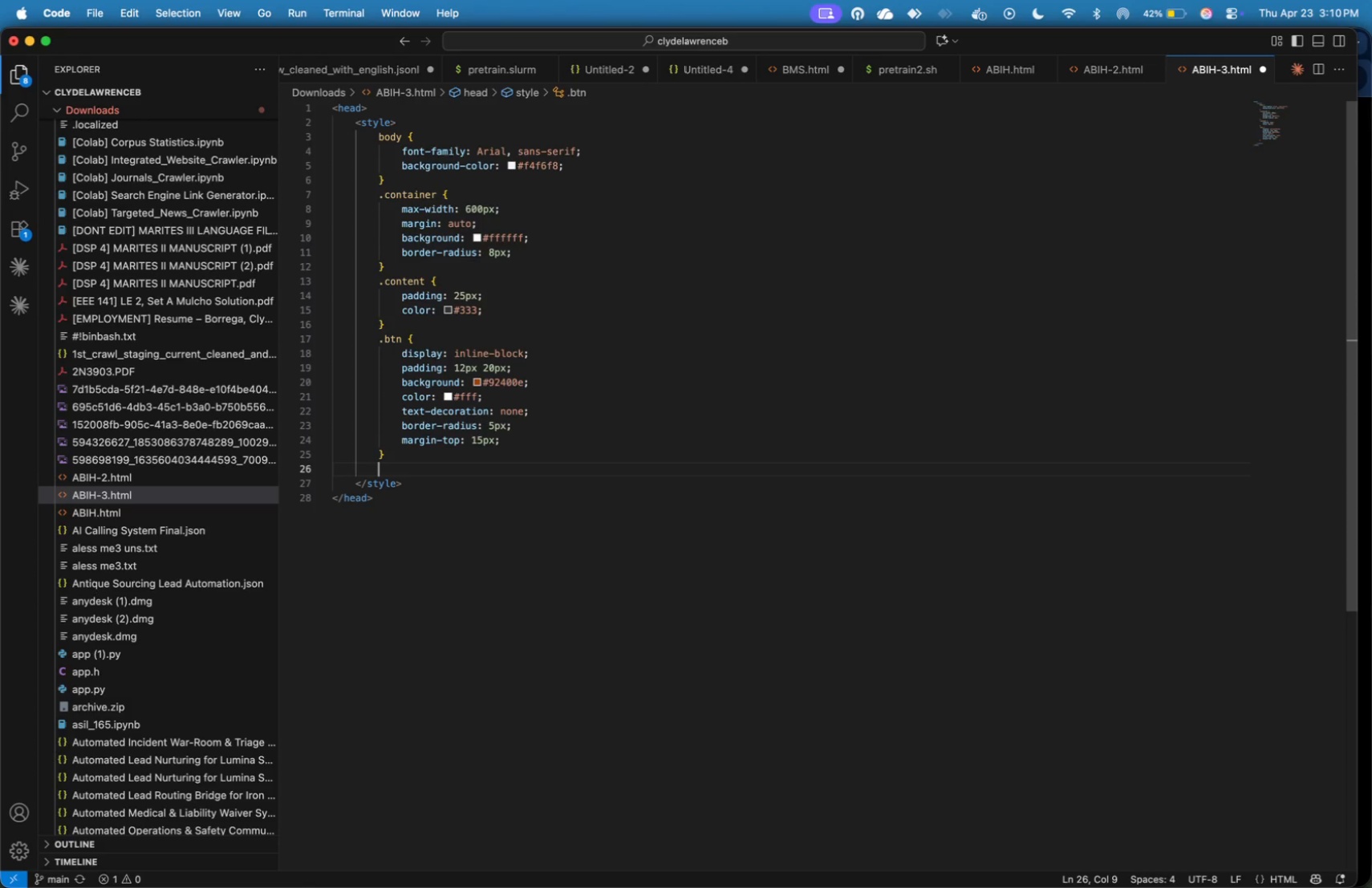 
key(Enter)
 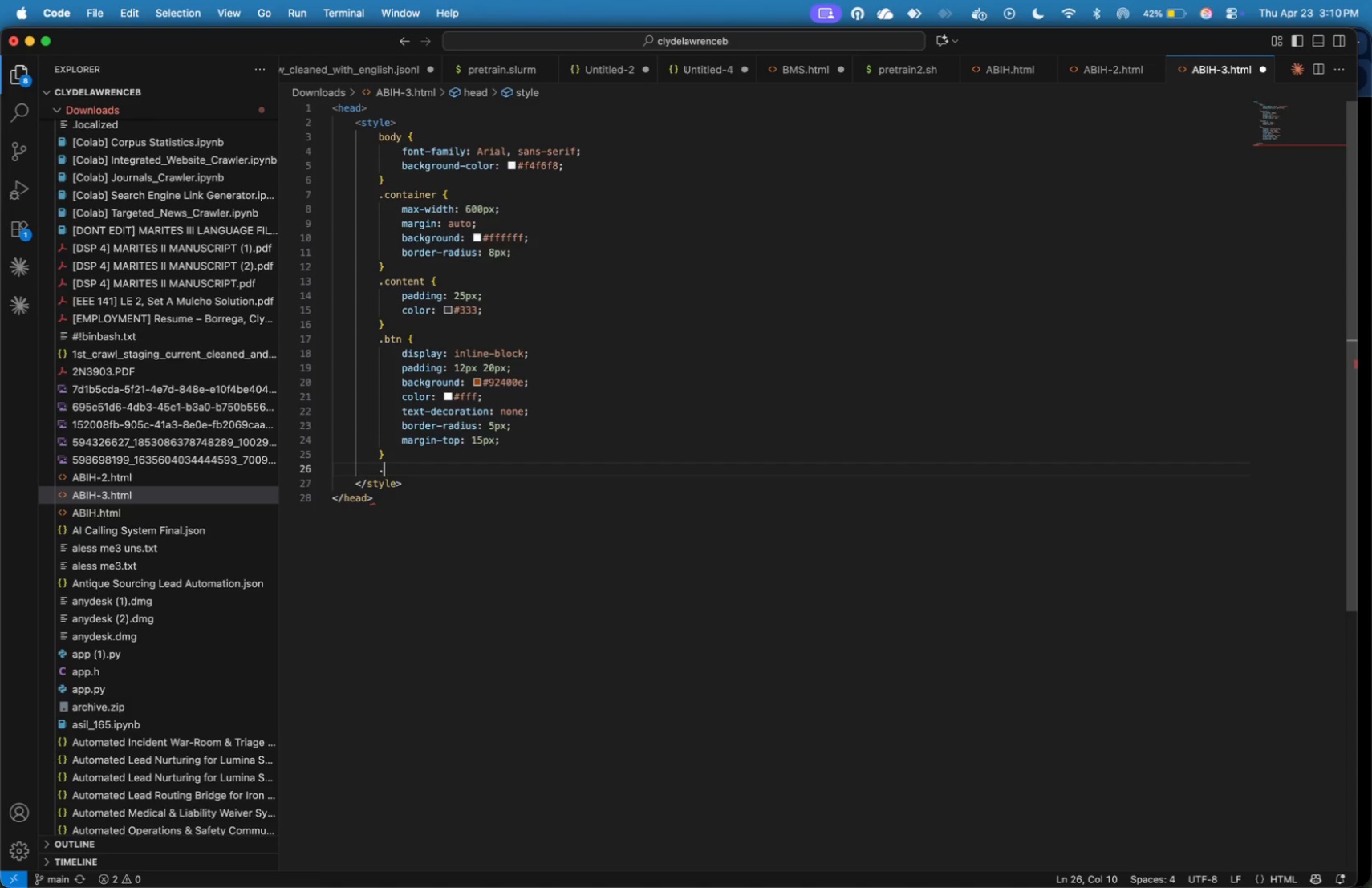 
type(.footer {)
 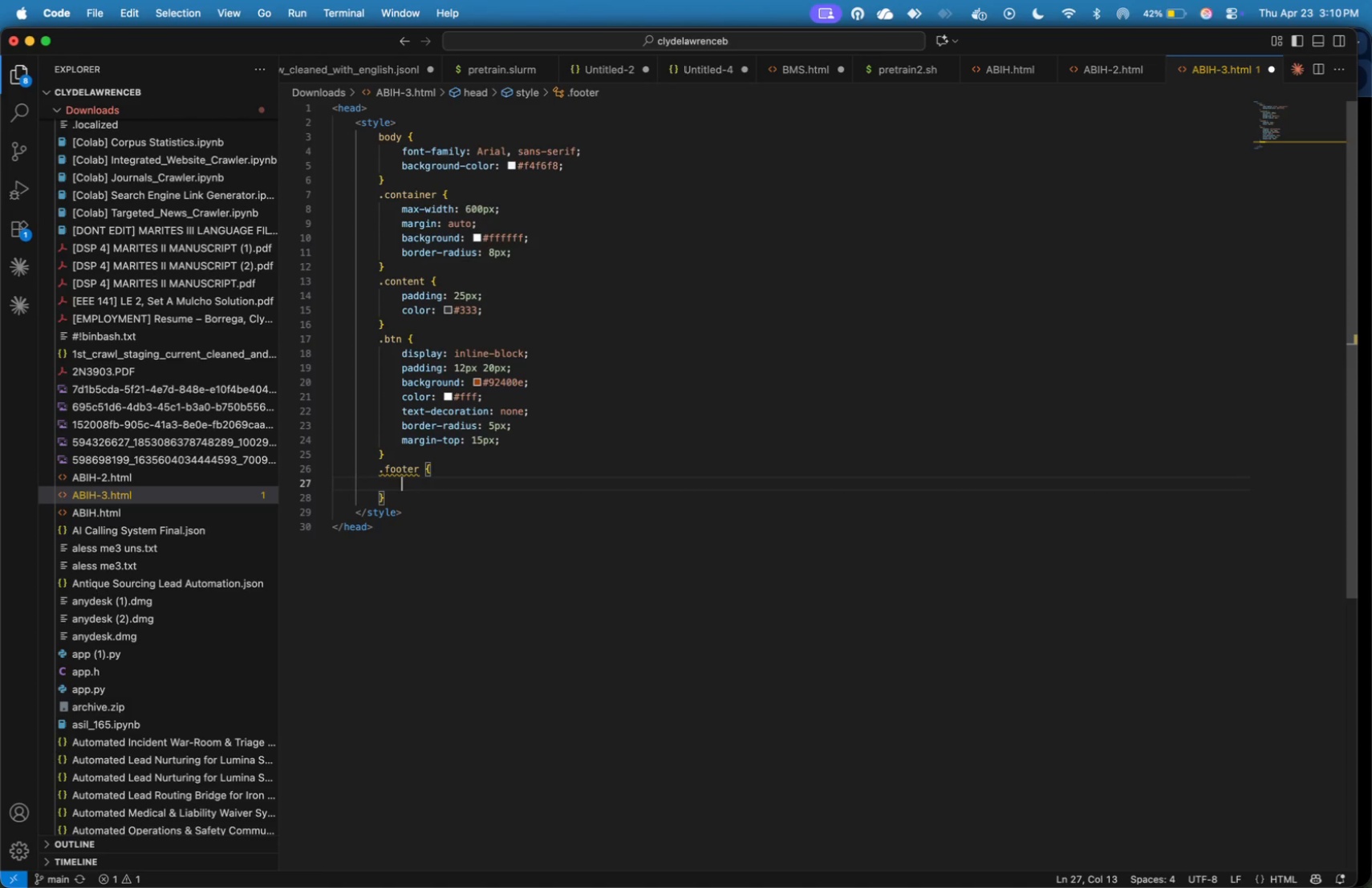 
 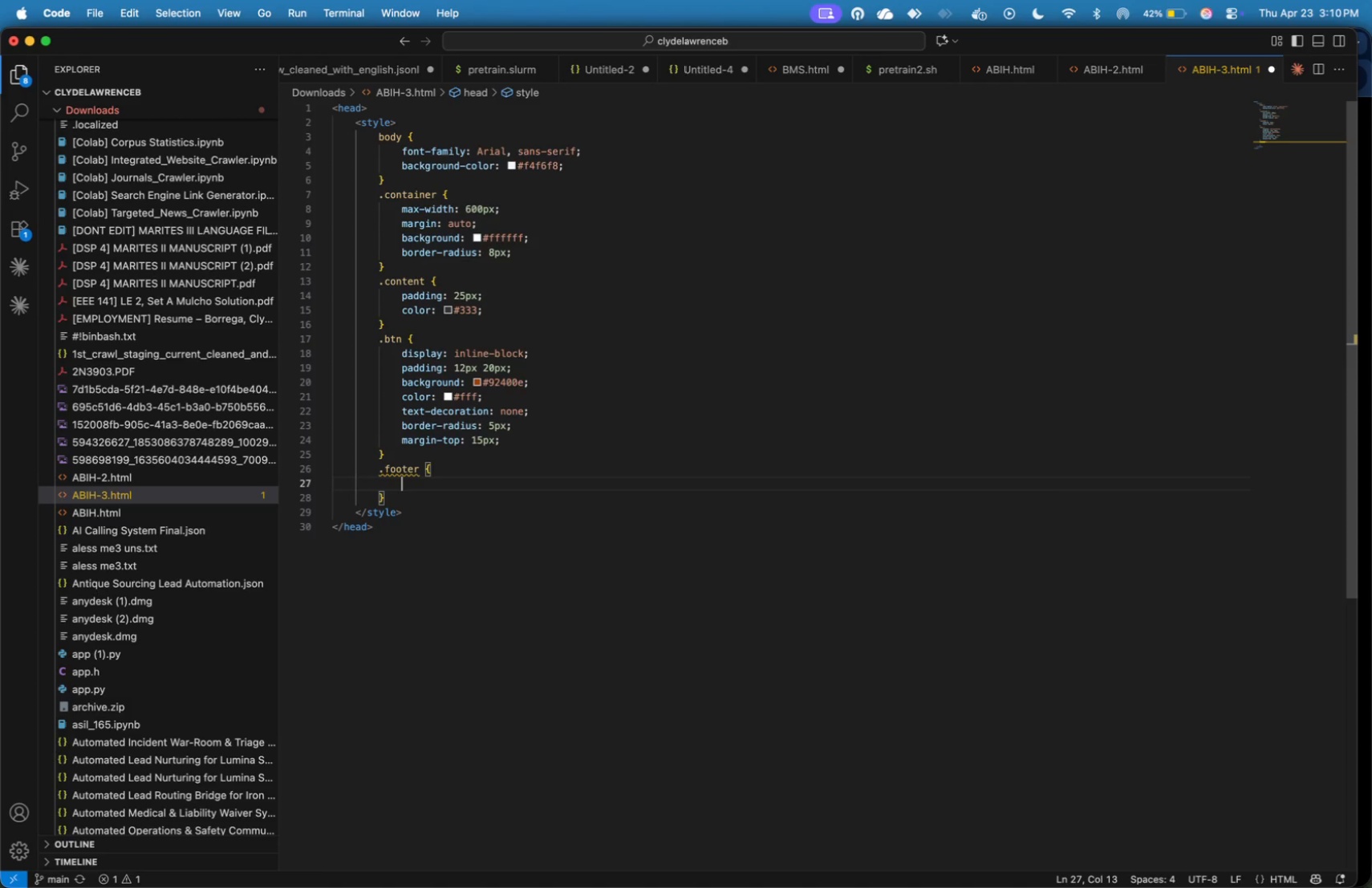 
key(Enter)
 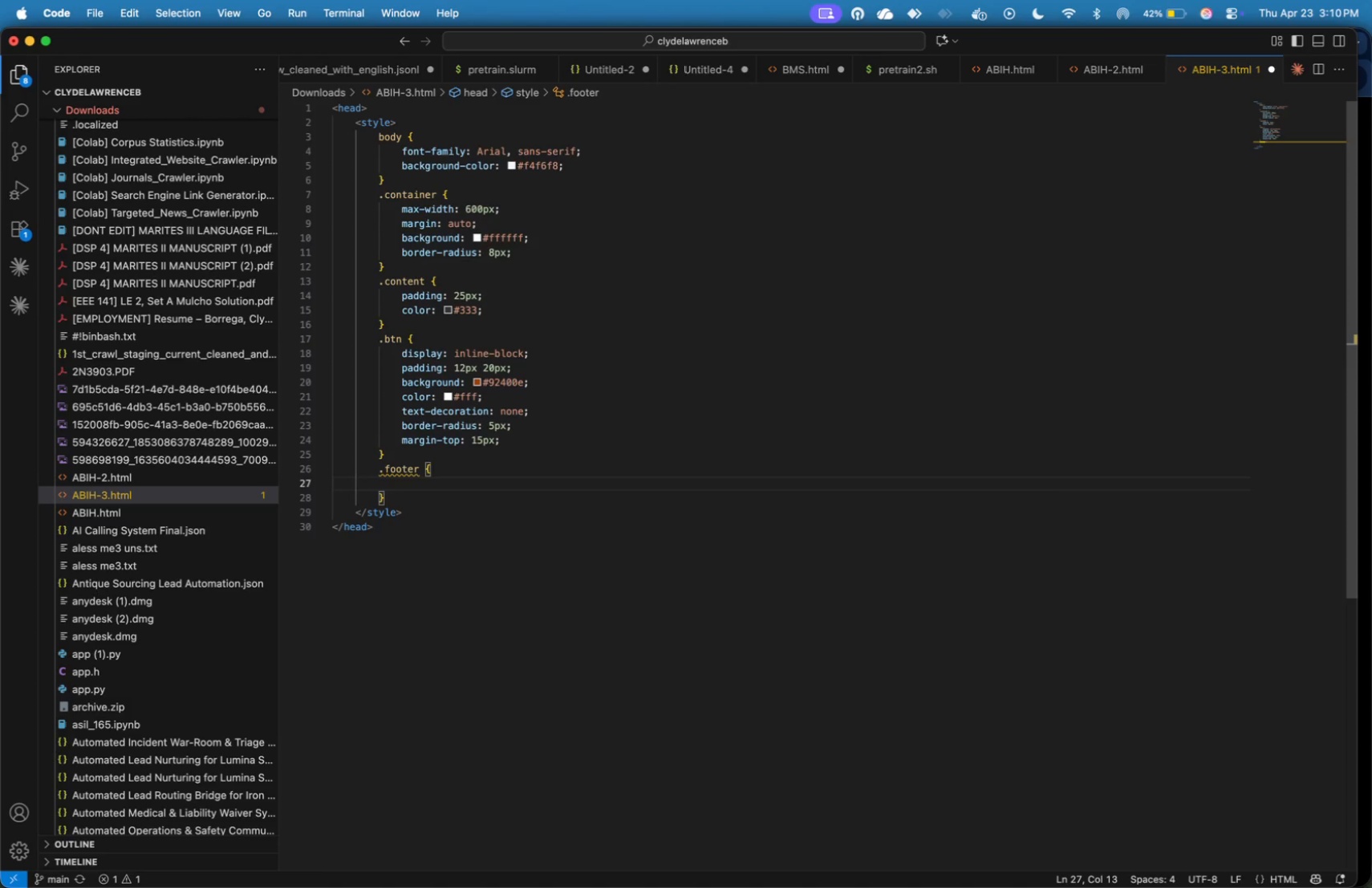 
wait(8.43)
 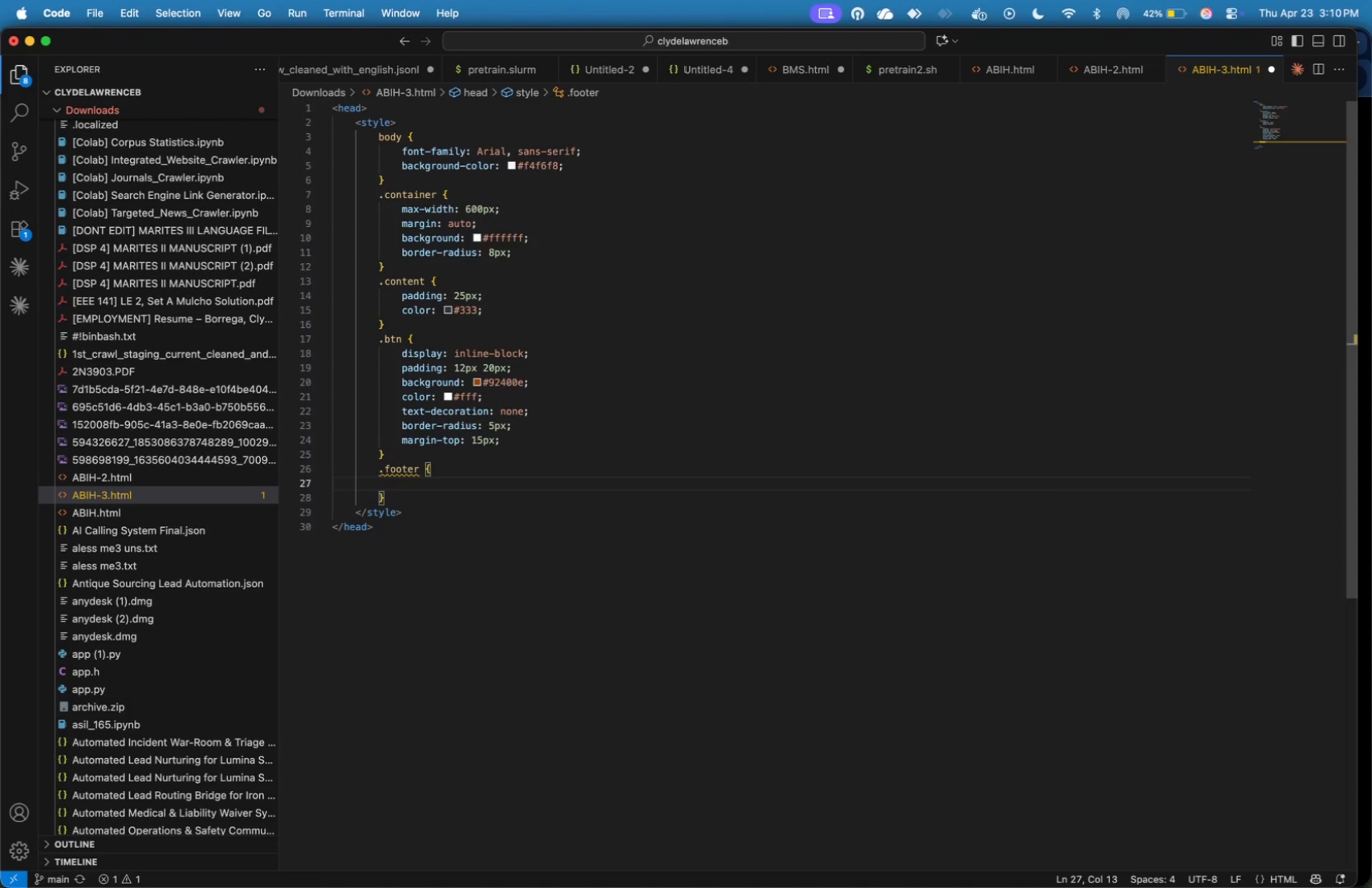 
type(text-aling)
key(Backspace)
type(gn: center;)
 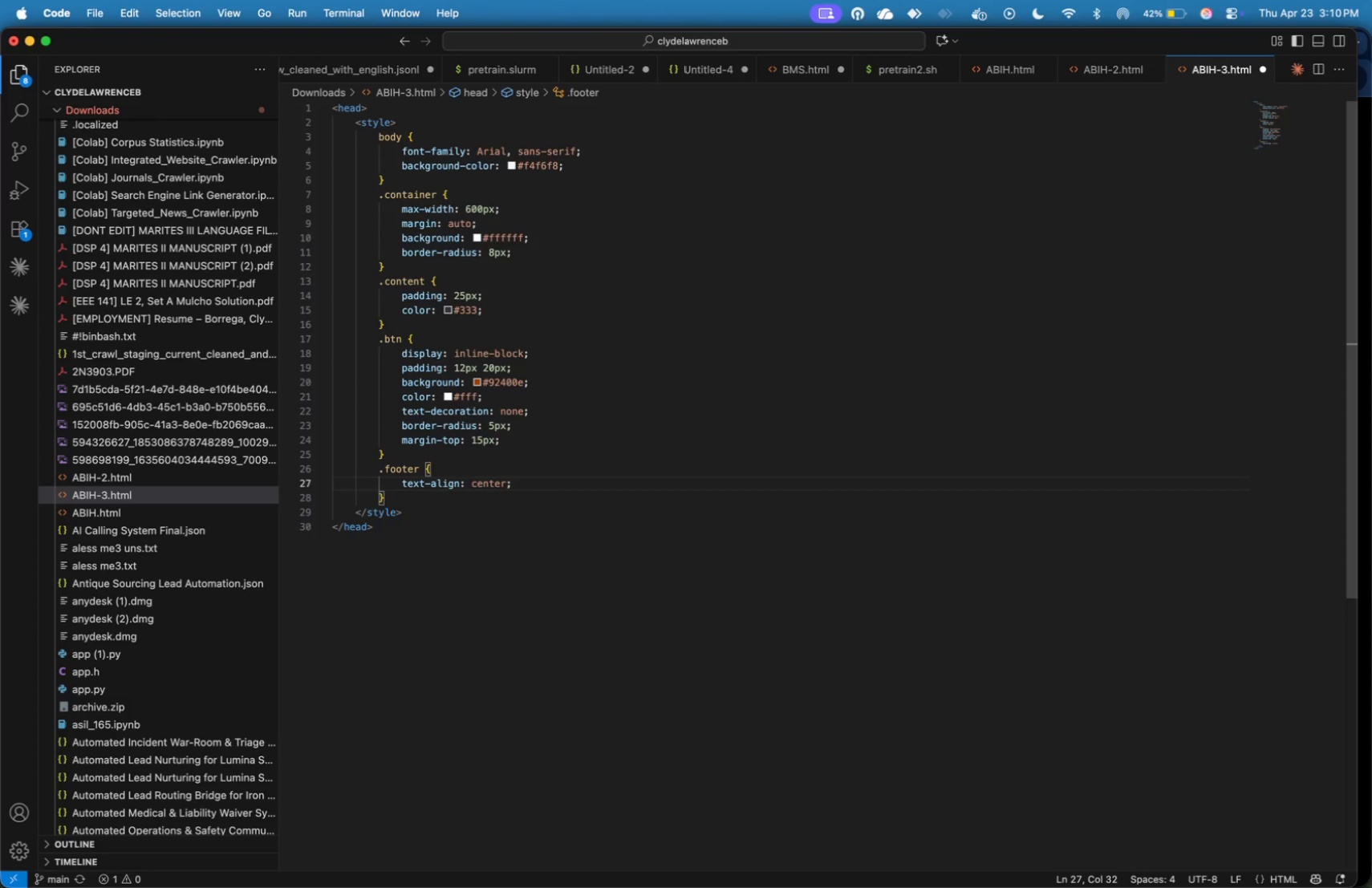 
key(Enter)
 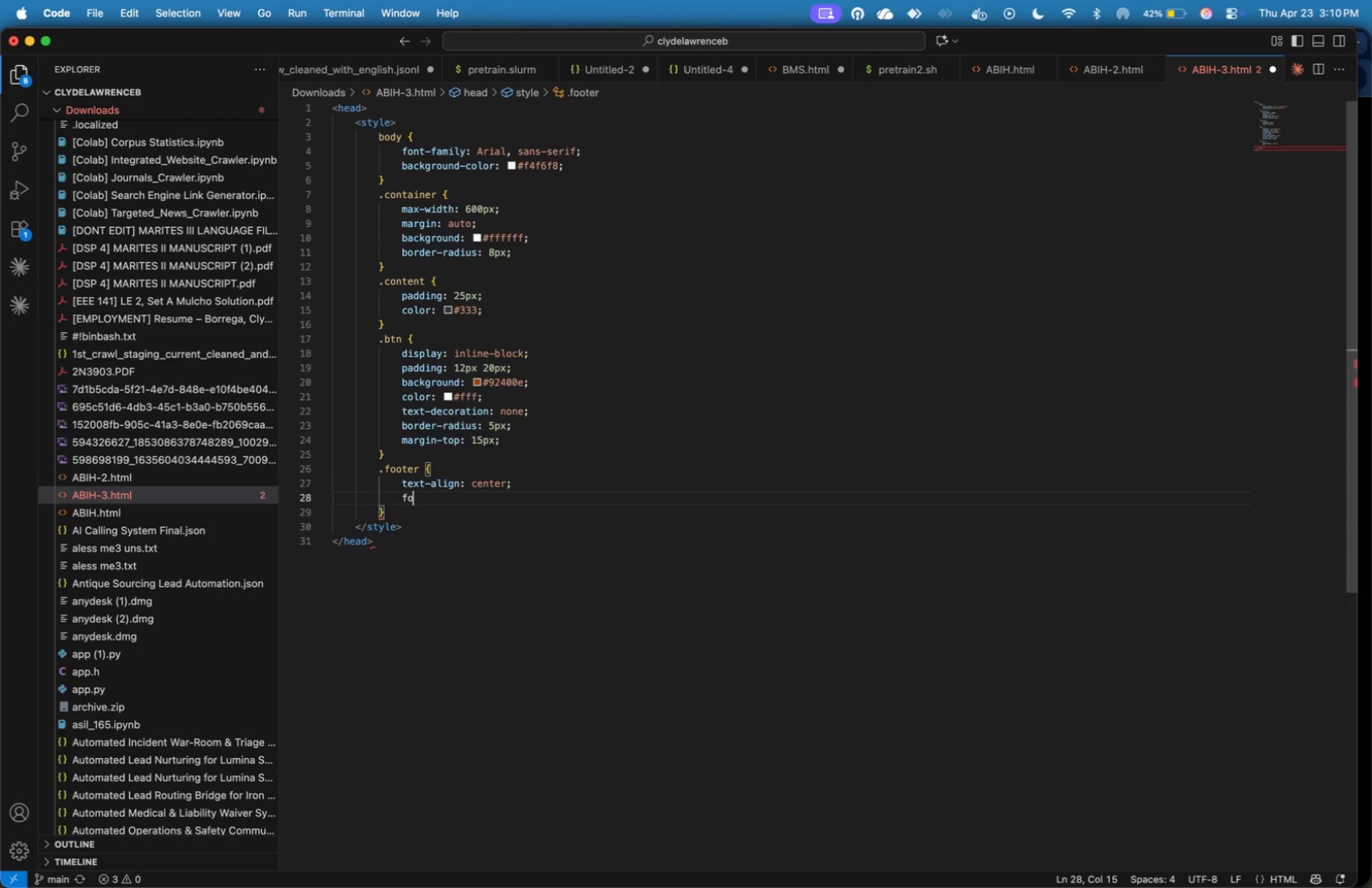 
type(font-size: )
 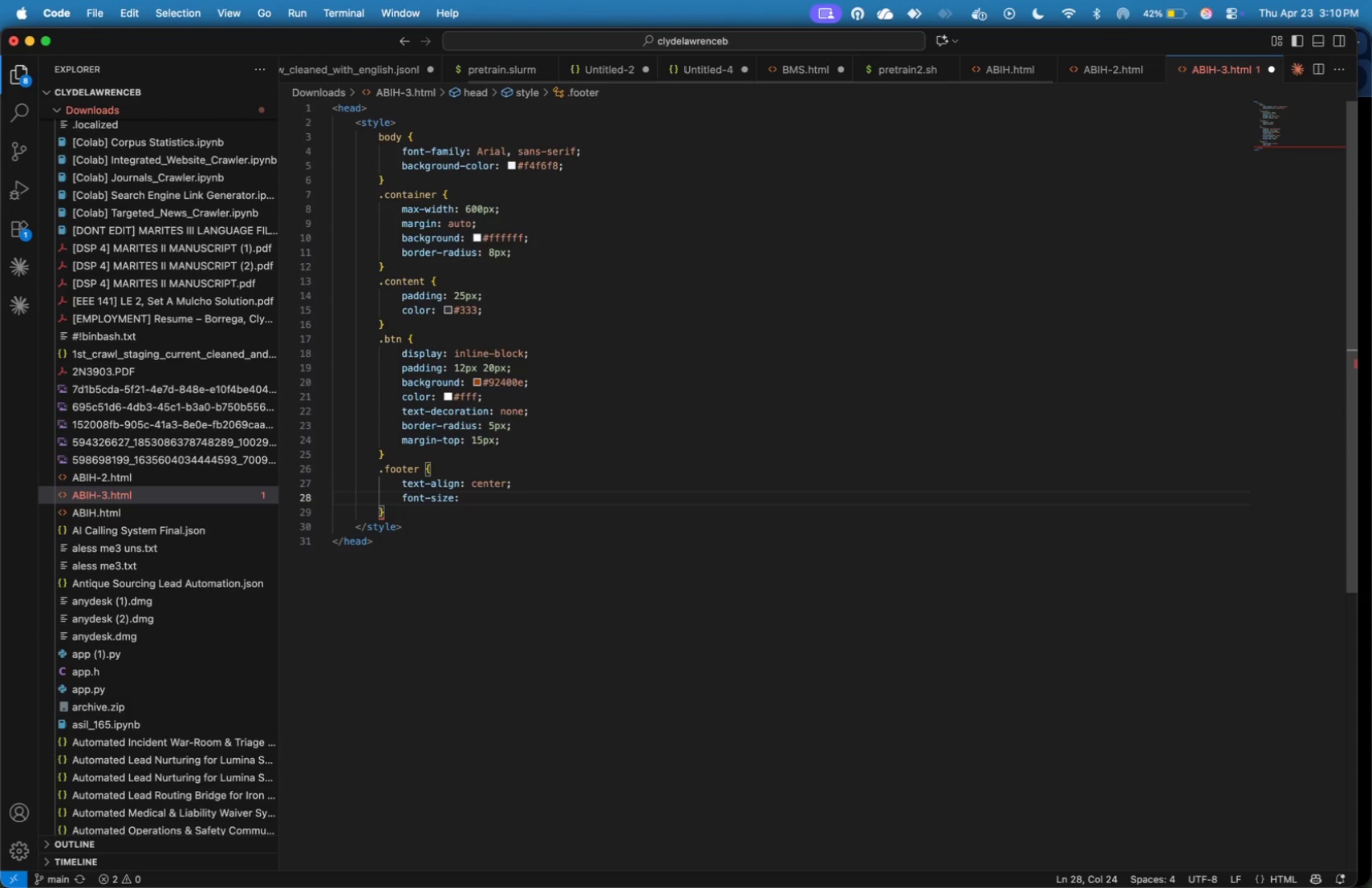 
type(12px;)
 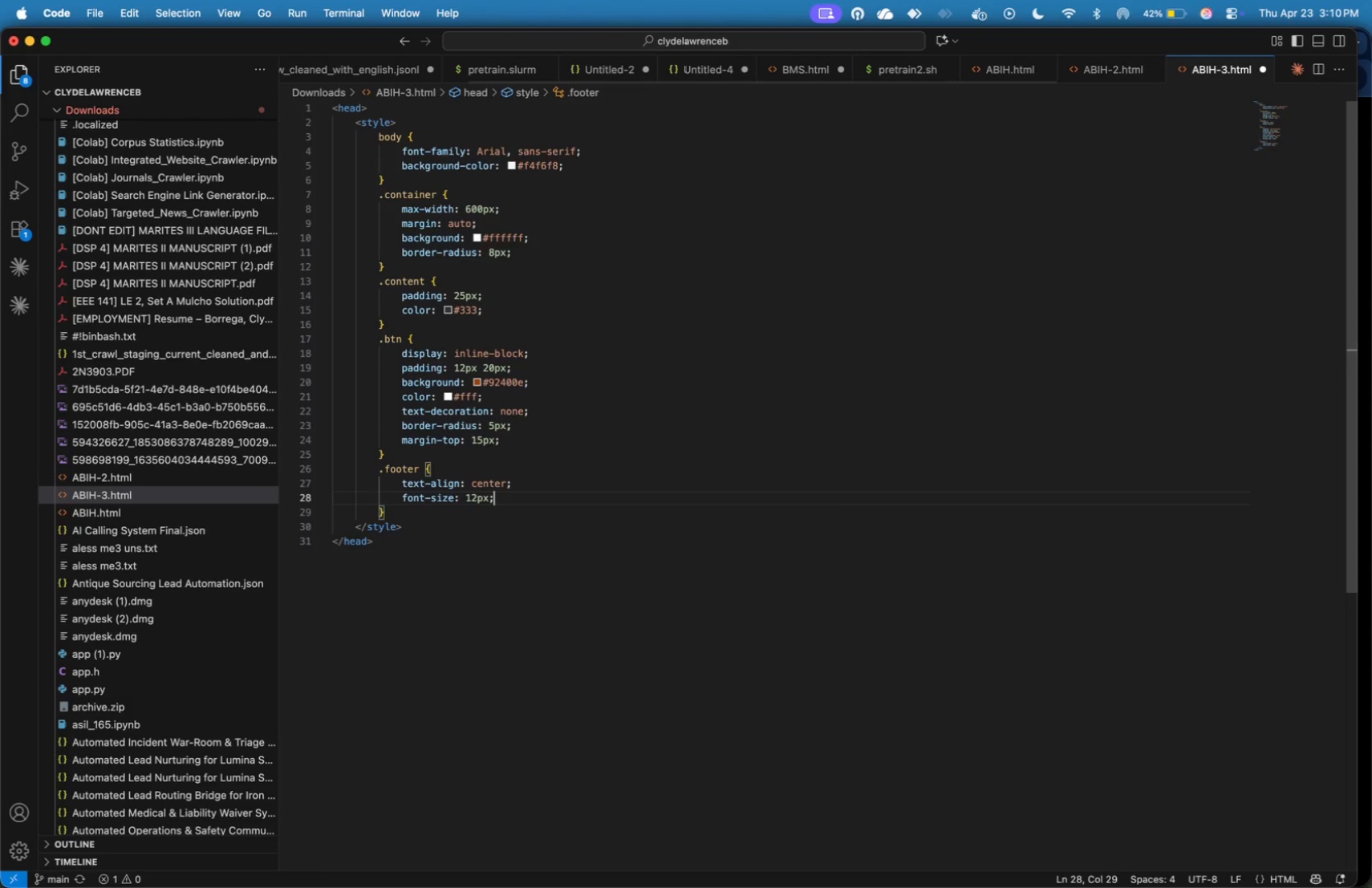 
key(Enter)
 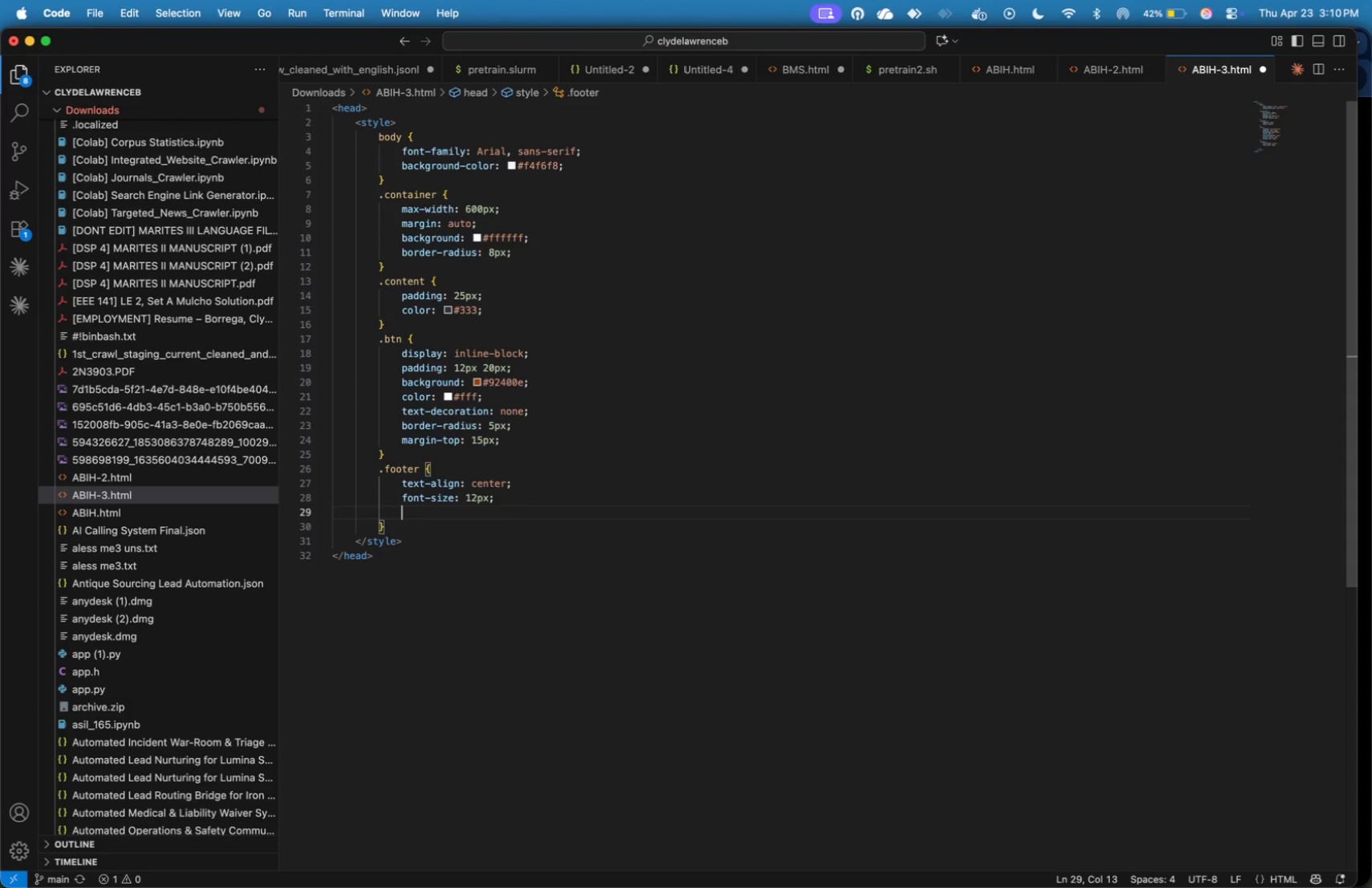 
type(padding: 15px;)
 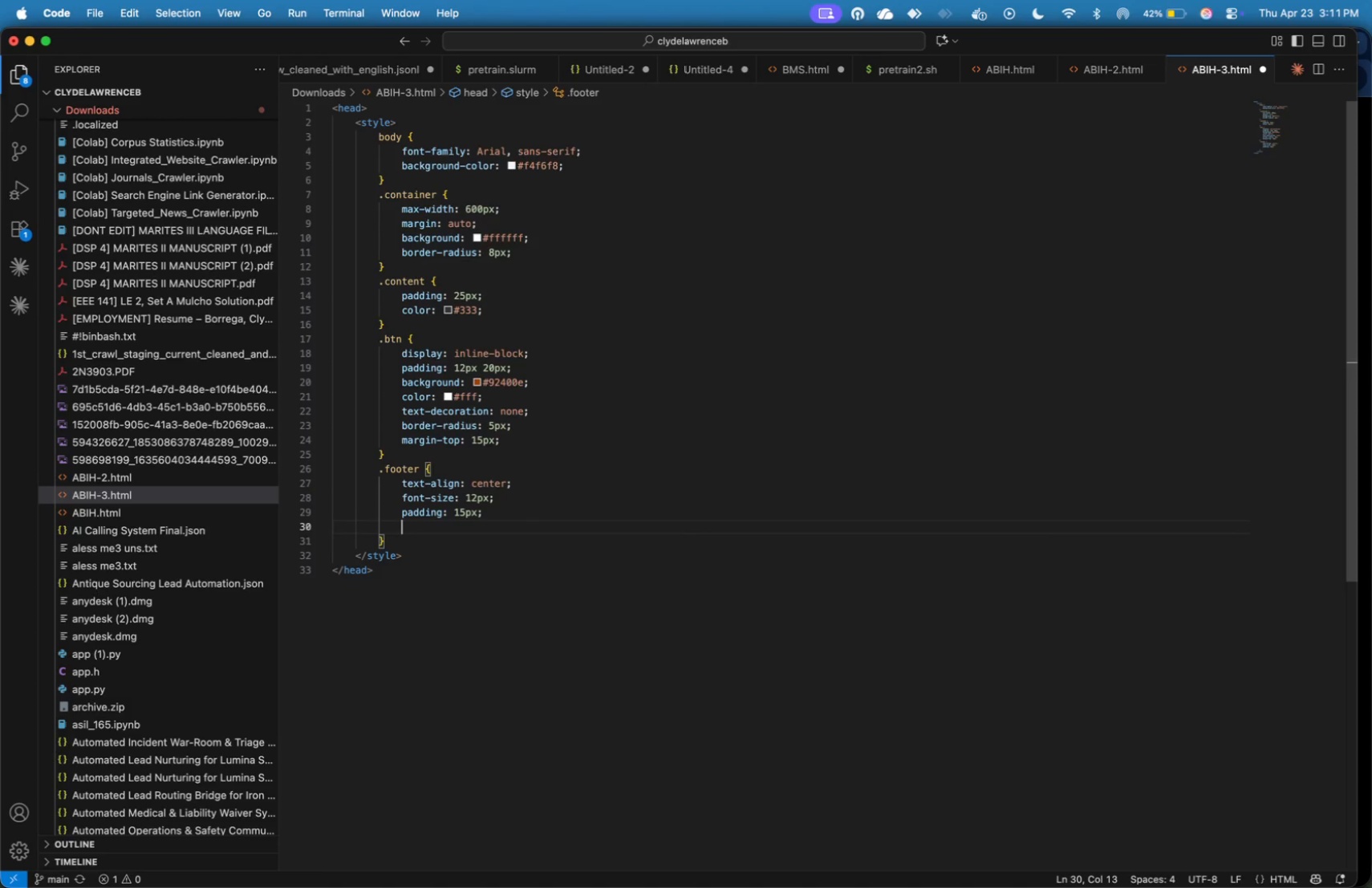 
 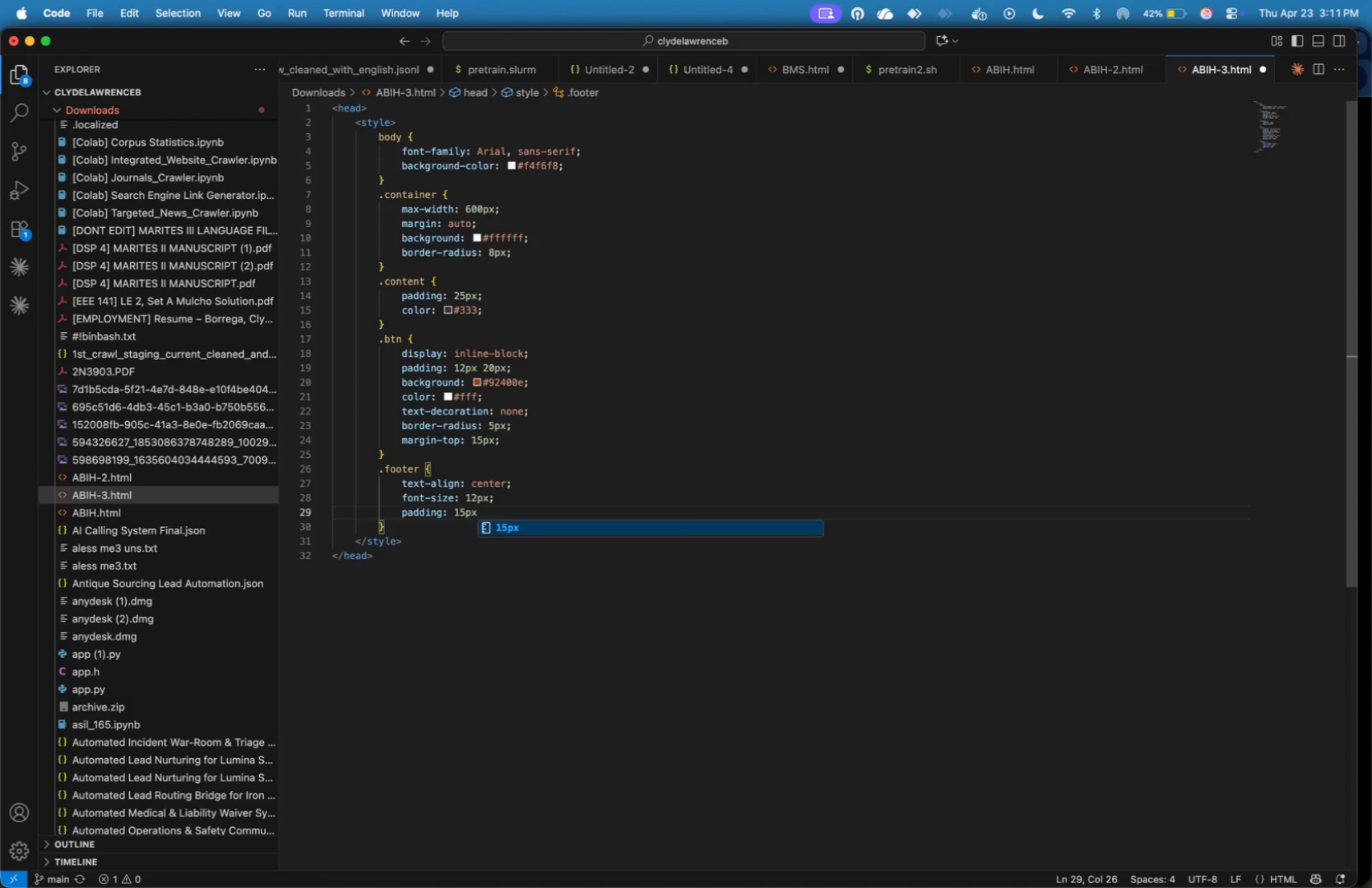 
key(Enter)
 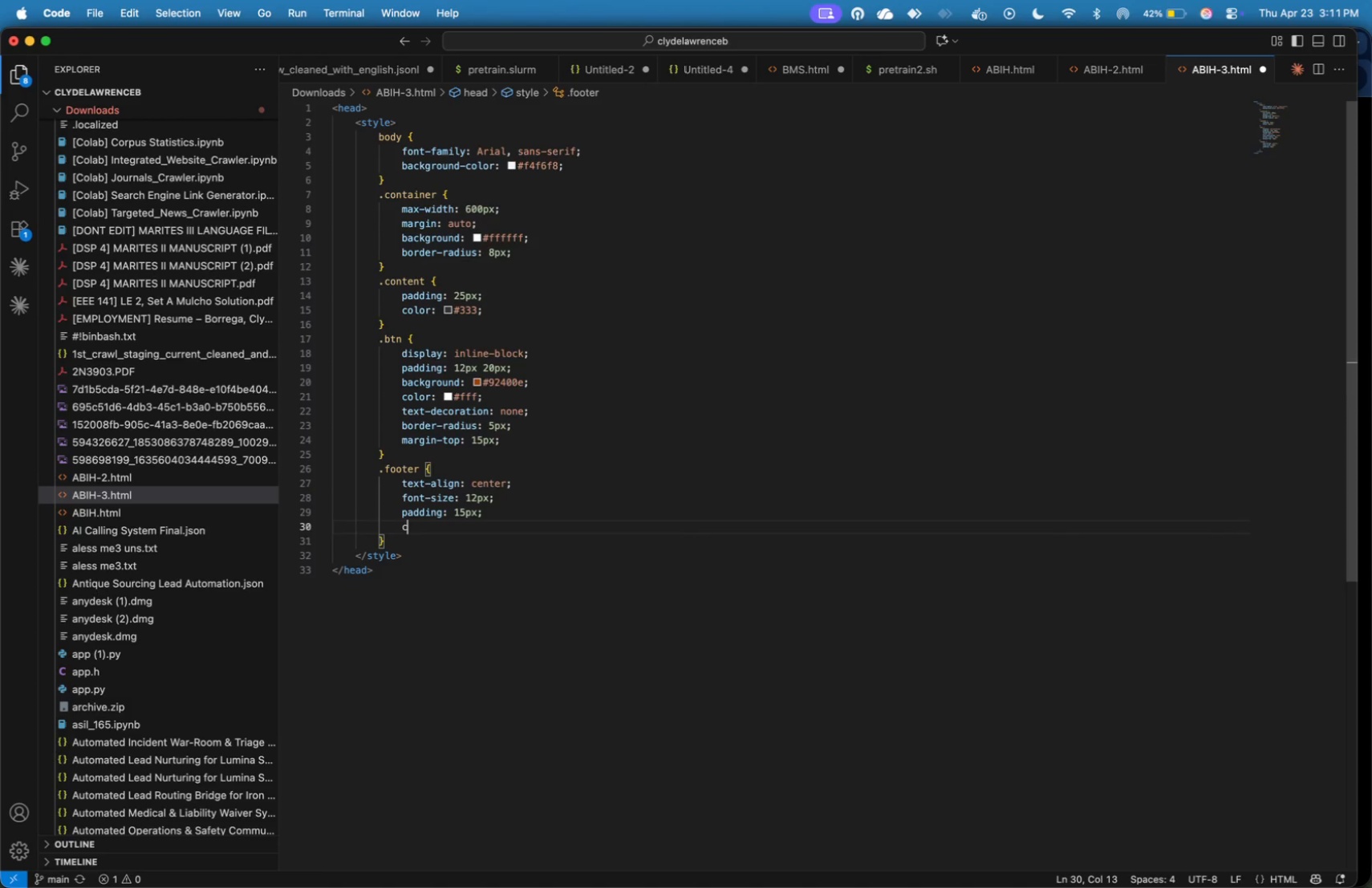 
type(color: #777)
 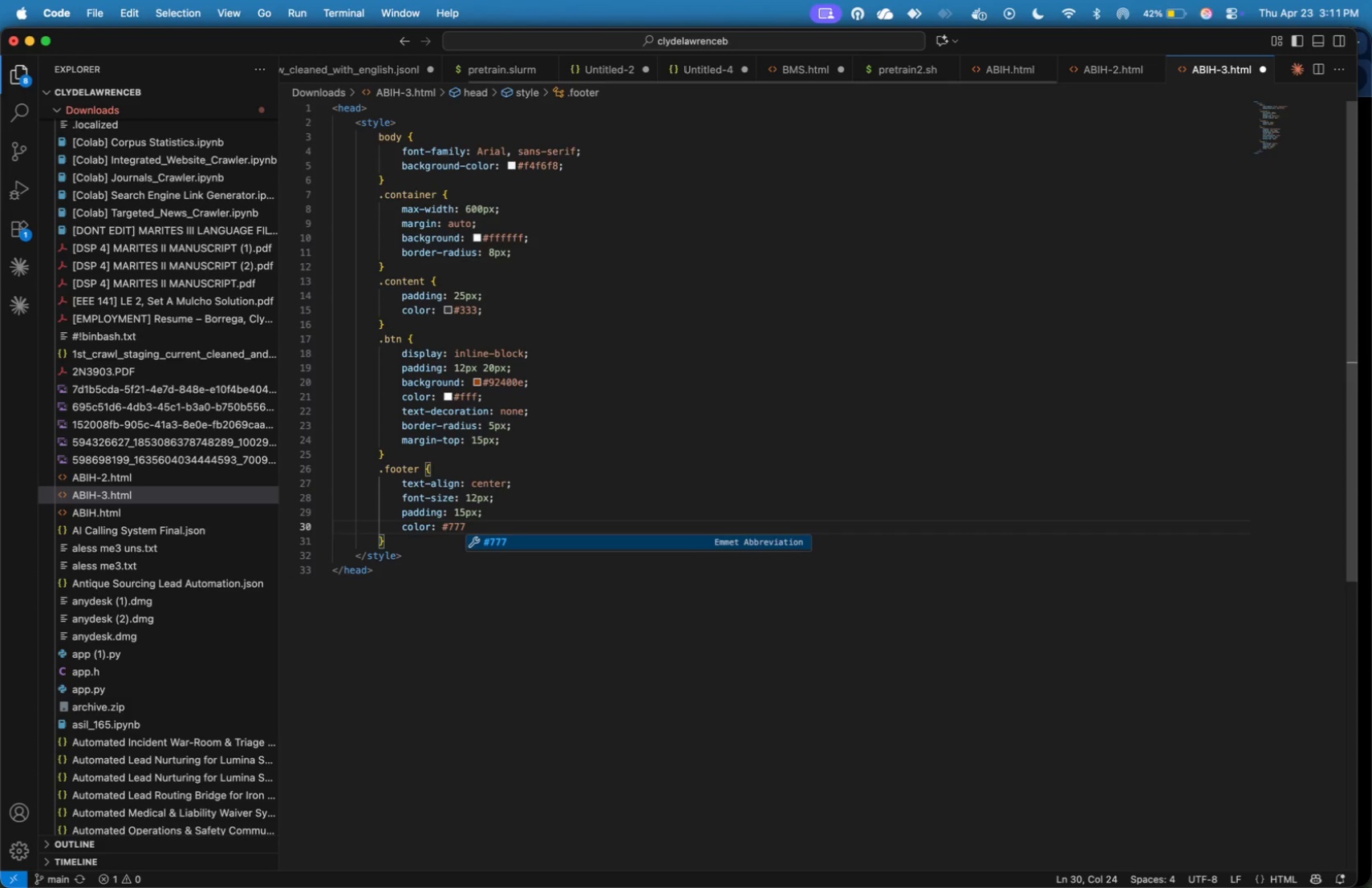 
key(Semicolon)
 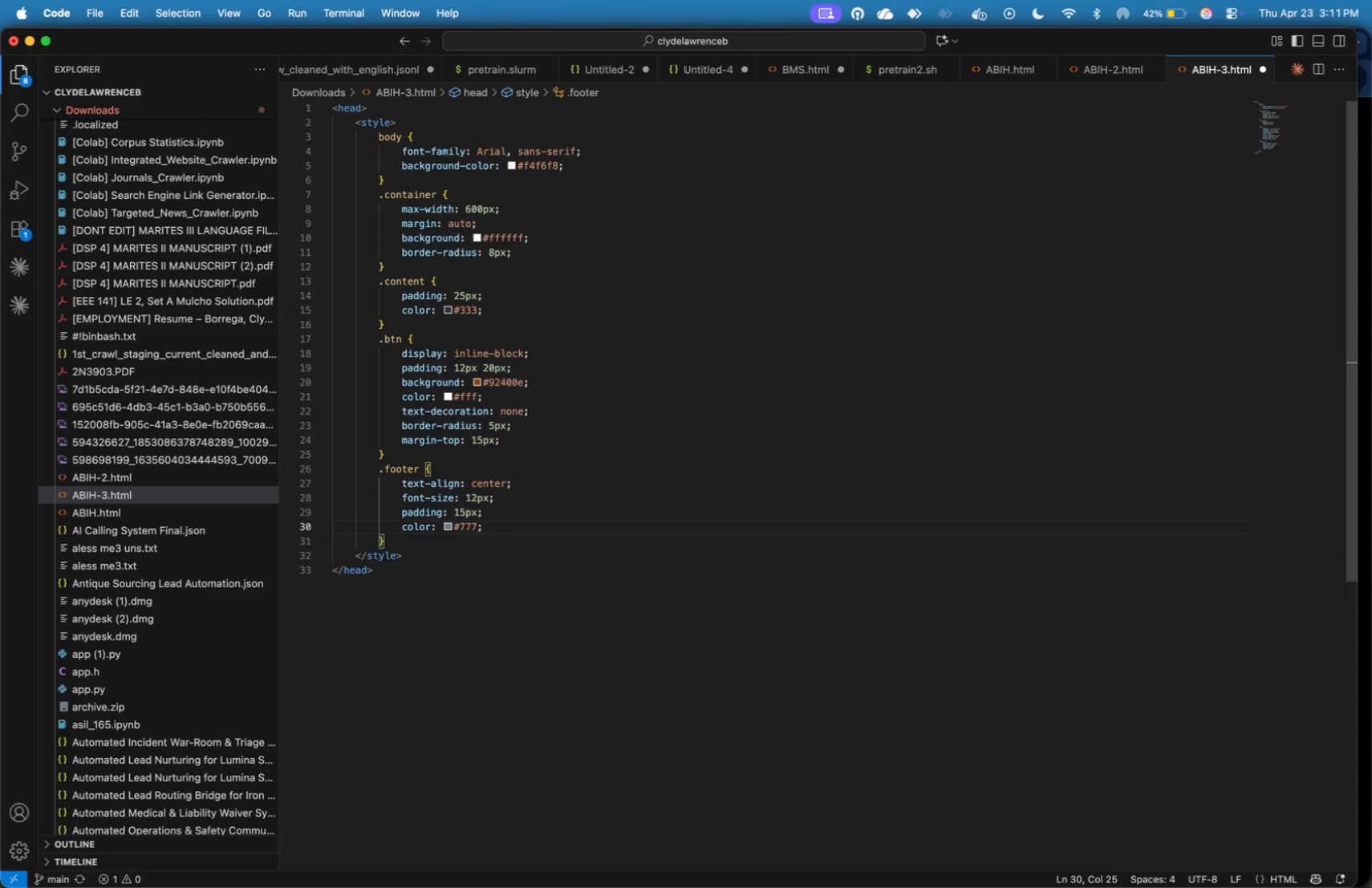 
wait(10.48)
 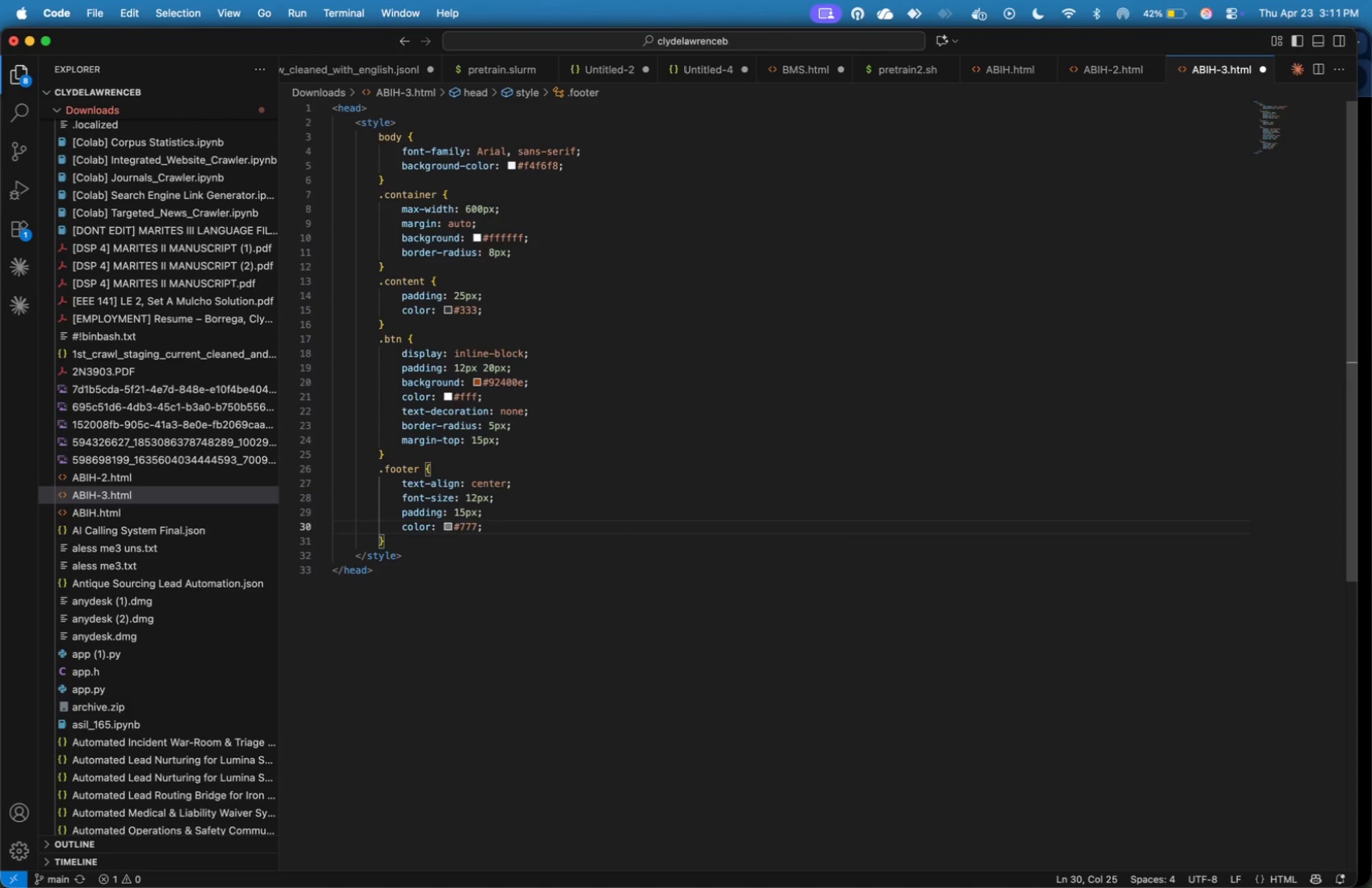 
key(ArrowDown)
 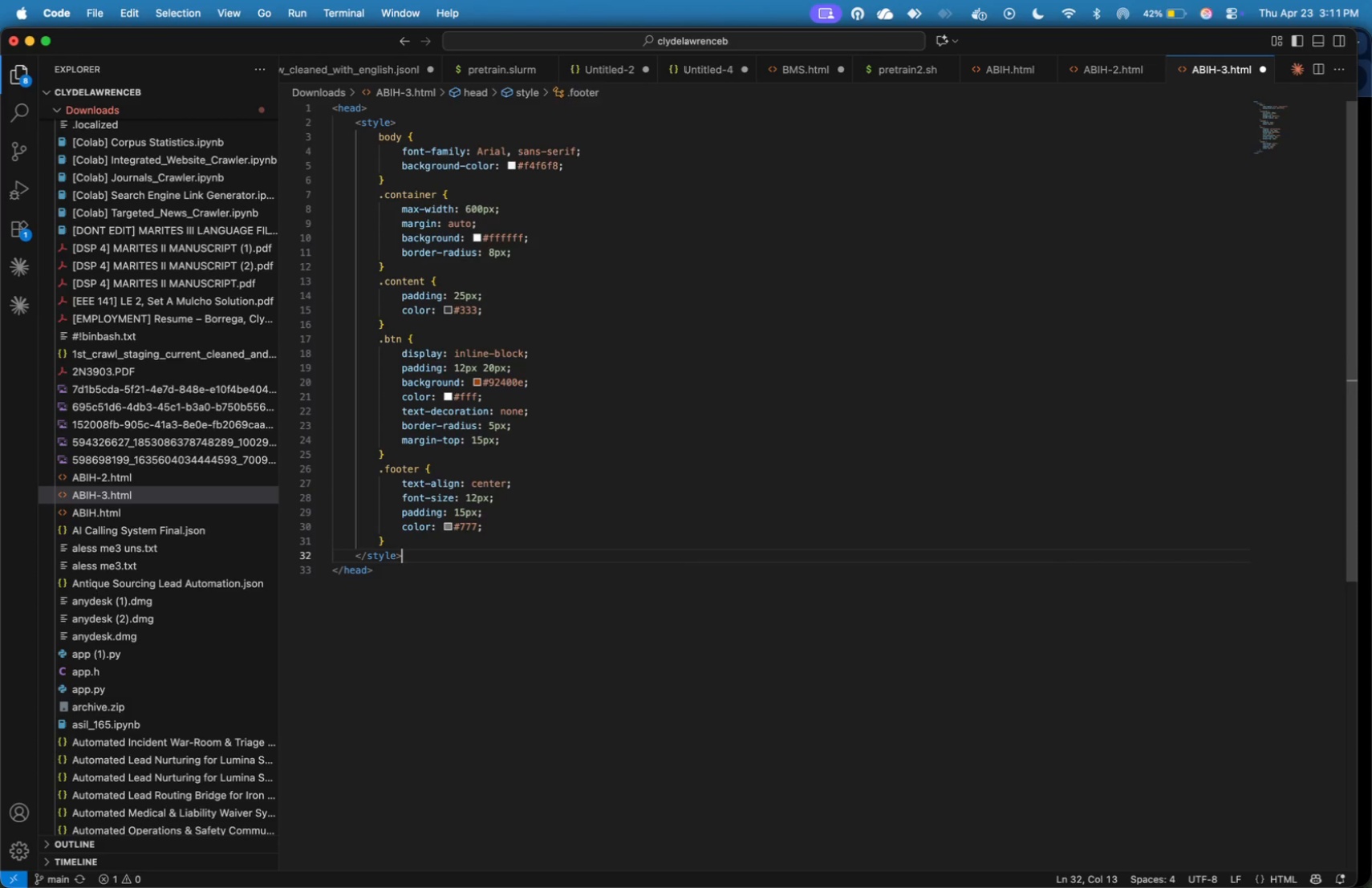 
key(ArrowDown)
 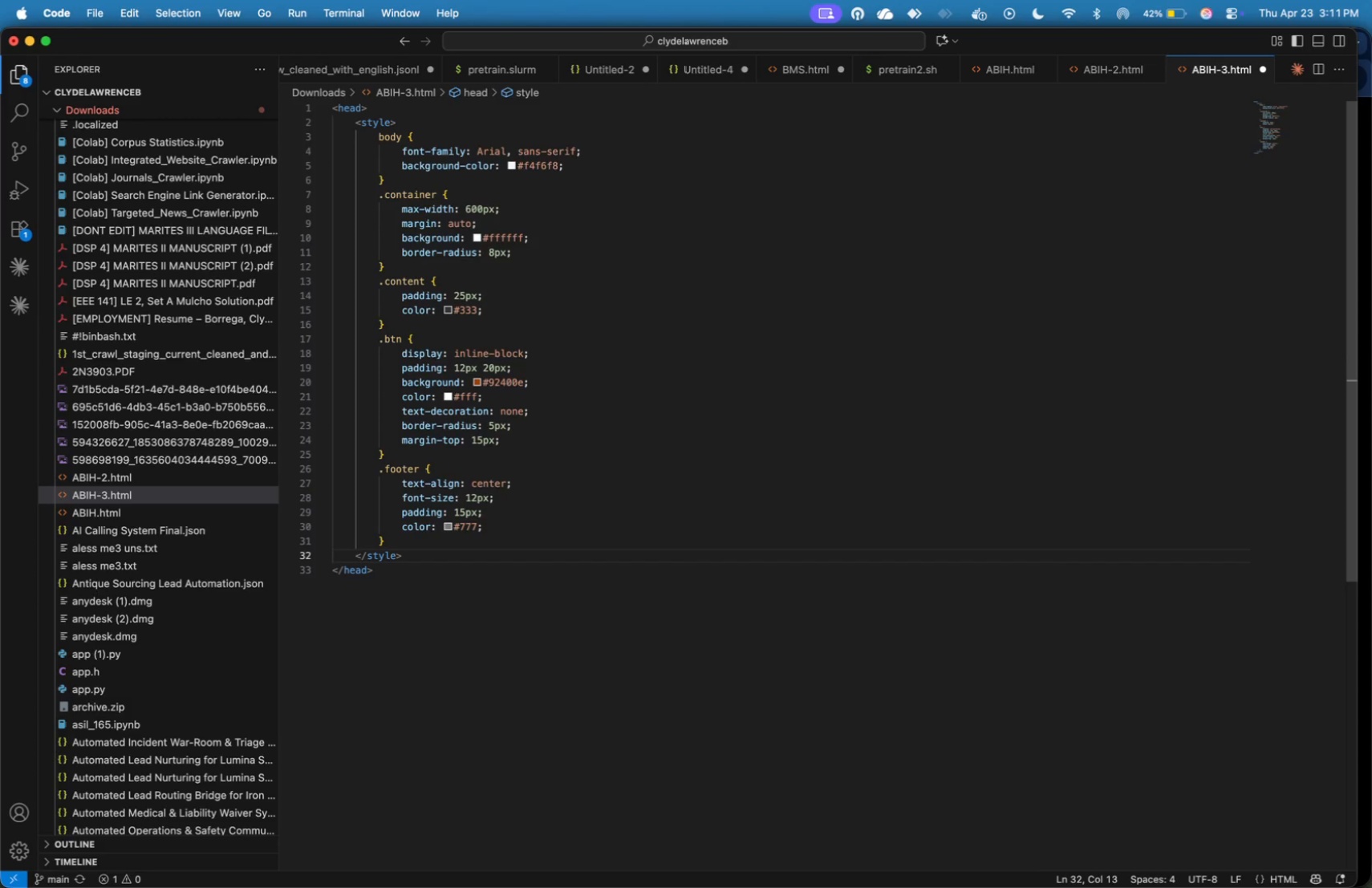 
key(ArrowDown)
 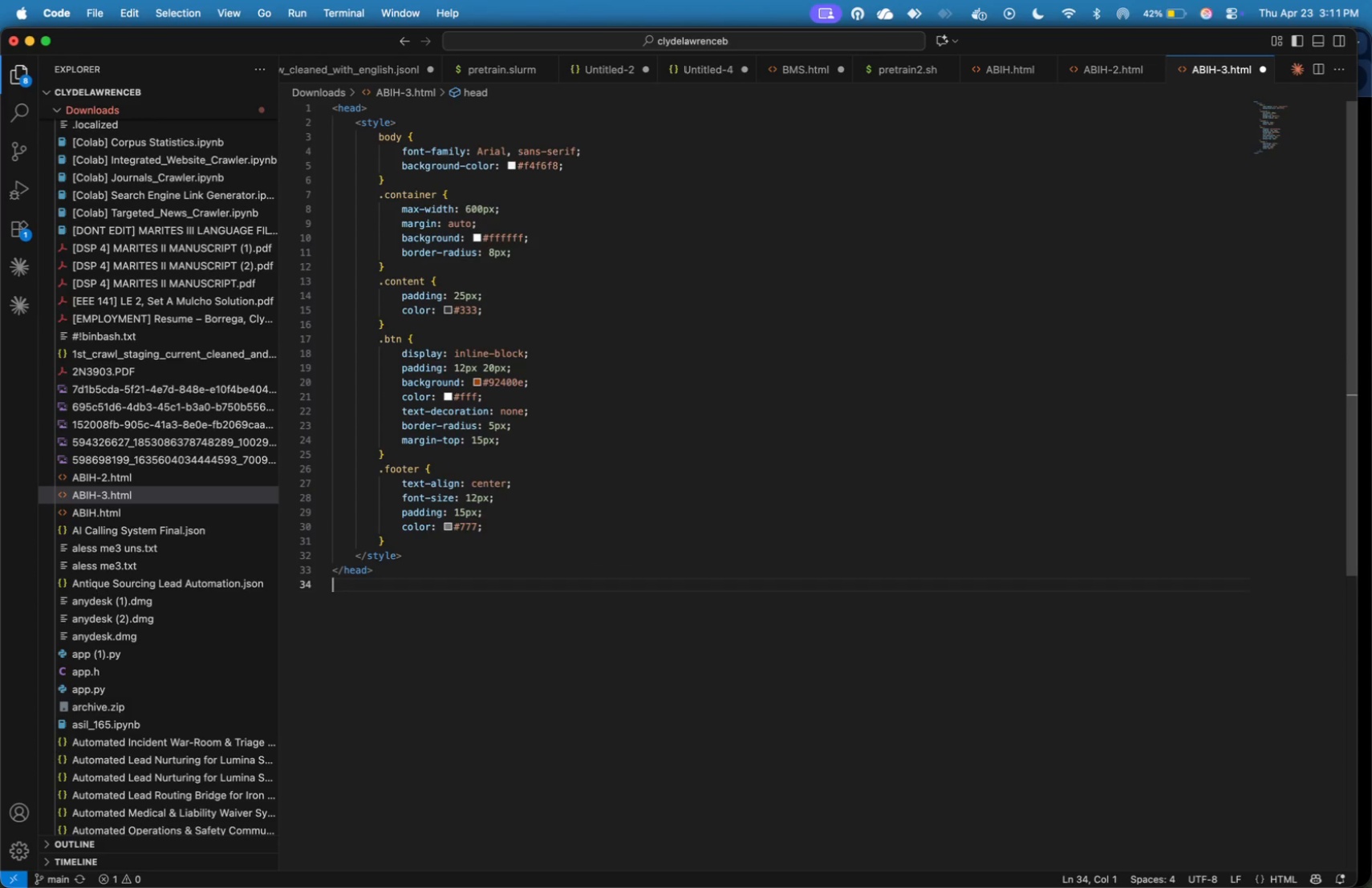 
key(Enter)
 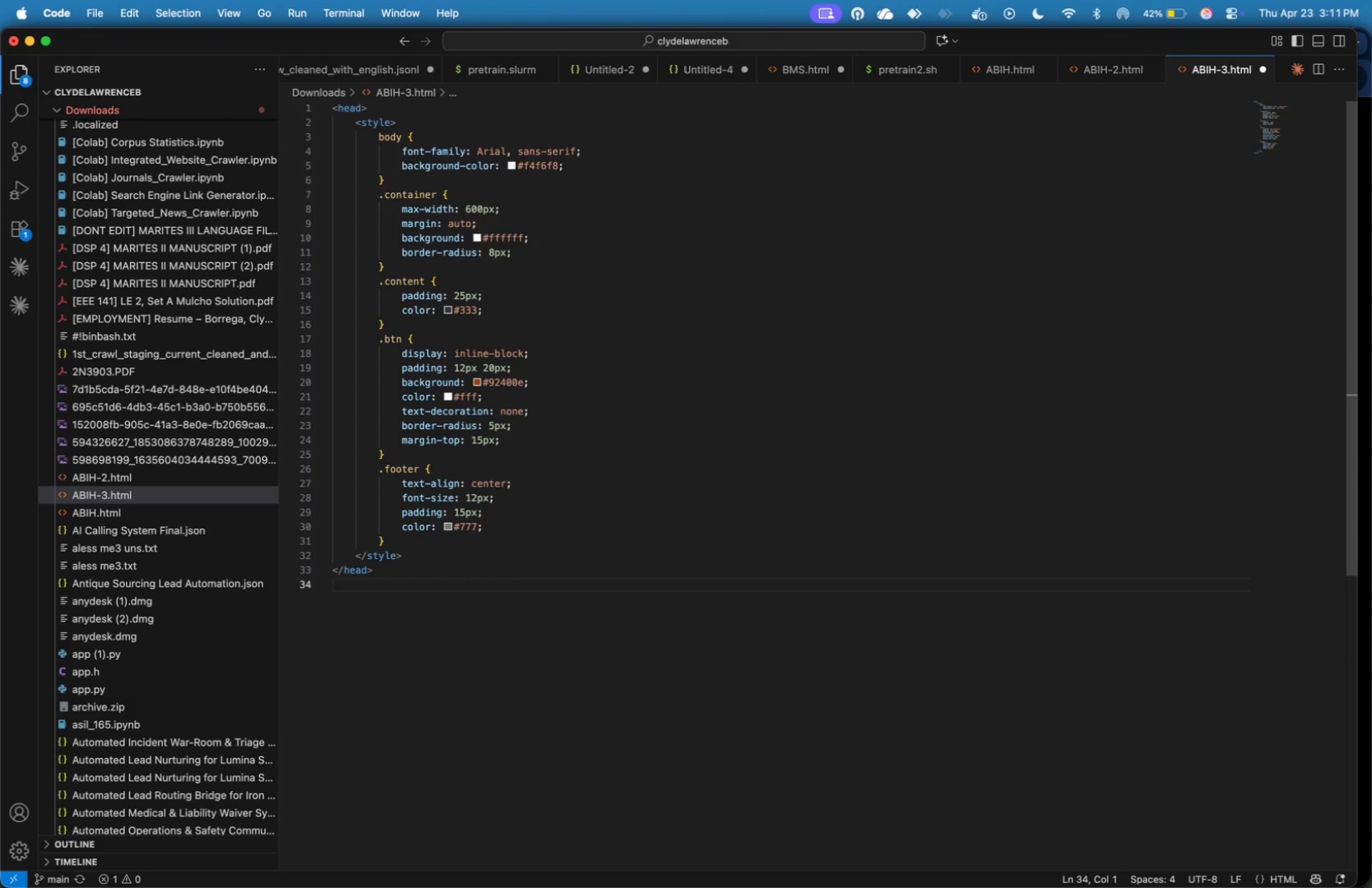 
type(<body>)
 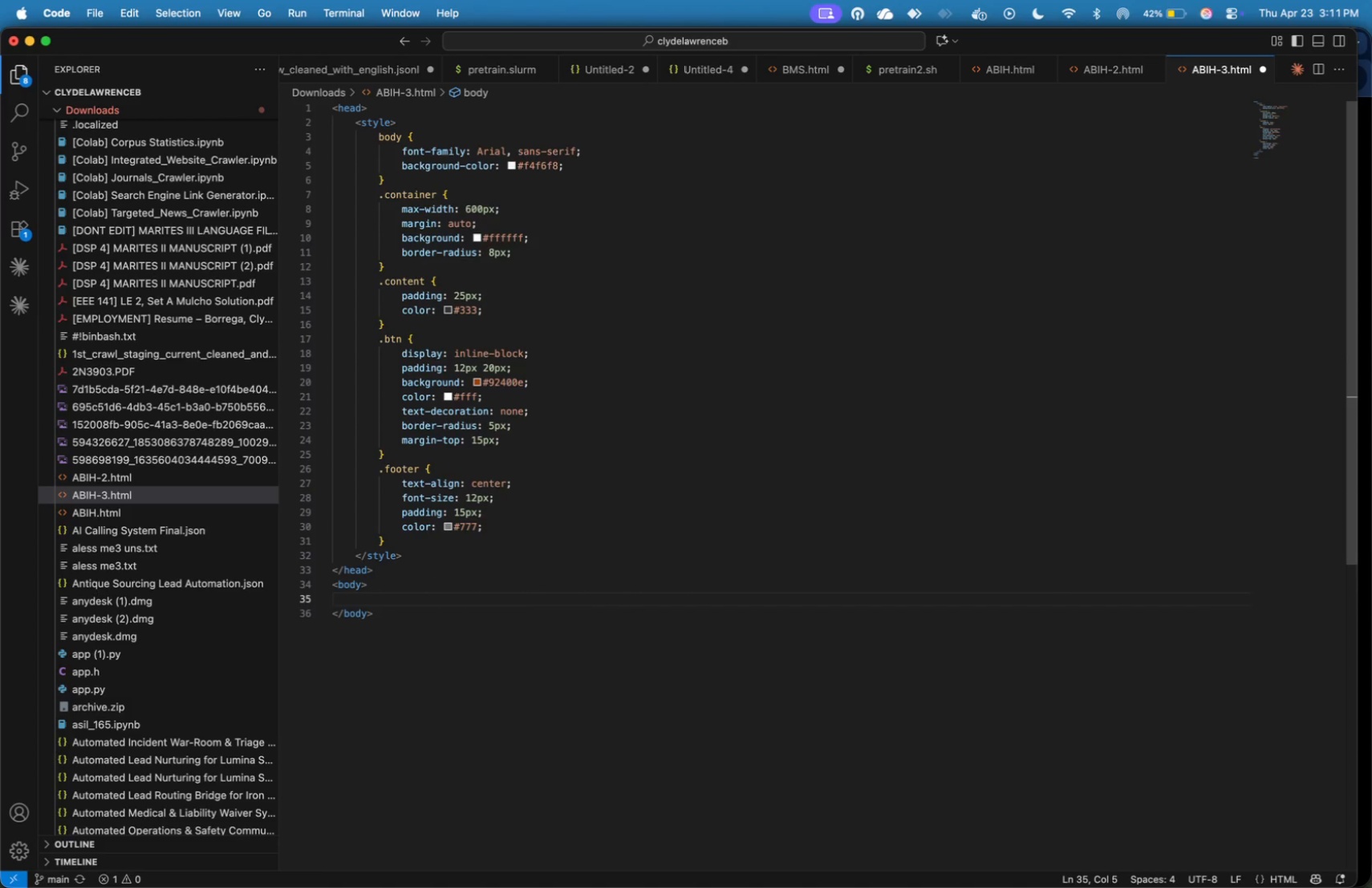 
 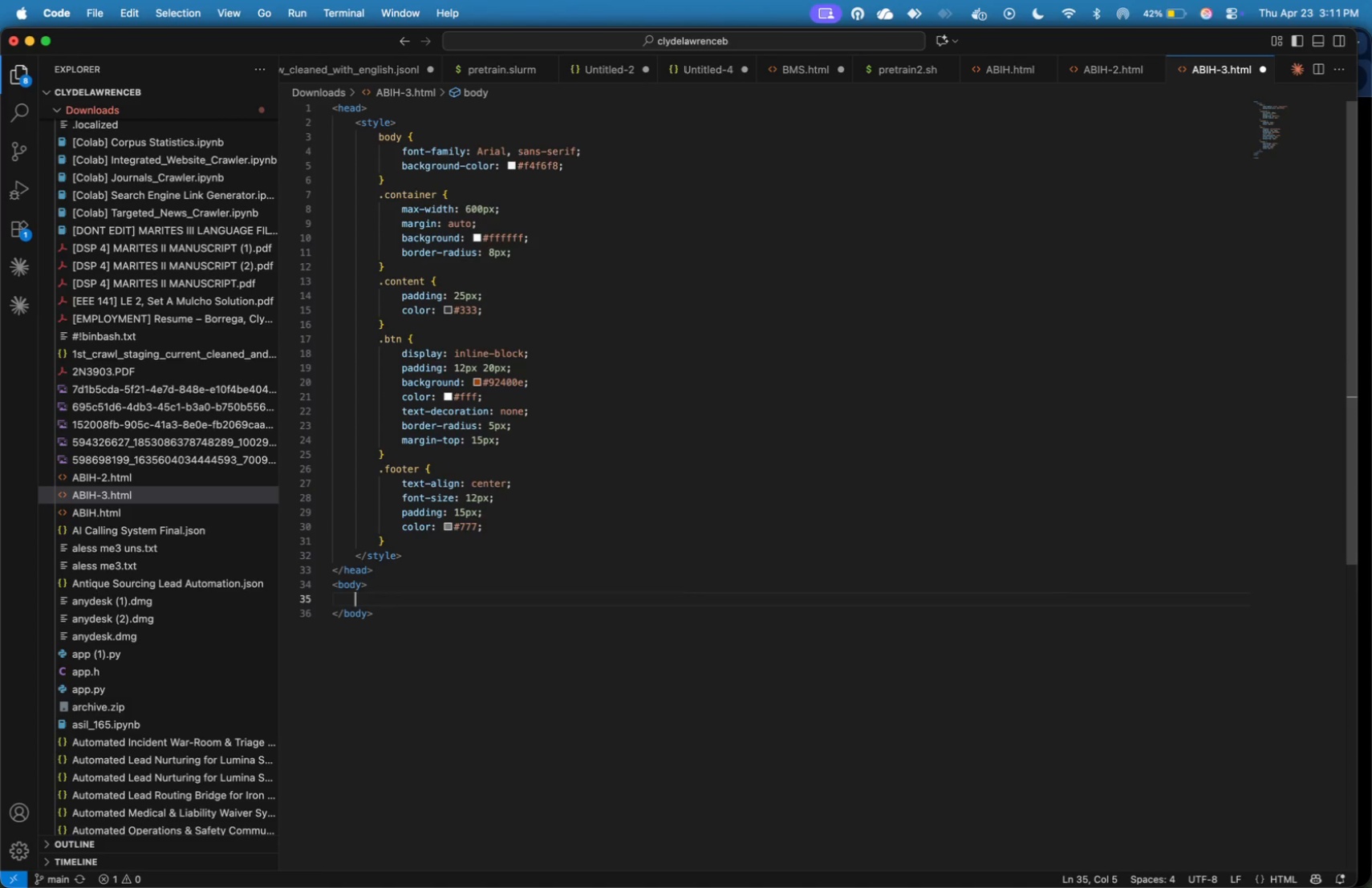 
key(Enter)
 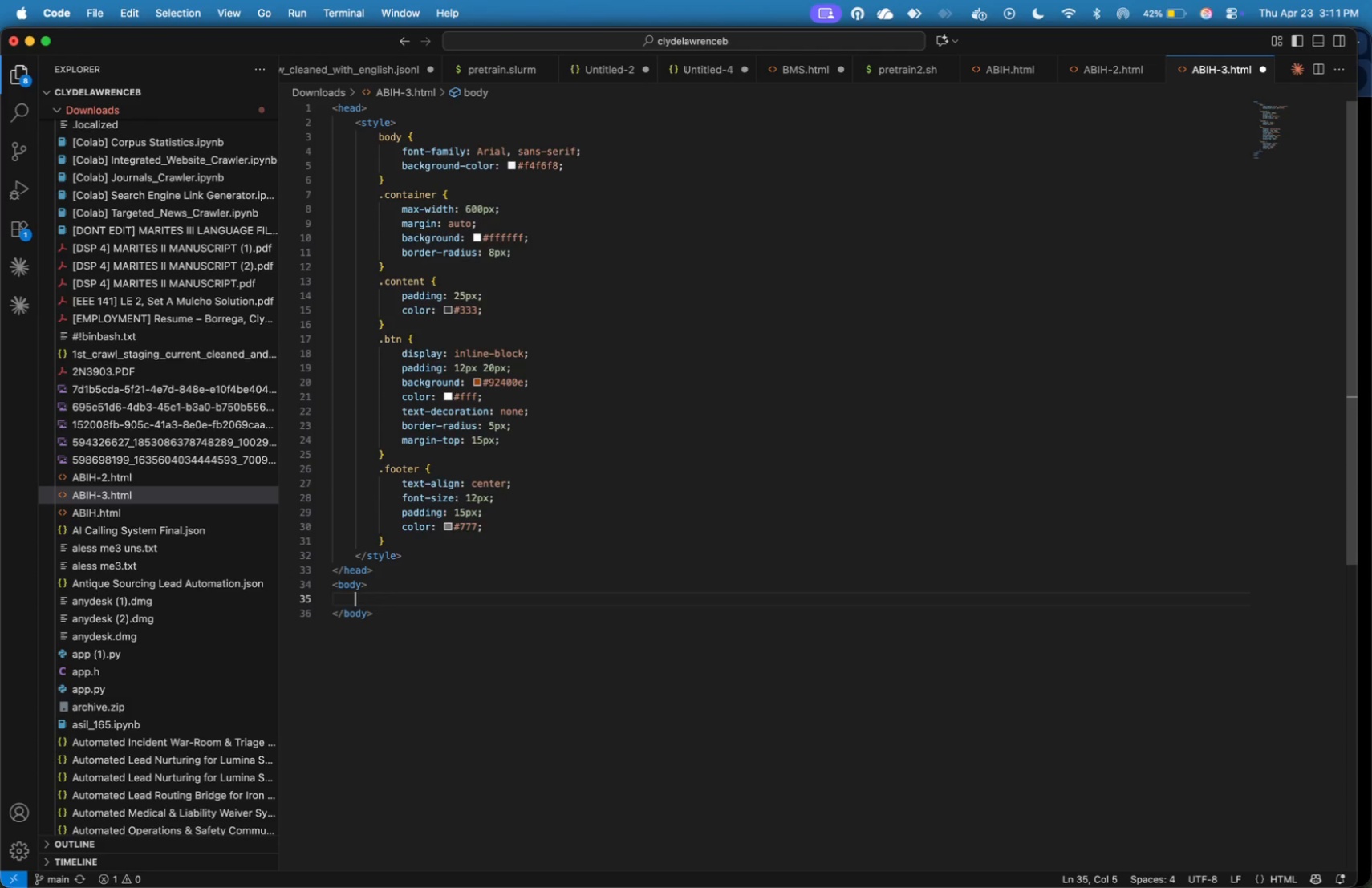 
type(<div>)
 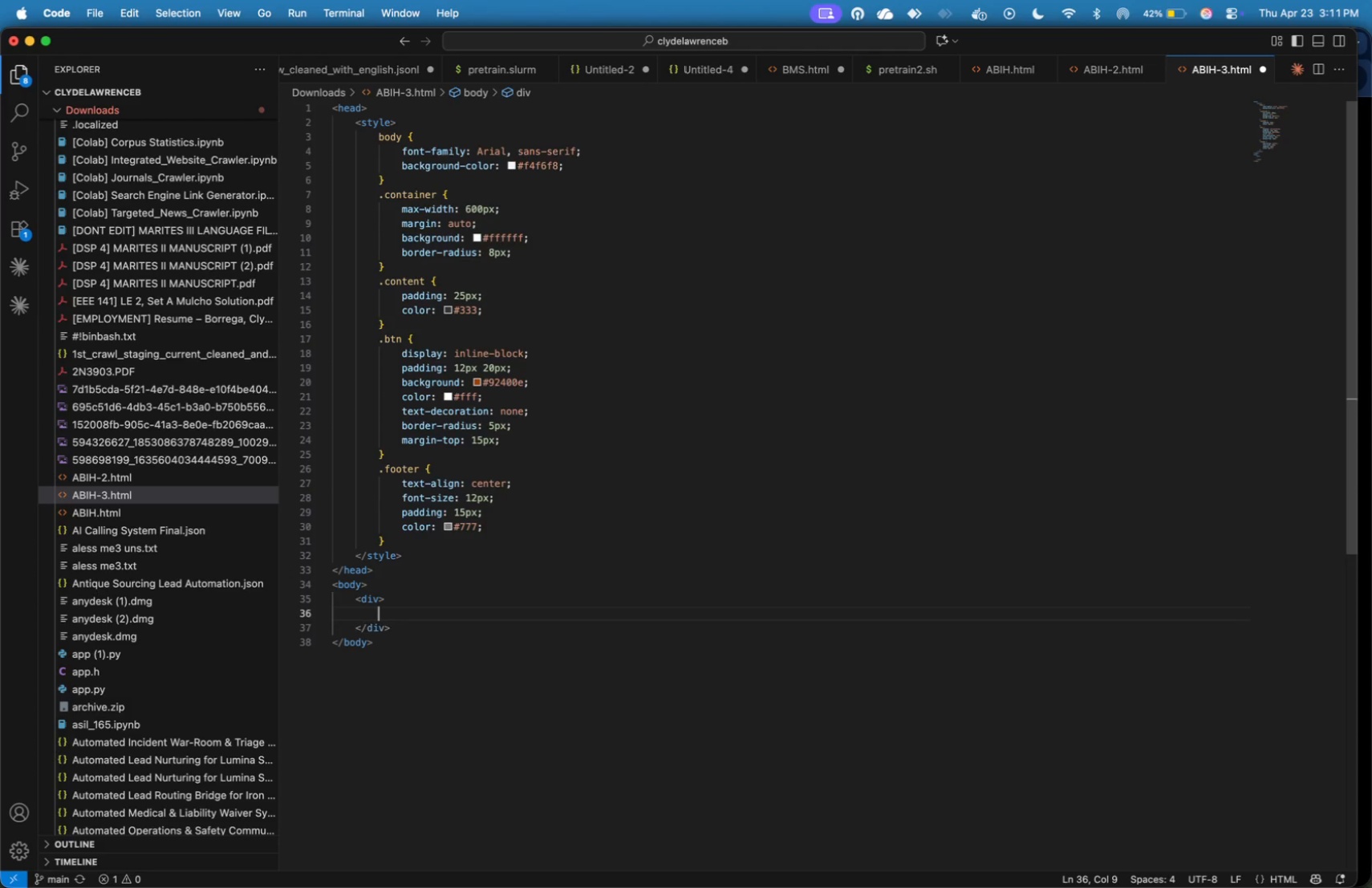 
key(Enter)
 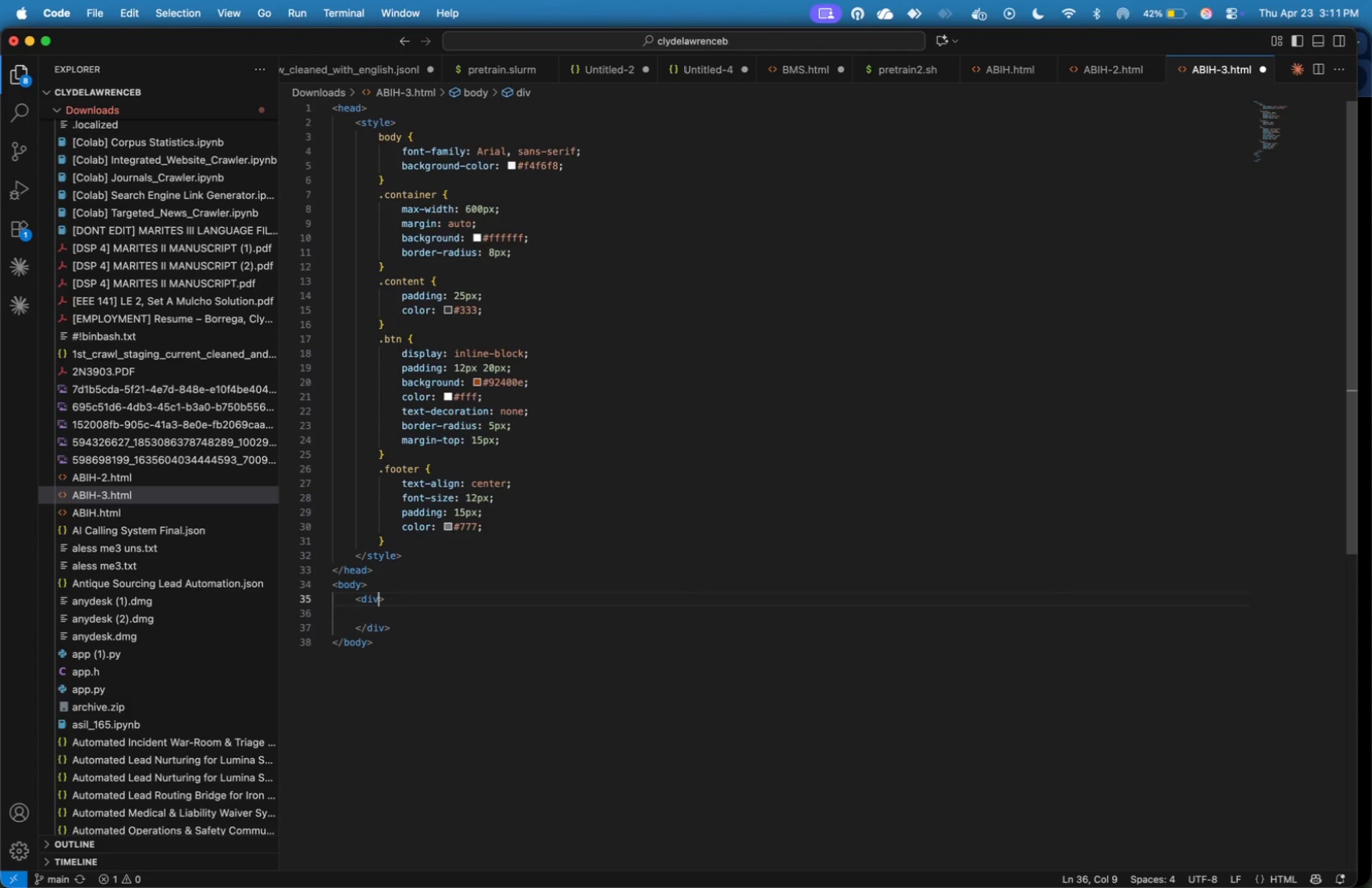 
key(ArrowUp)
 